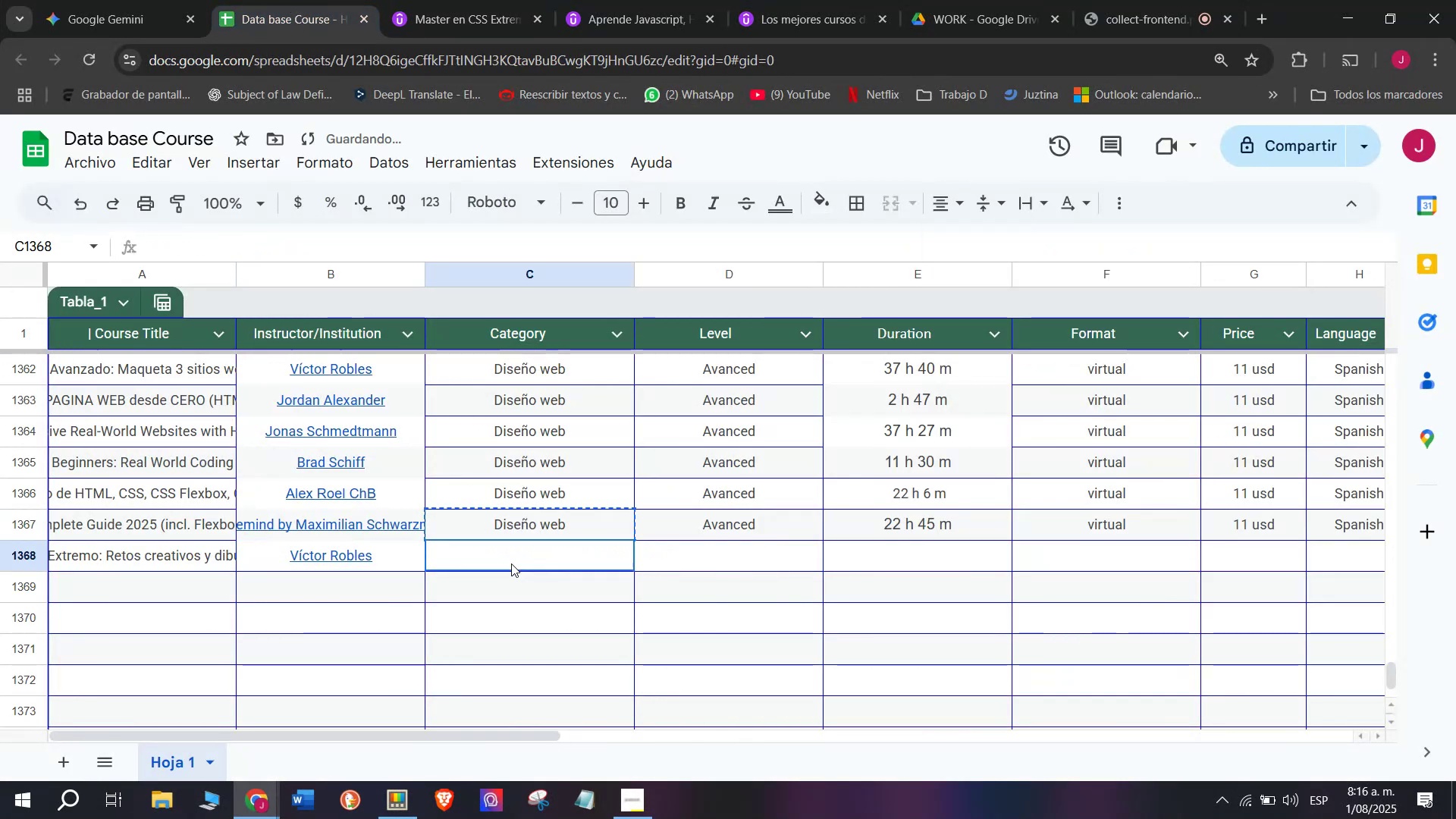 
key(Z)
 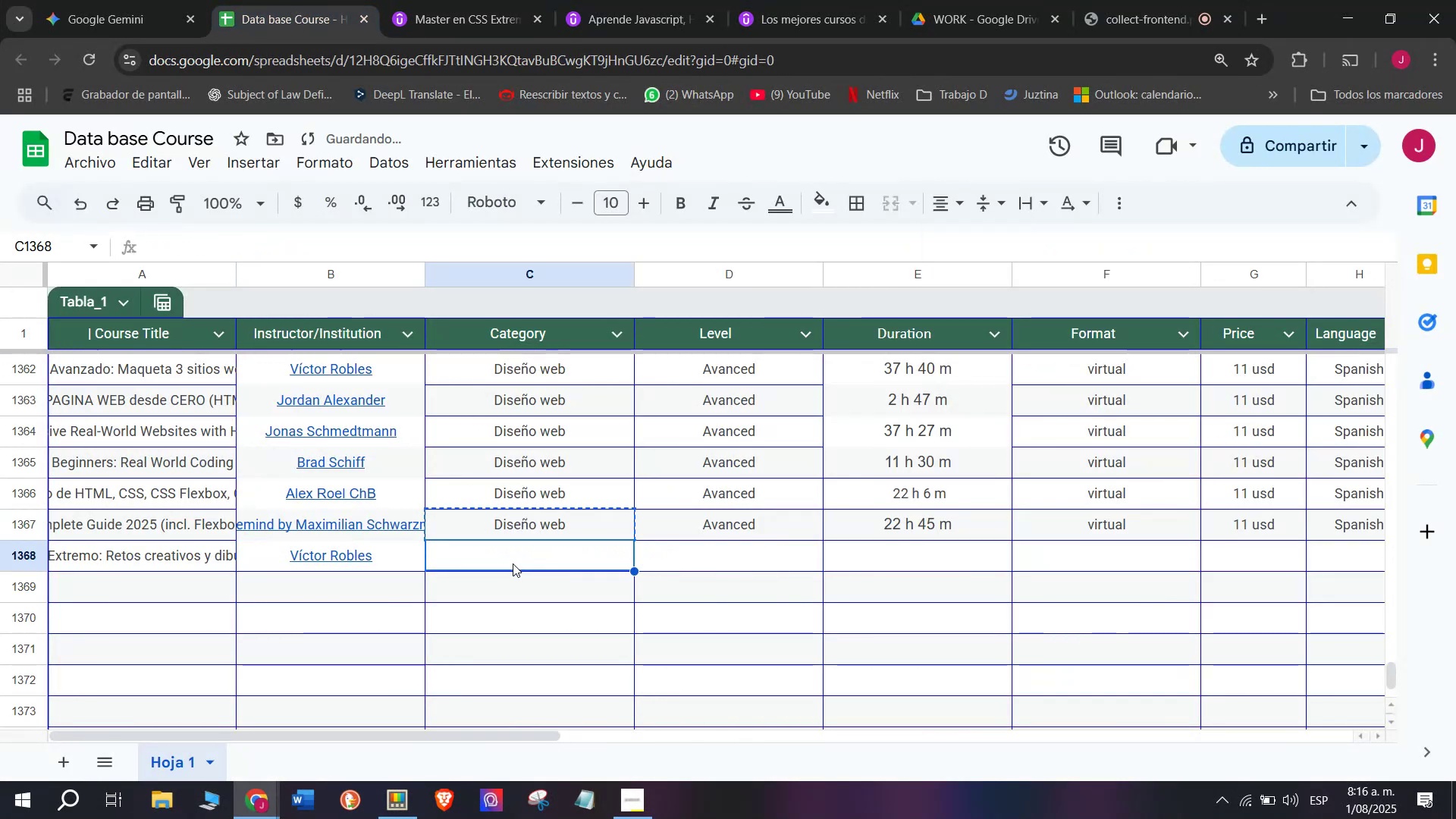 
key(Control+ControlLeft)
 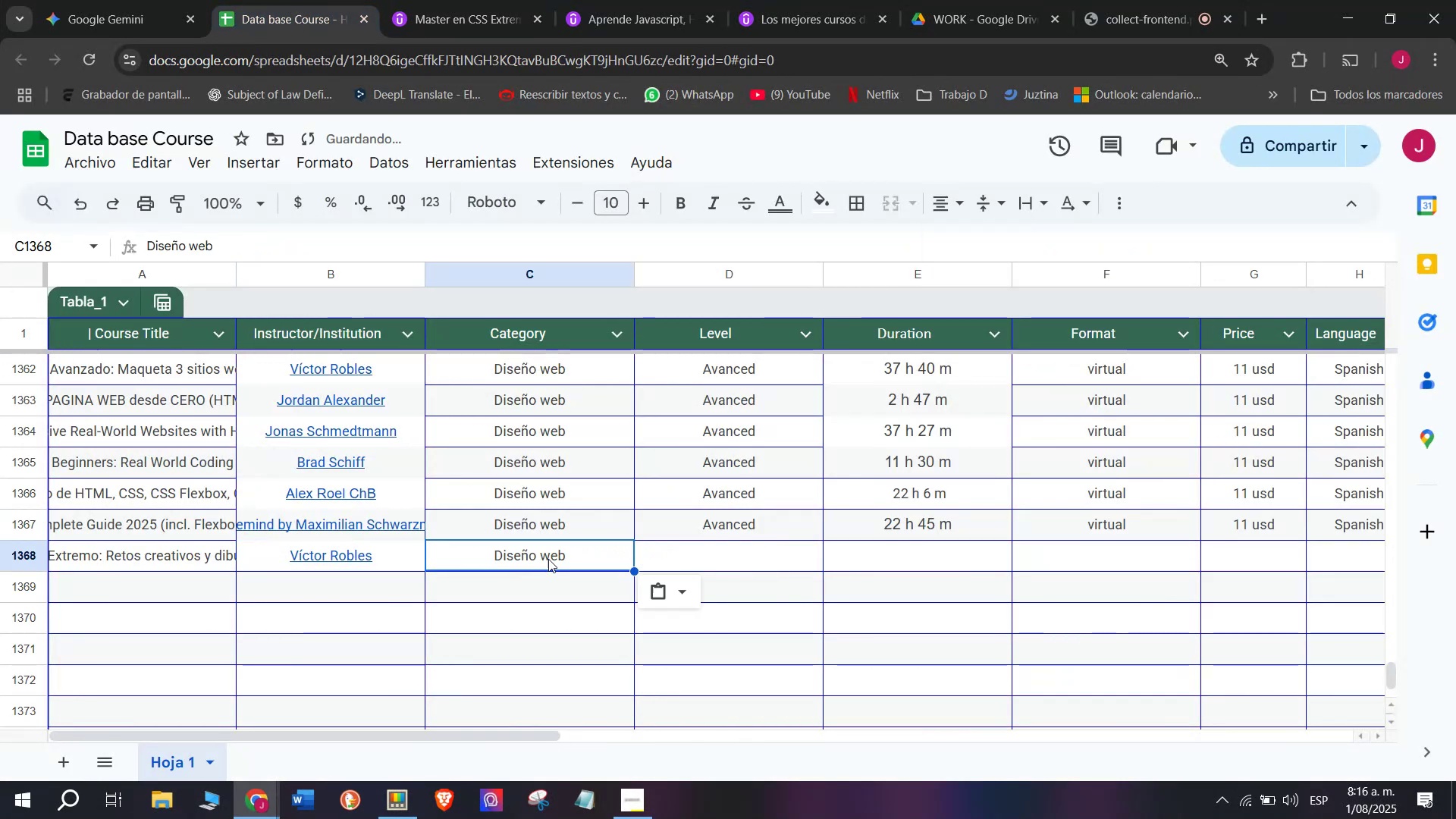 
key(Control+V)
 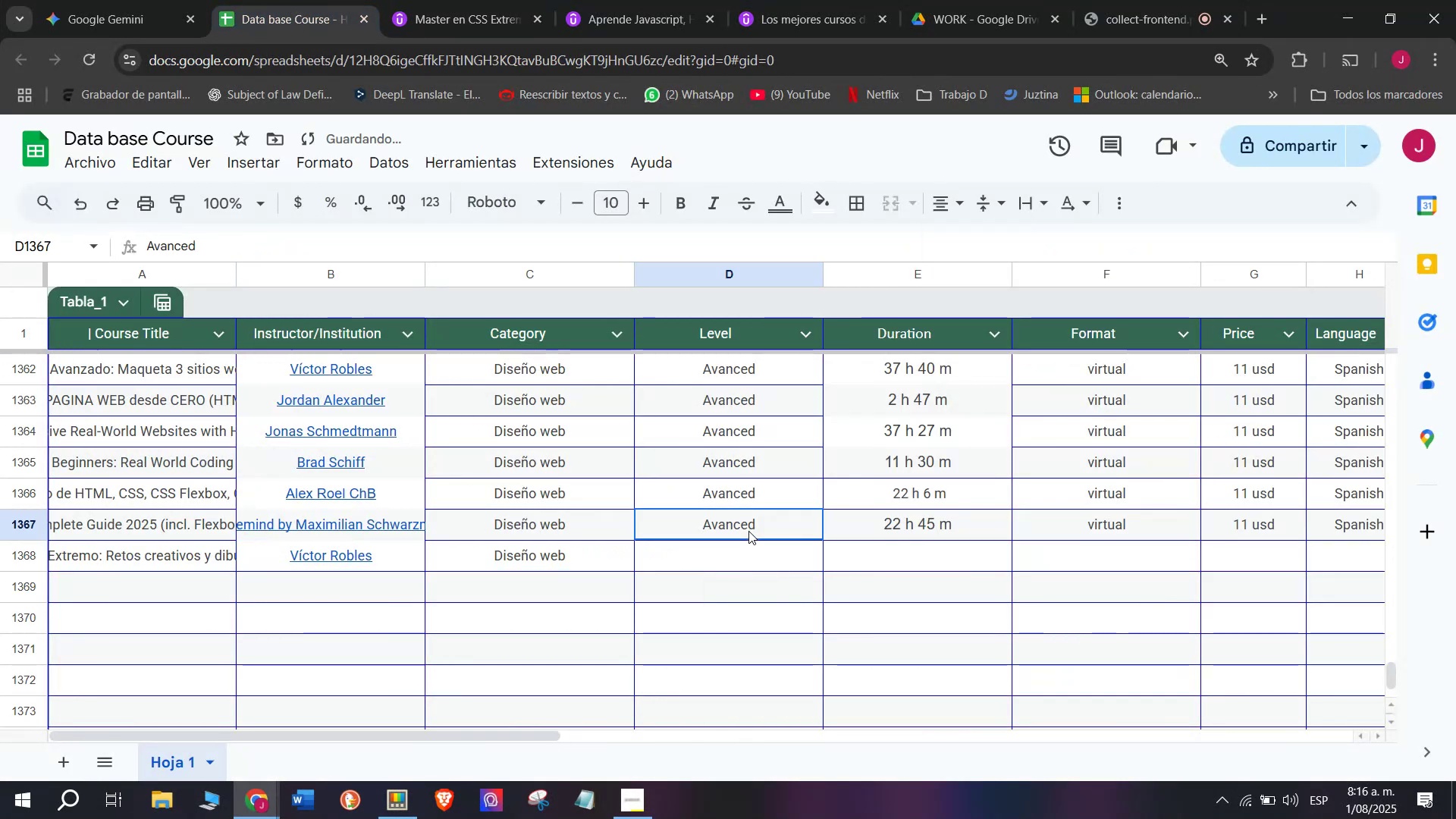 
key(Control+ControlLeft)
 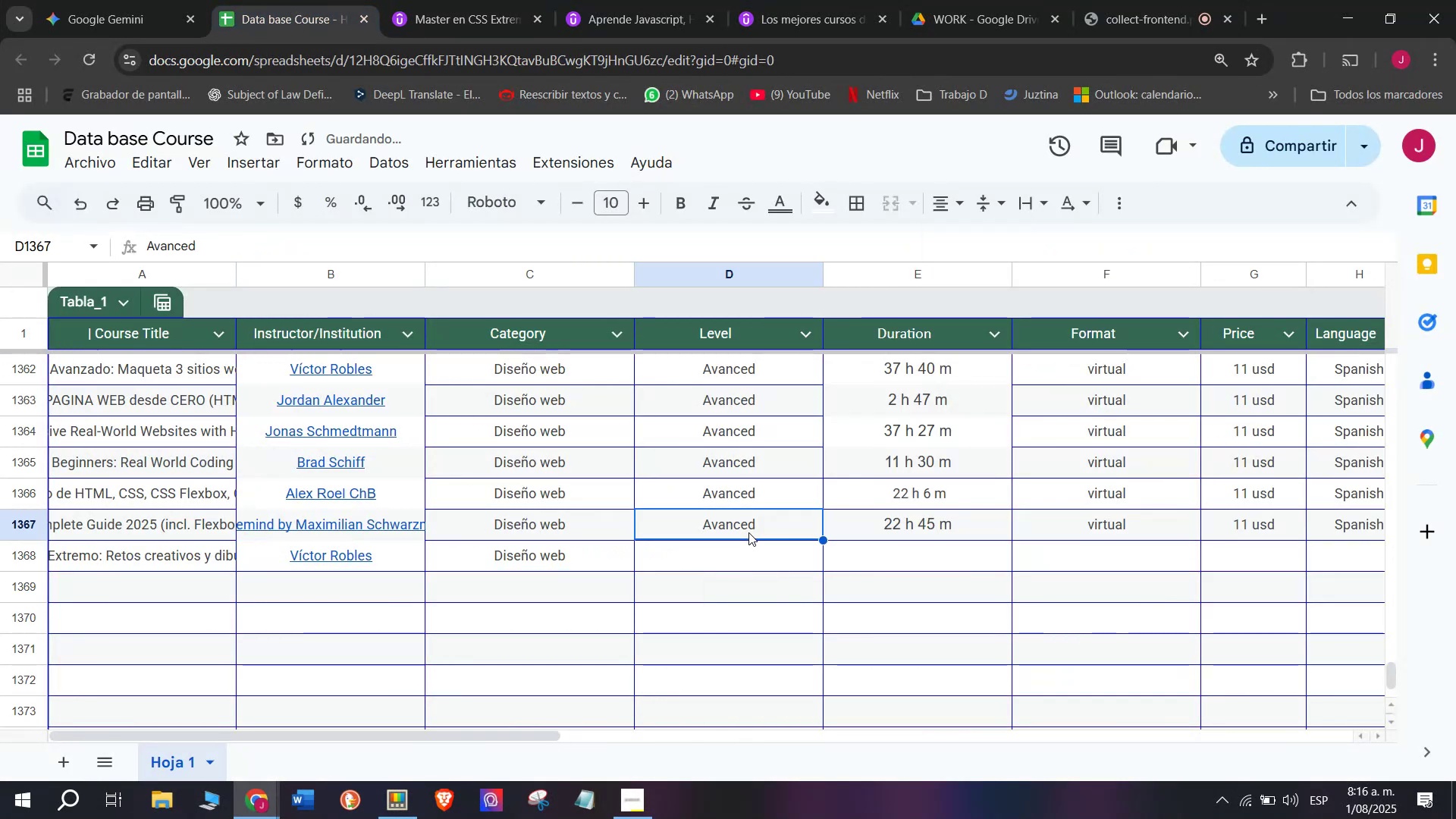 
key(Break)
 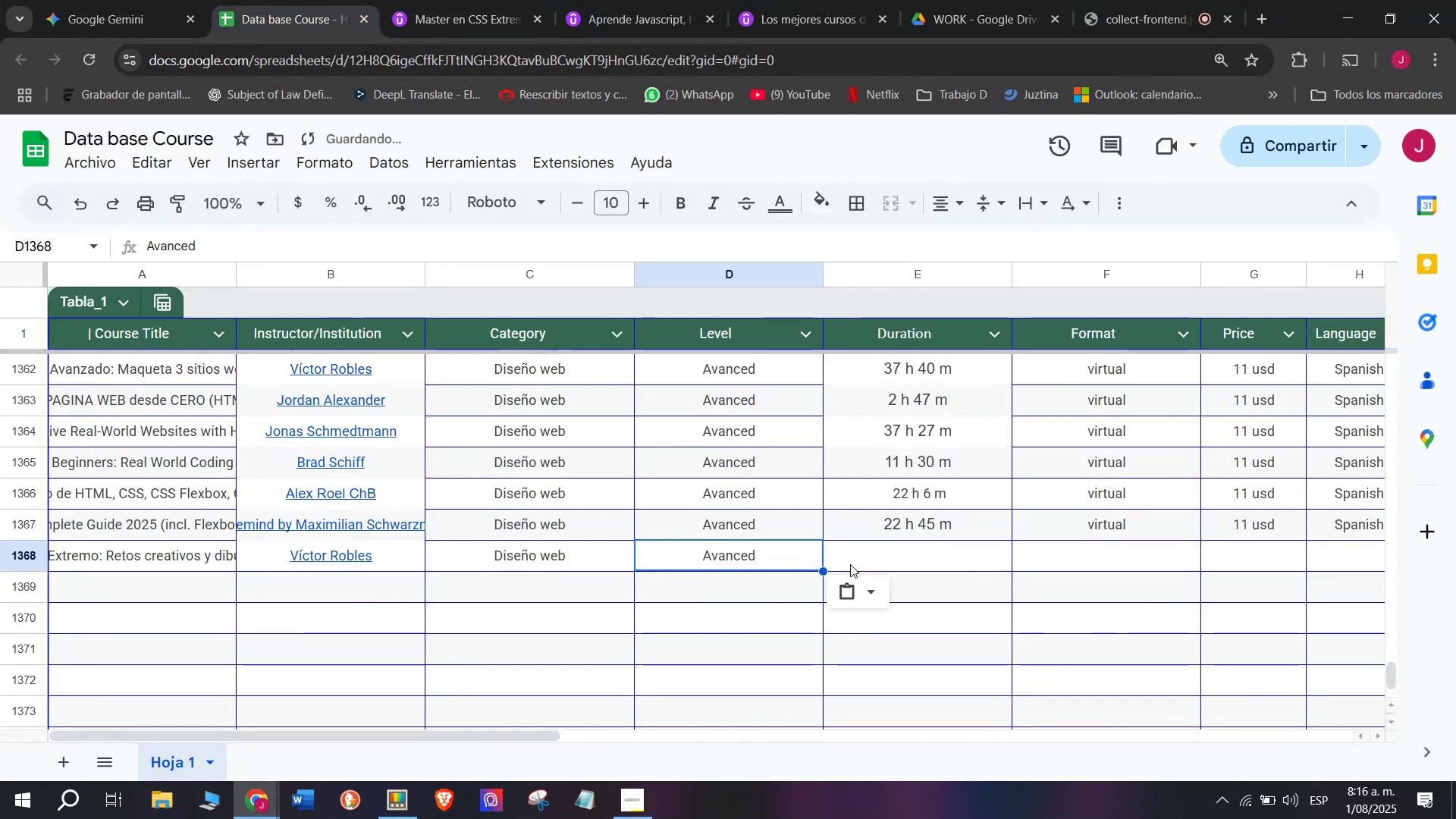 
key(Control+C)
 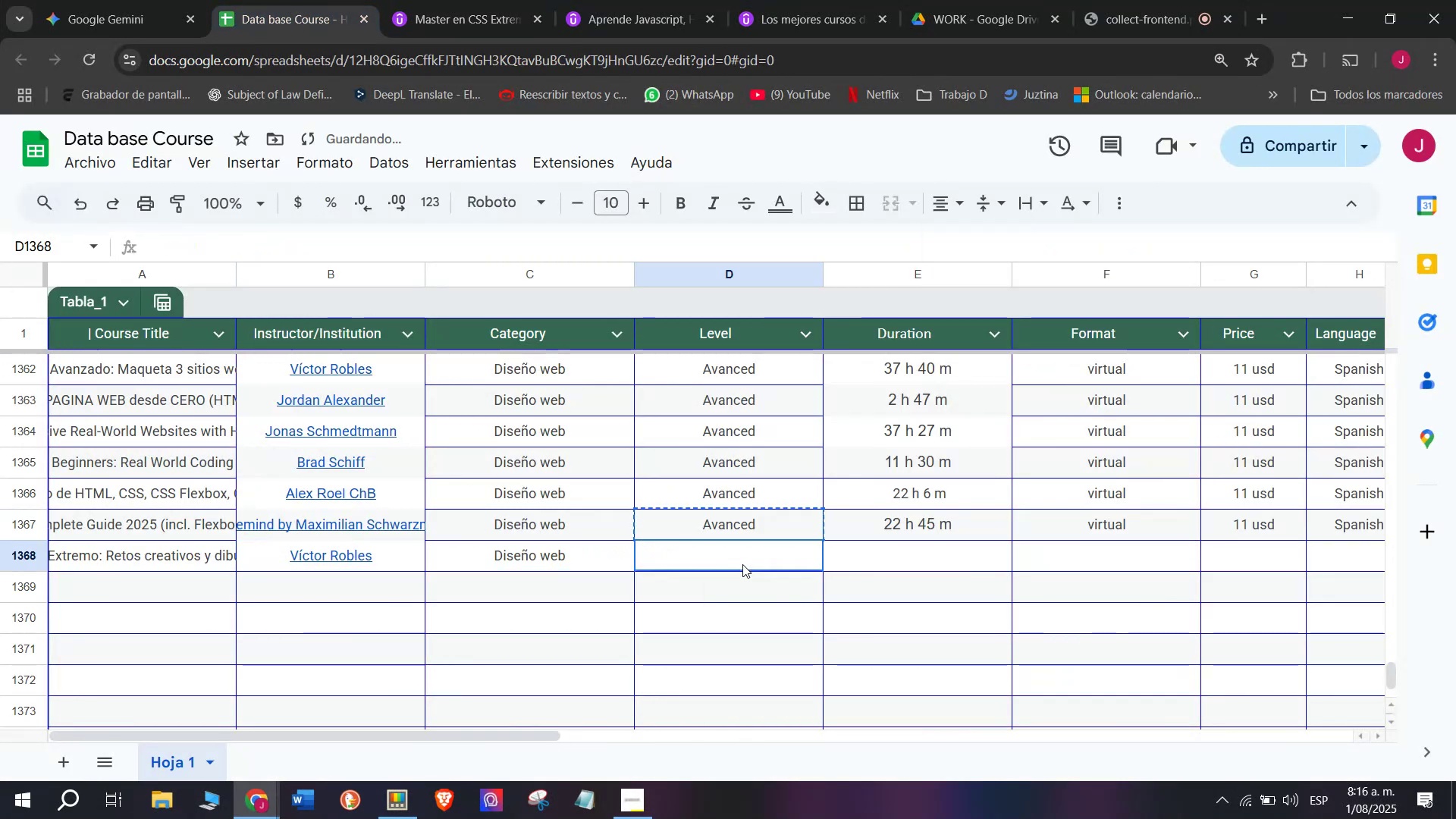 
triple_click([742, 564])
 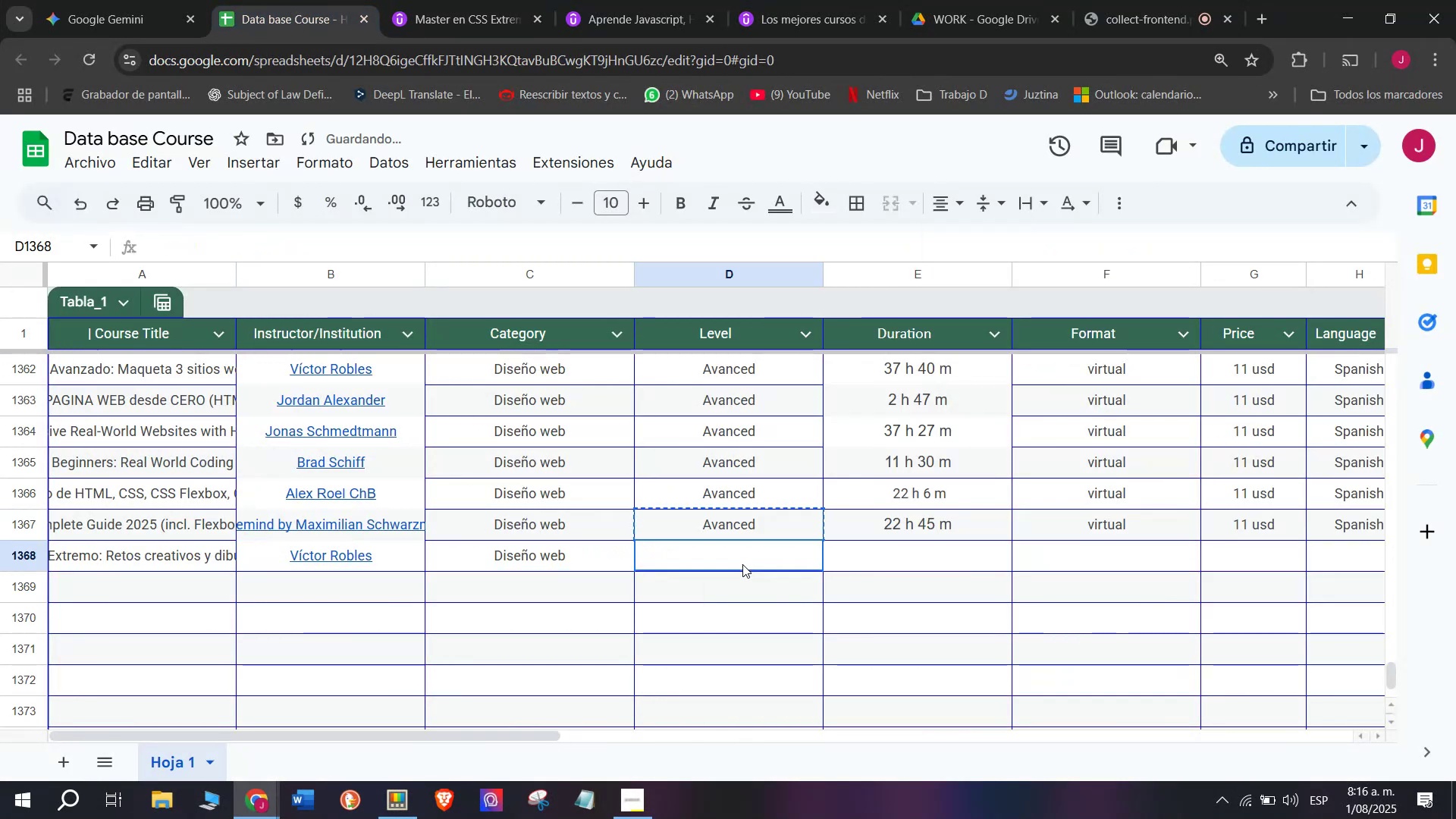 
key(Z)
 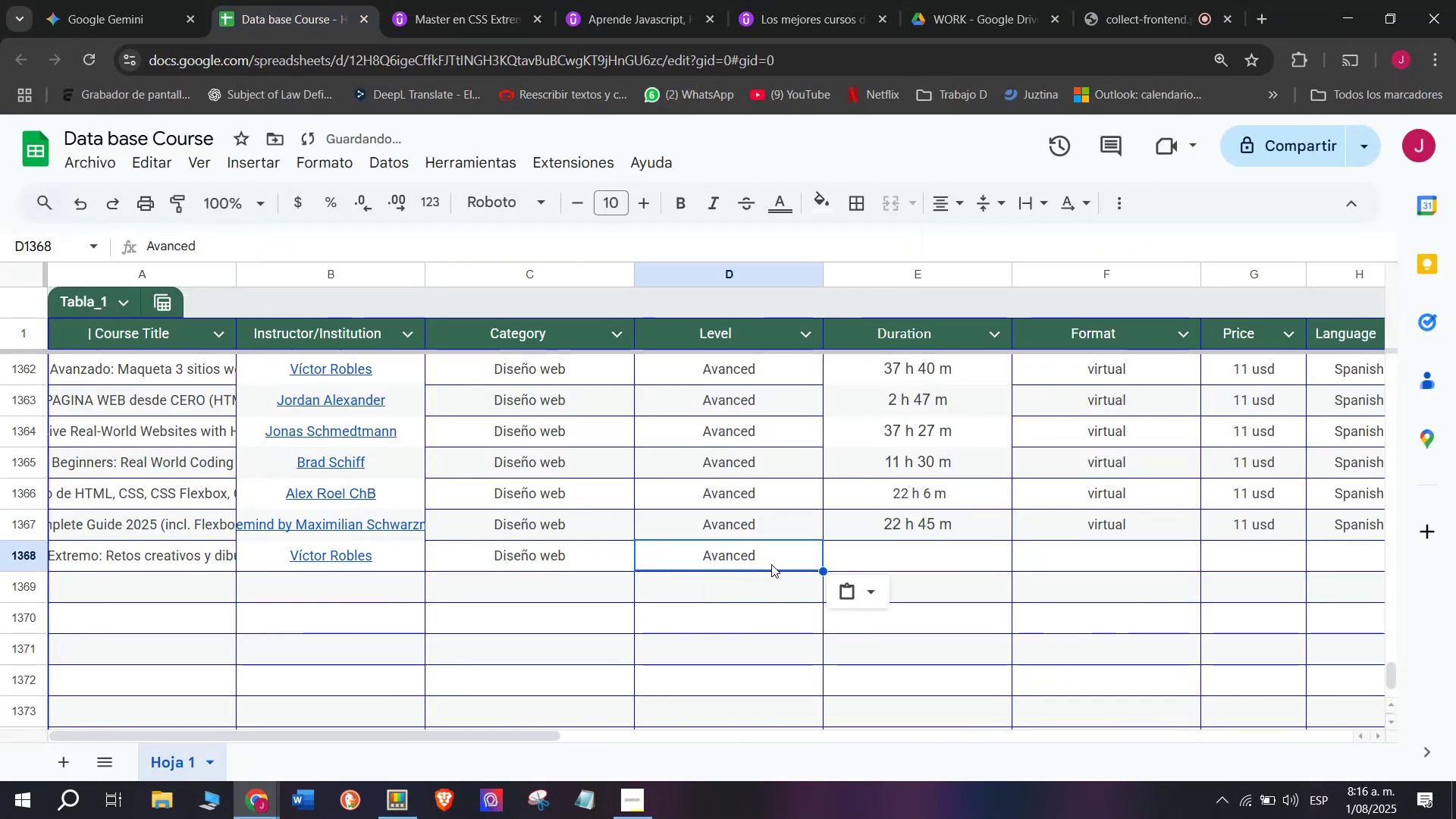 
key(Control+ControlLeft)
 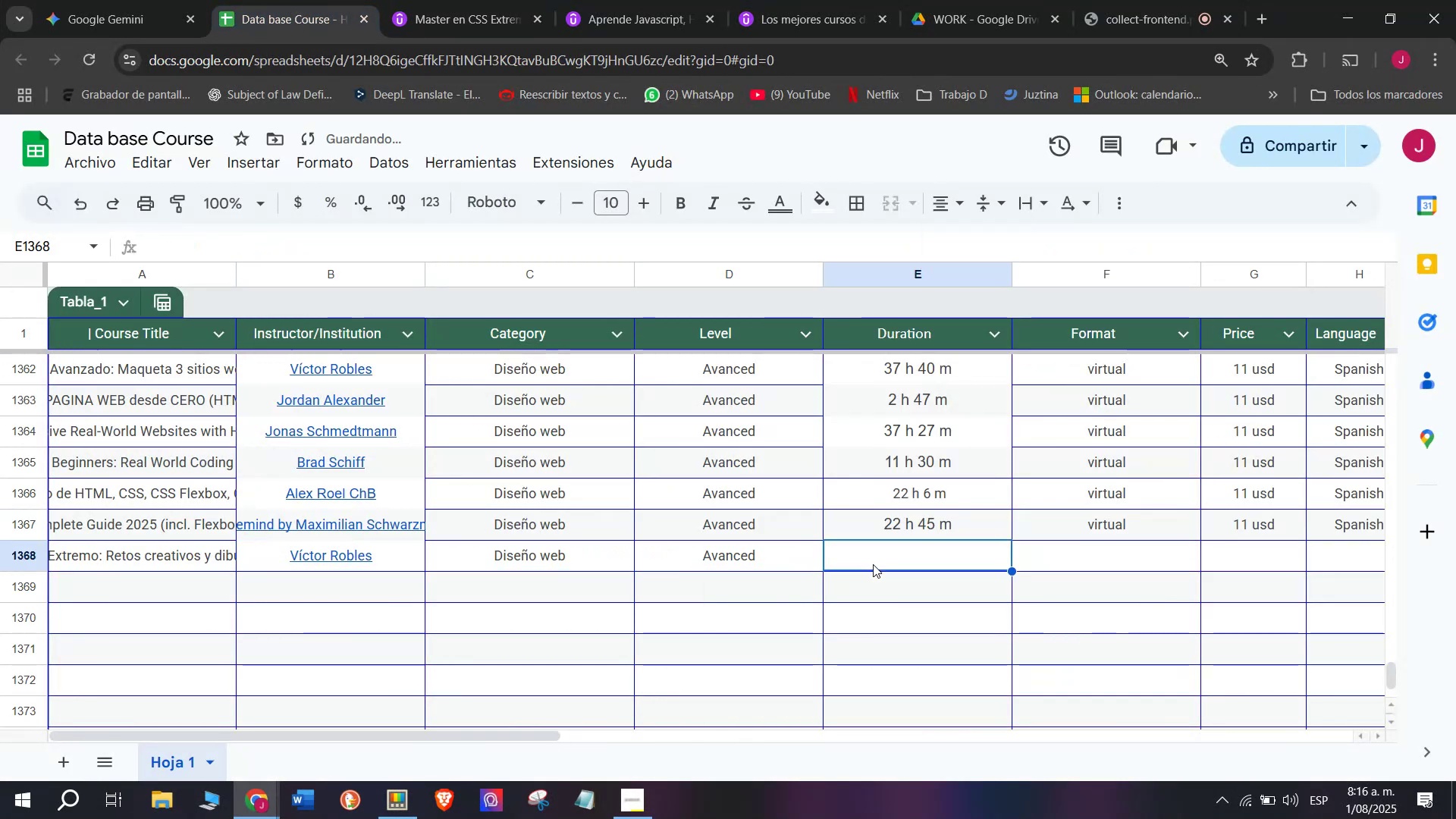 
key(Control+V)
 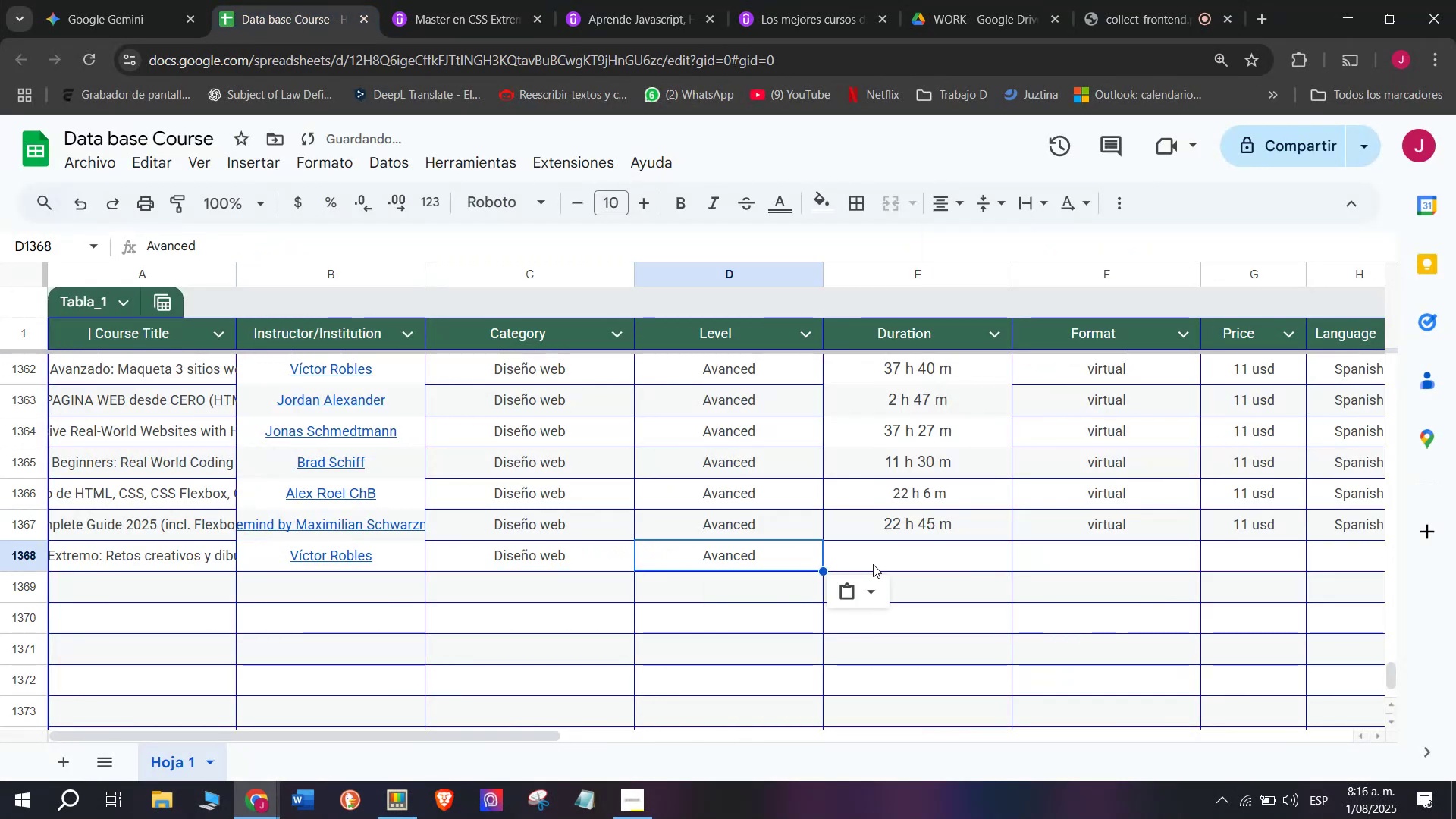 
triple_click([873, 564])
 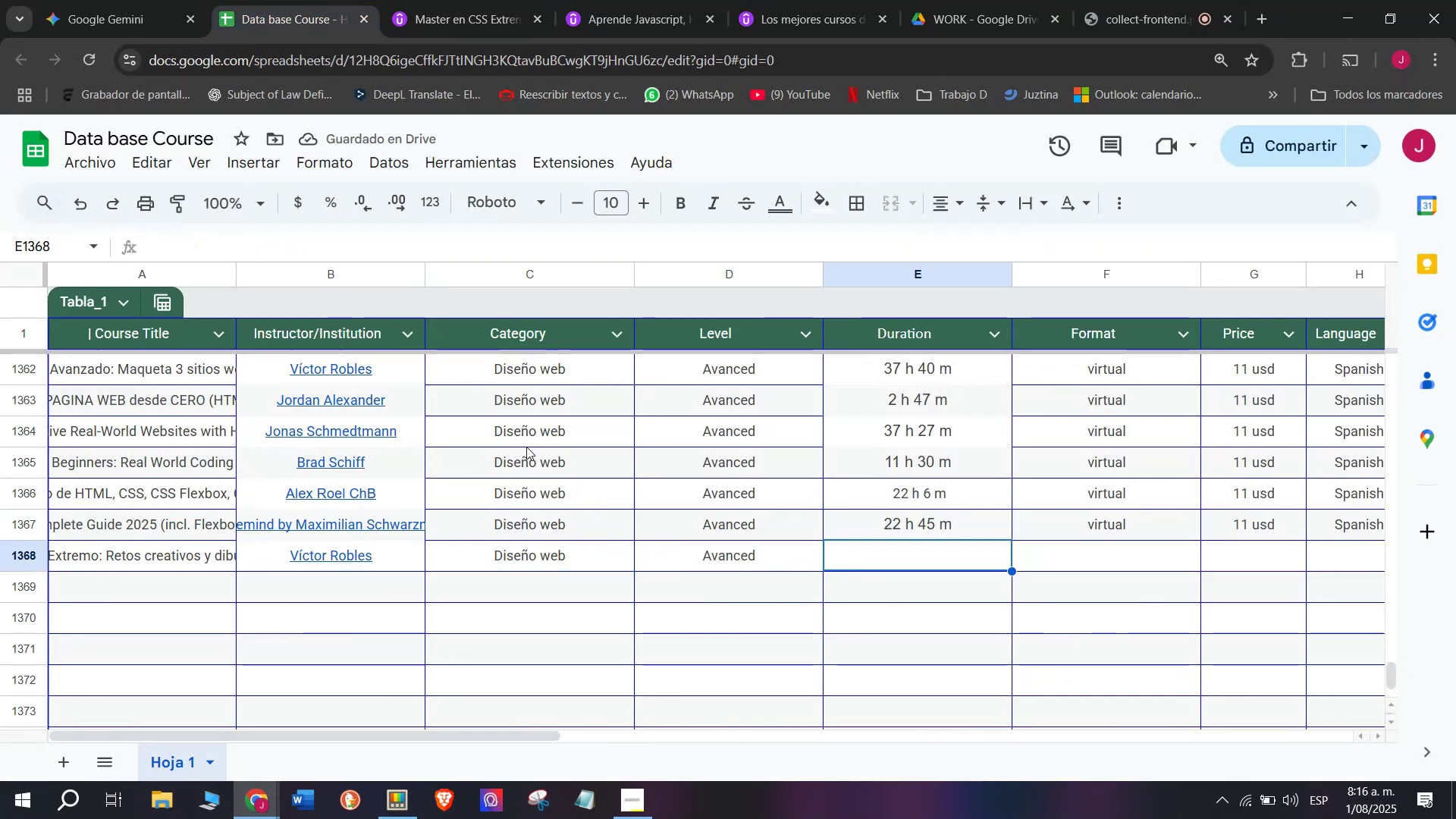 
left_click([454, 0])
 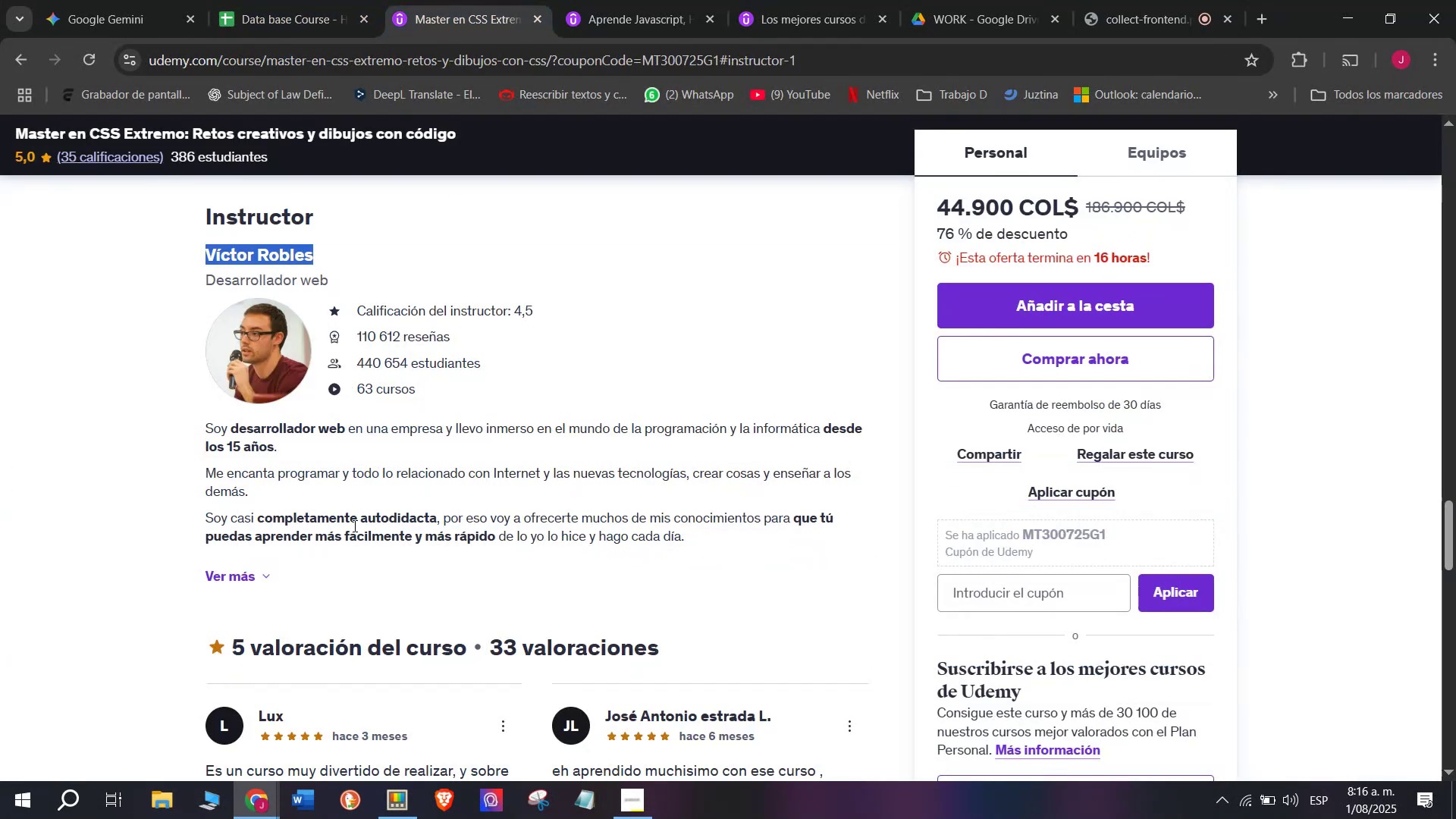 
scroll: coordinate [373, 579], scroll_direction: up, amount: 10.0
 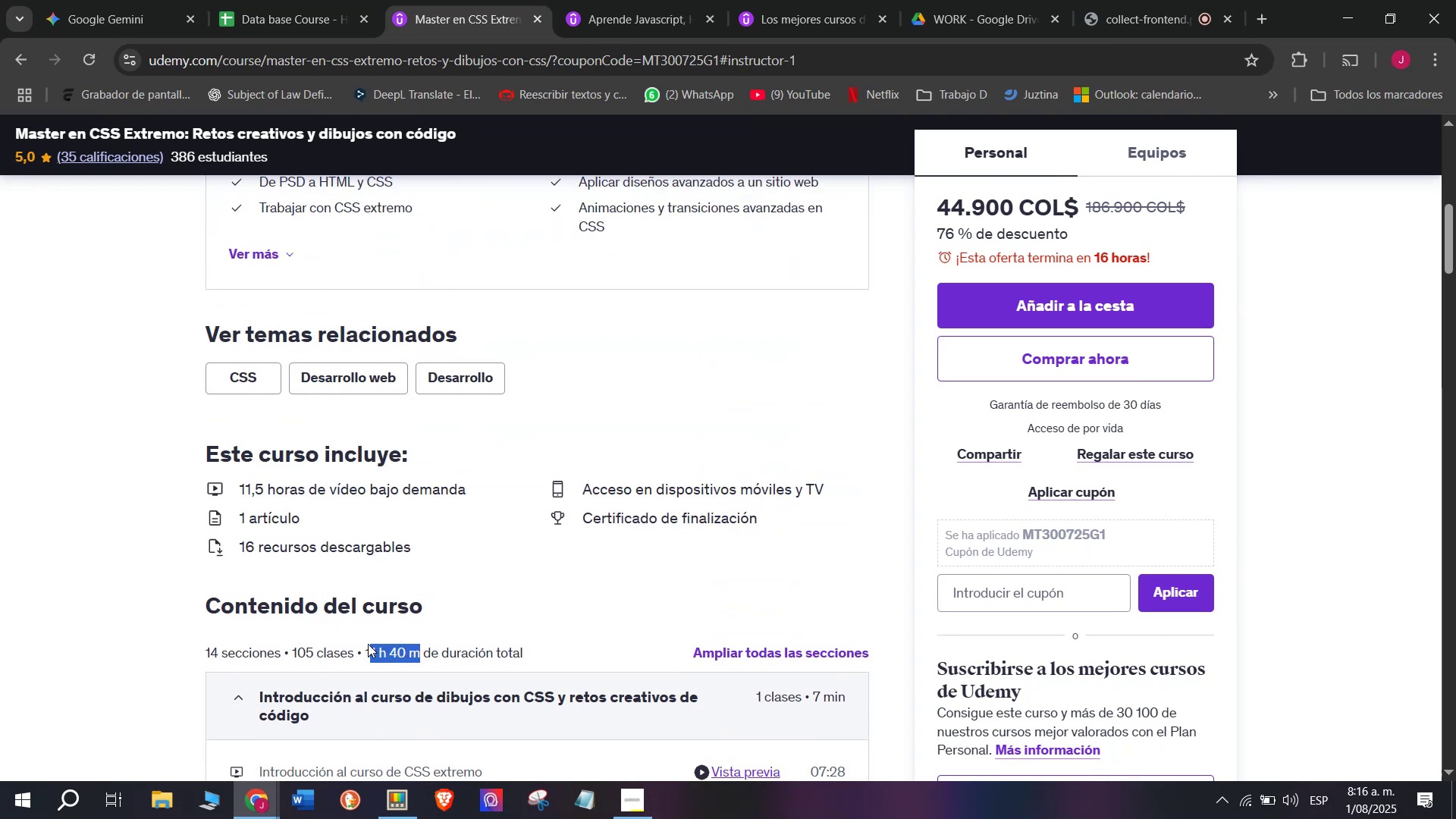 
key(Break)
 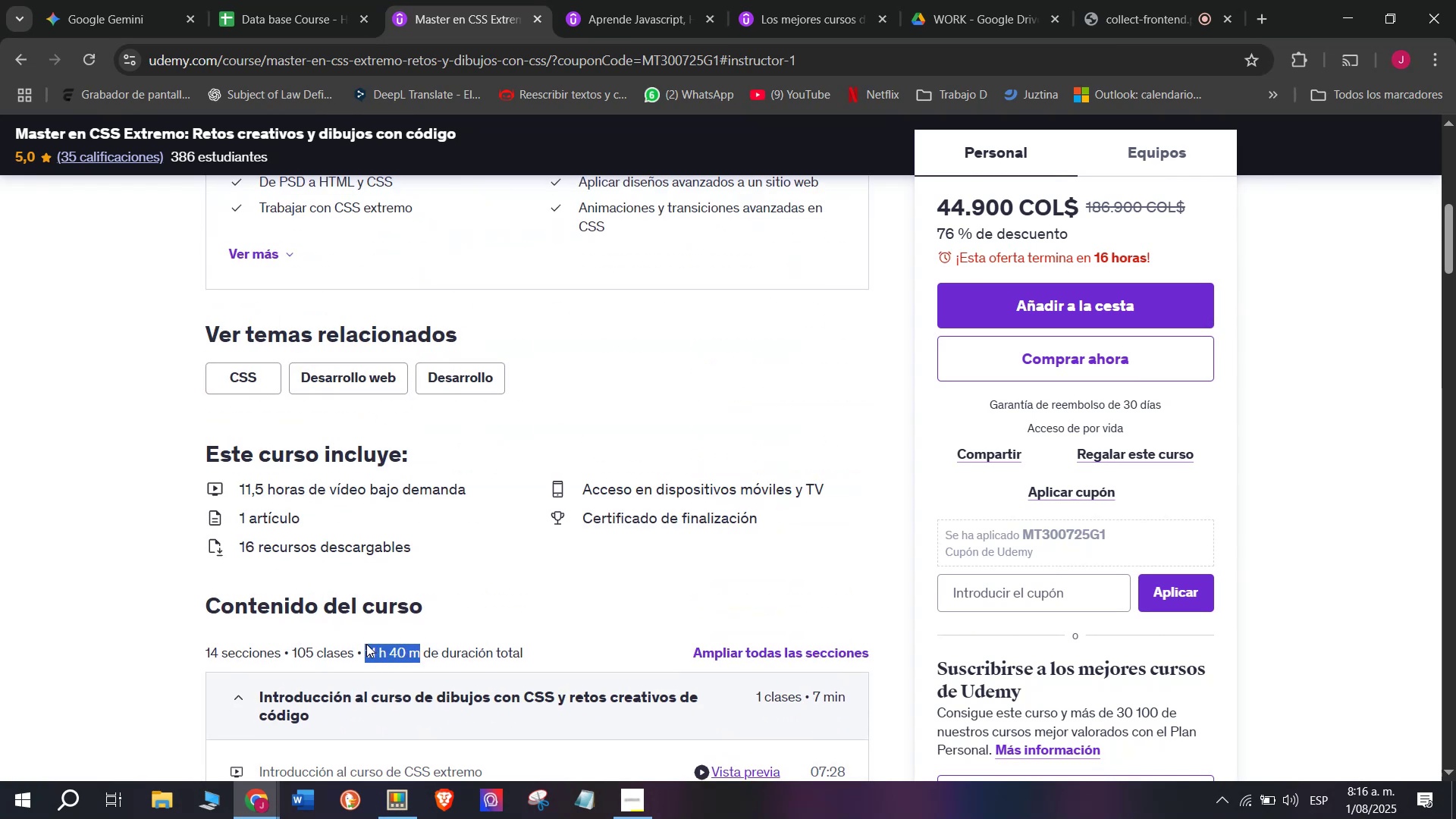 
key(Control+ControlLeft)
 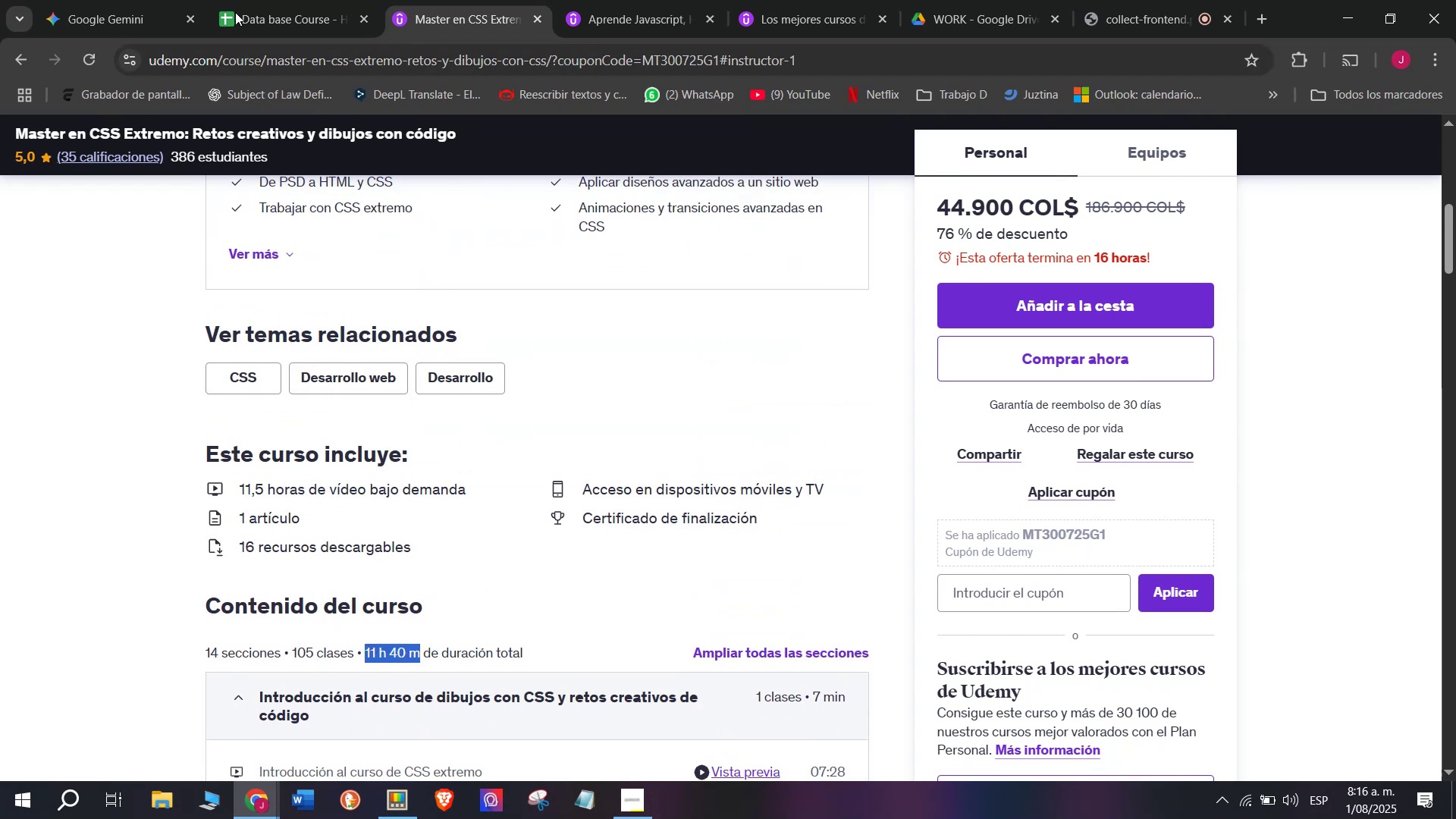 
key(Control+C)
 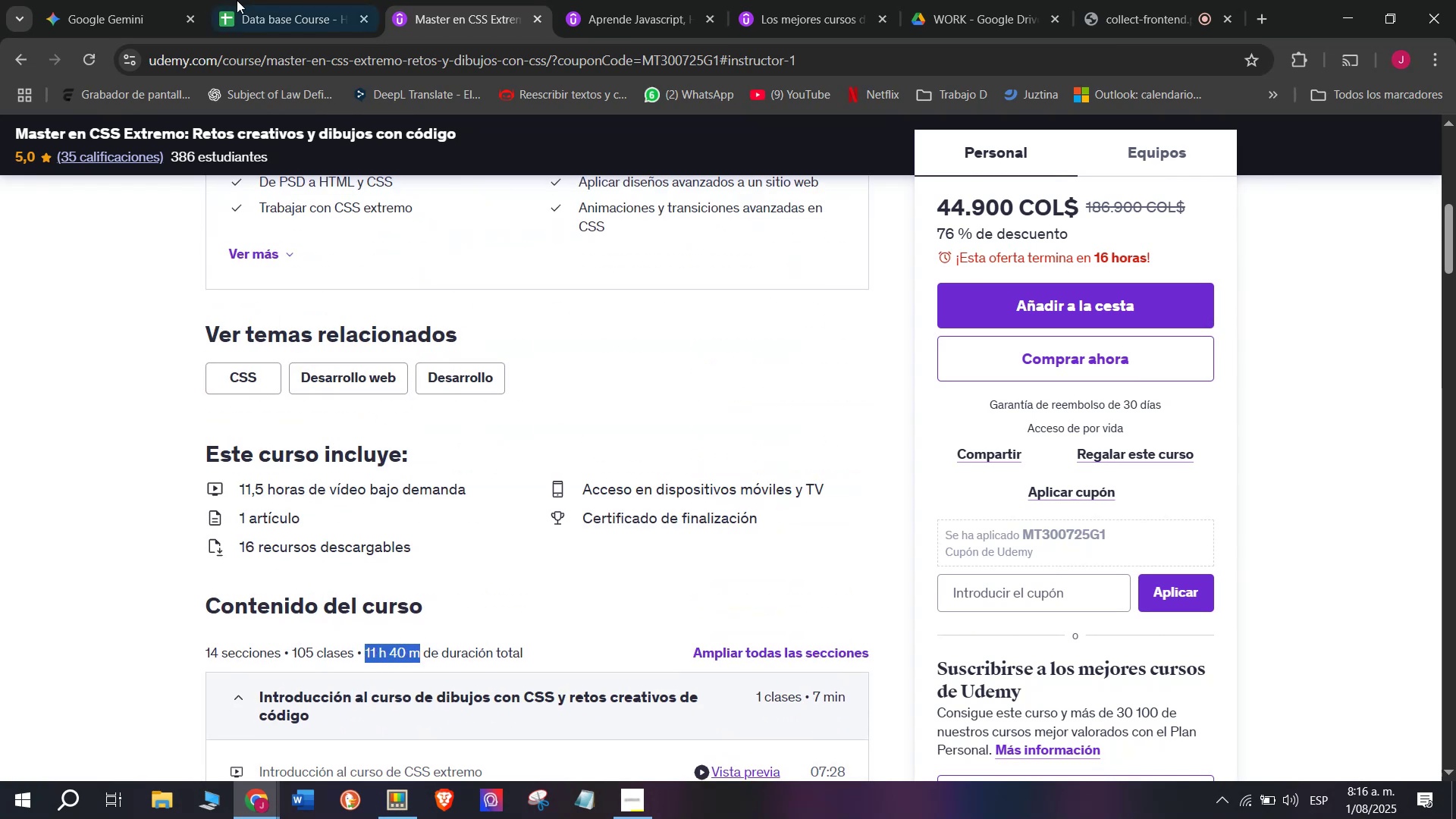 
left_click([238, 0])
 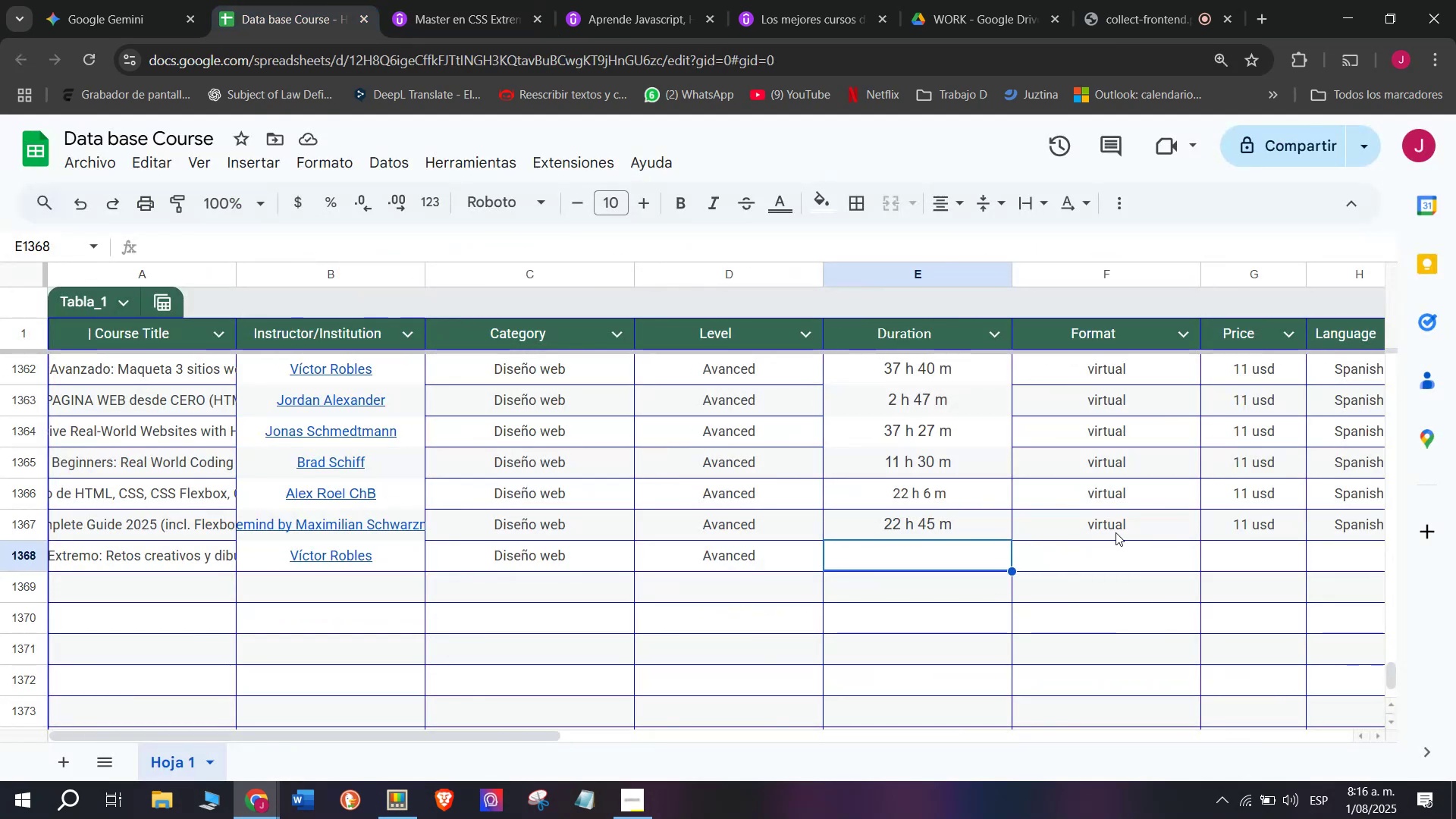 
key(Control+ControlLeft)
 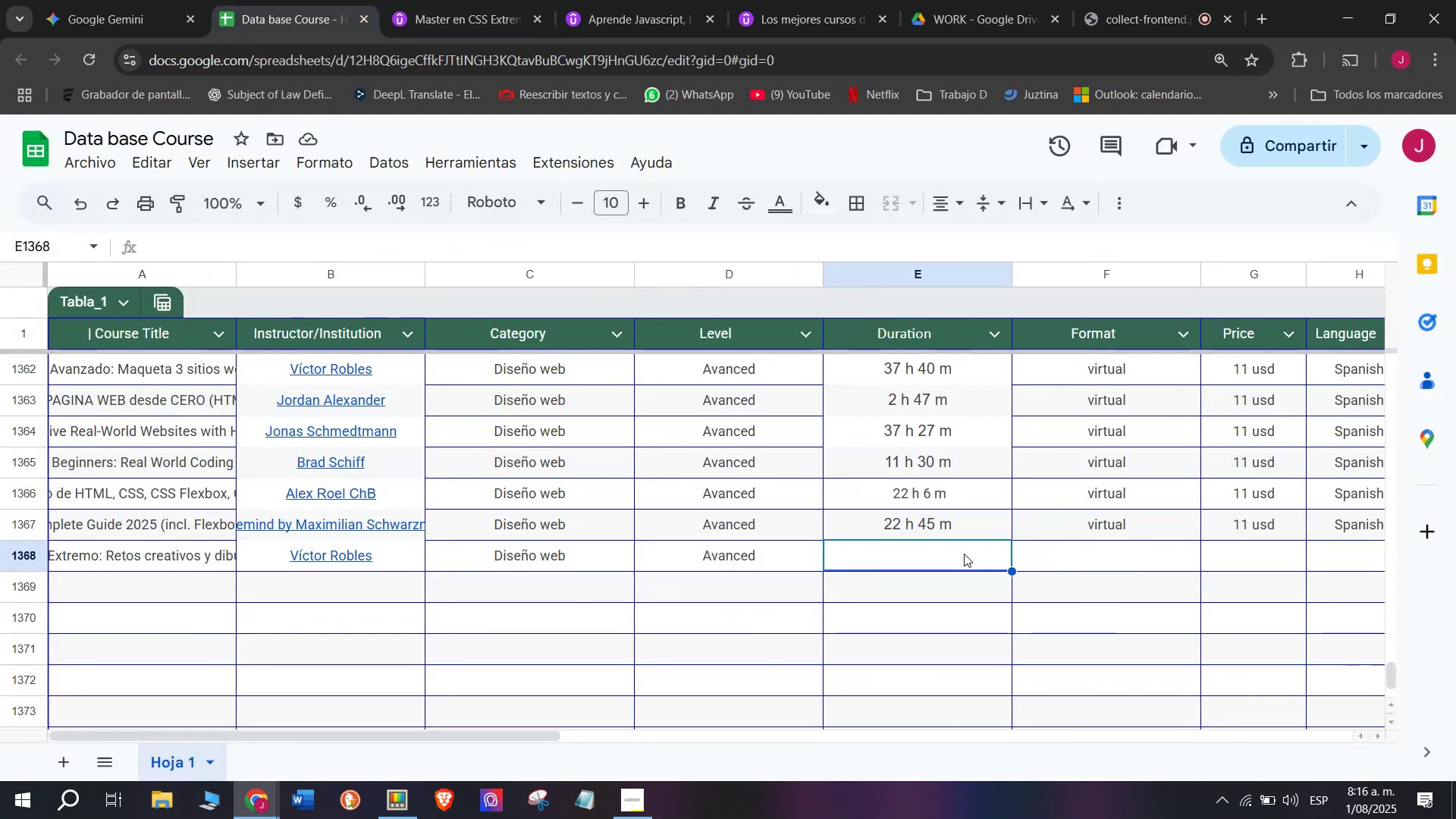 
key(Z)
 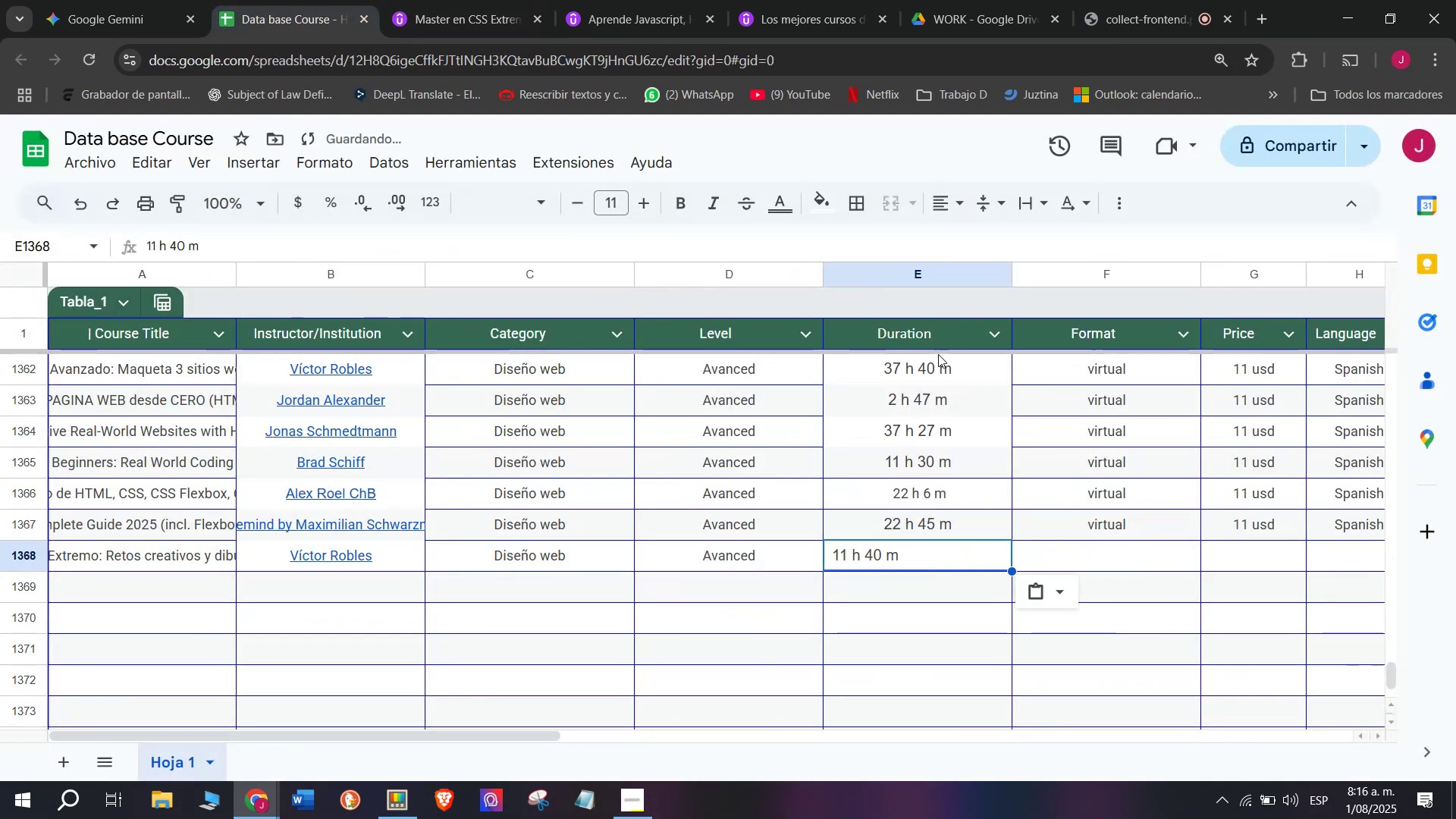 
key(Control+V)
 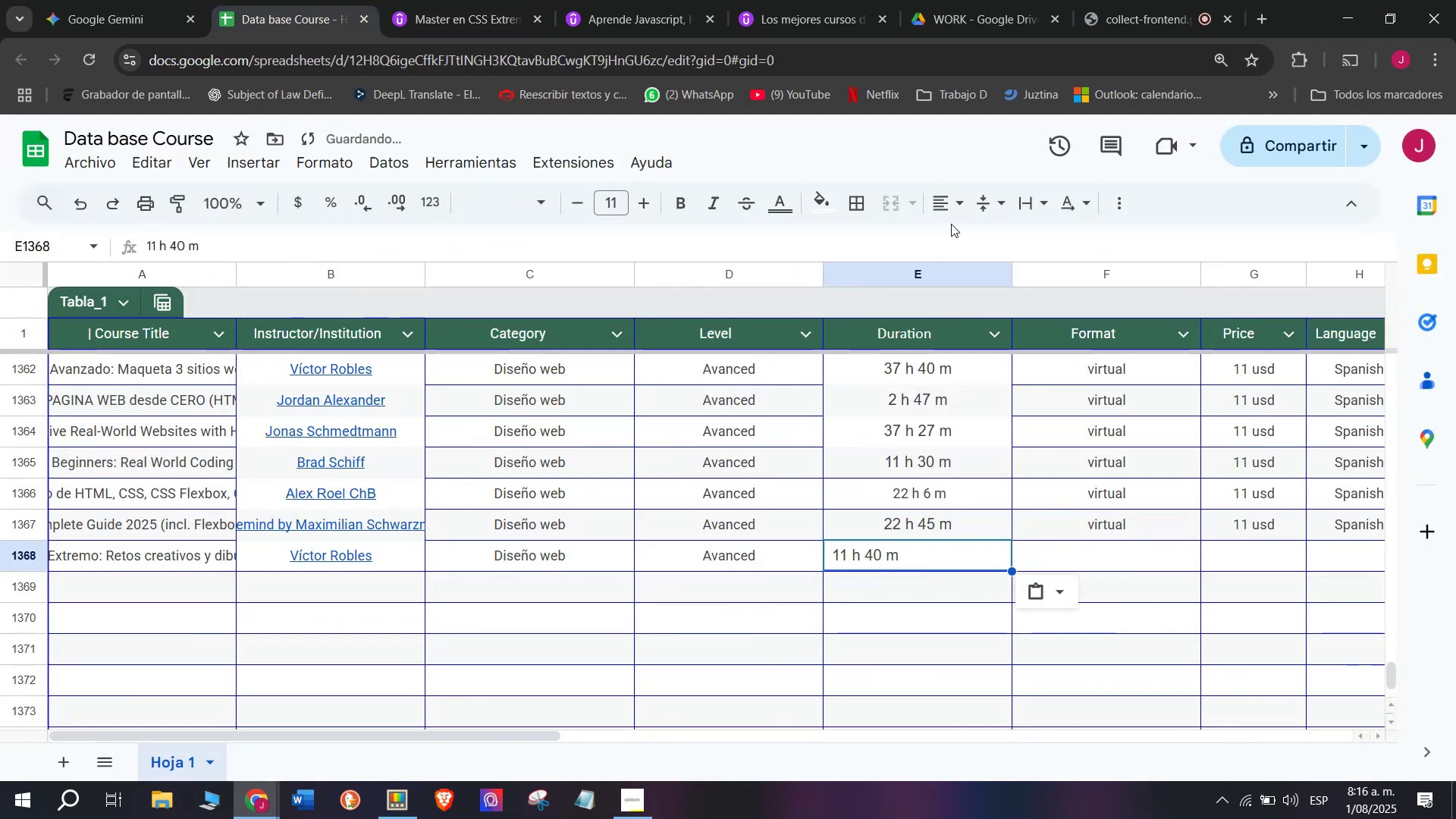 
left_click([955, 209])
 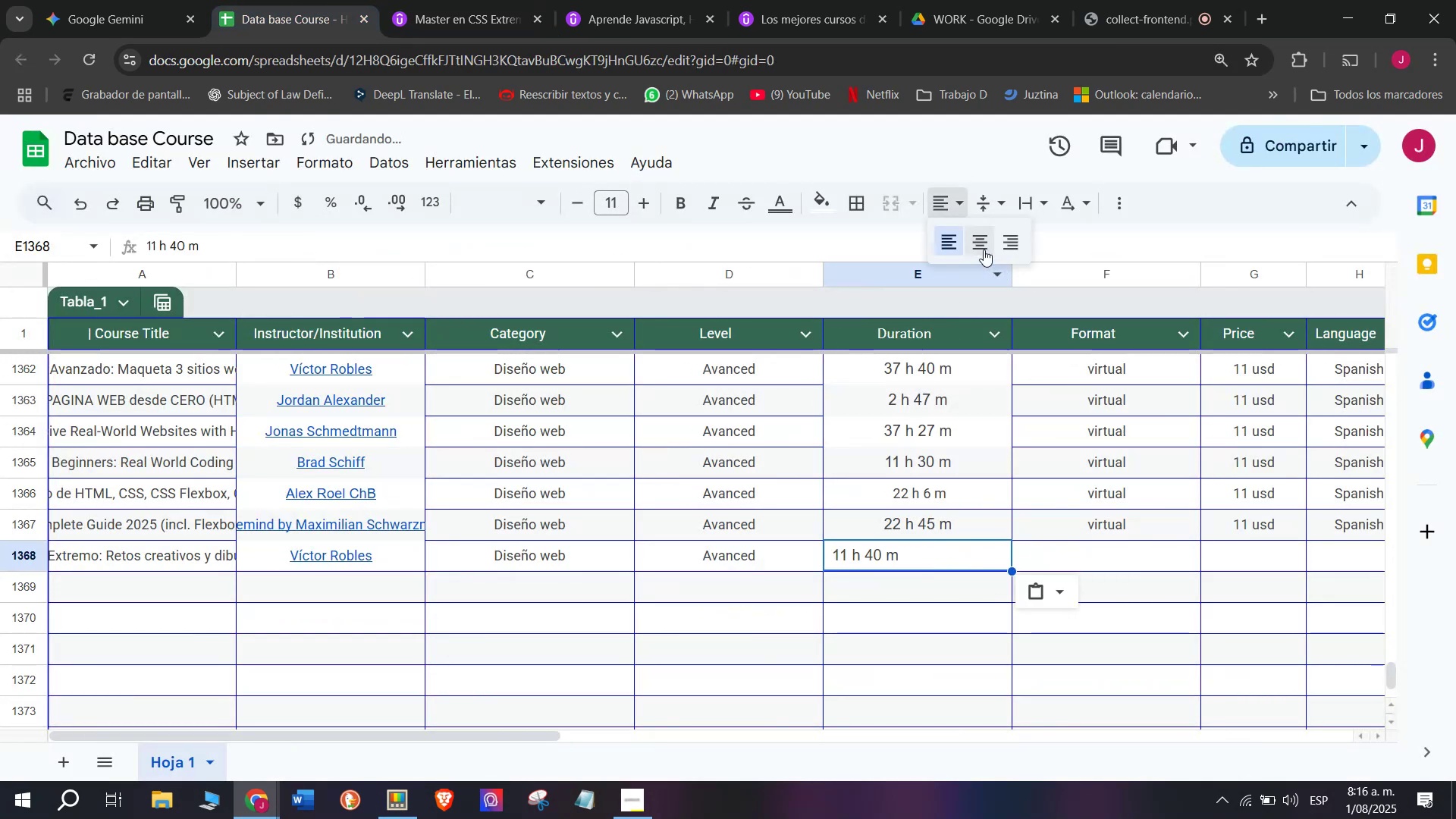 
left_click([979, 249])
 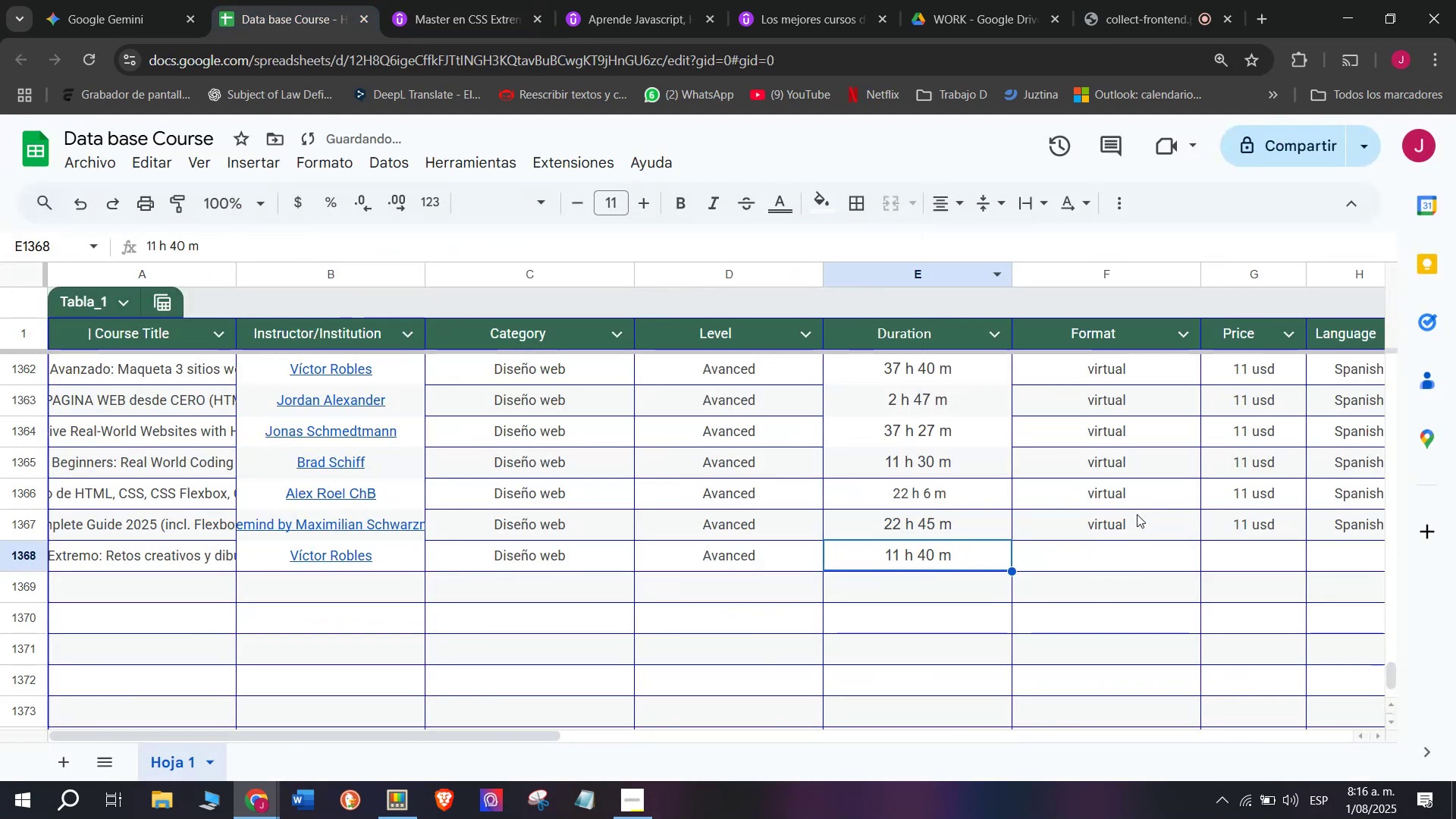 
left_click([1141, 522])
 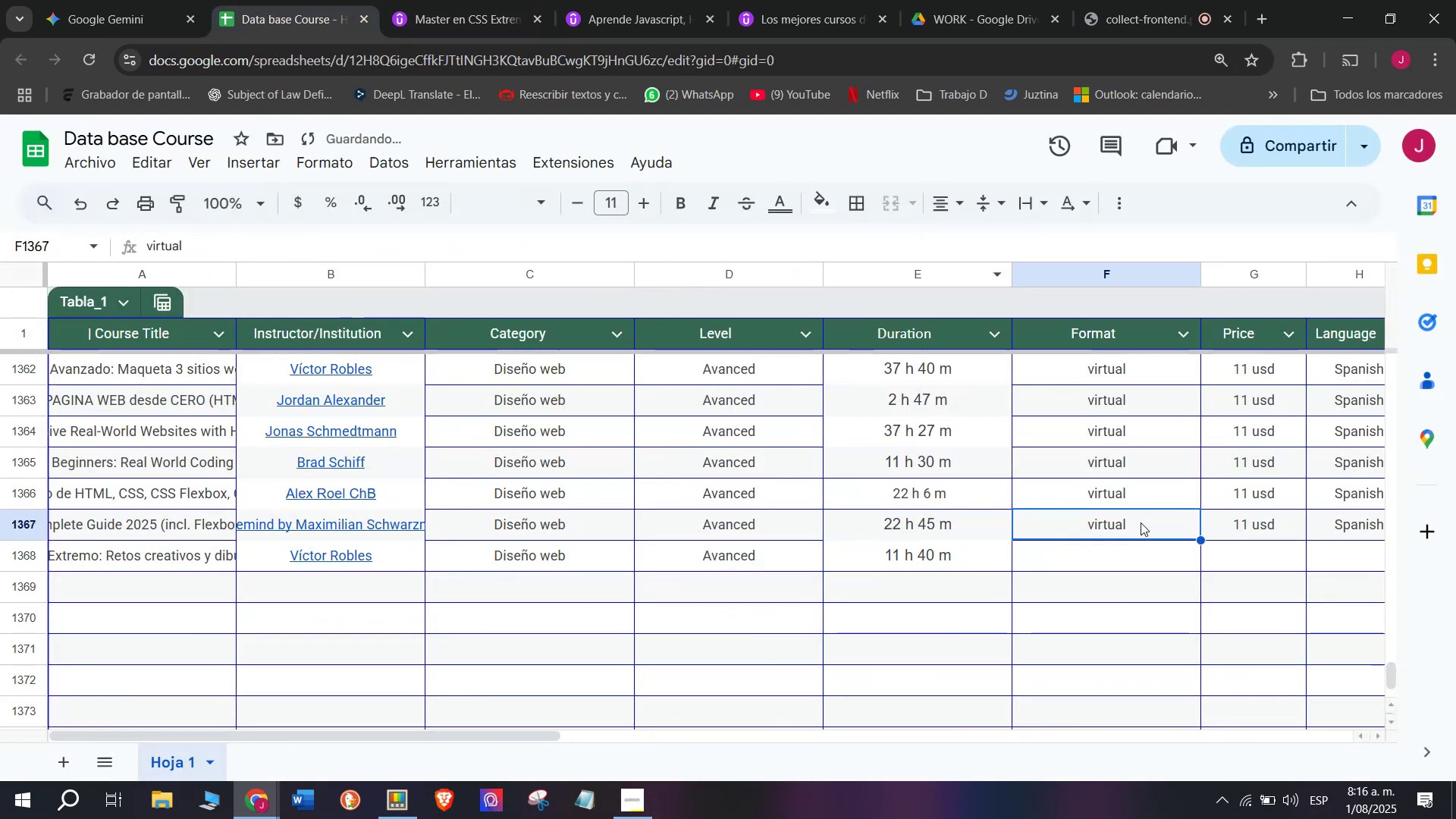 
key(Break)
 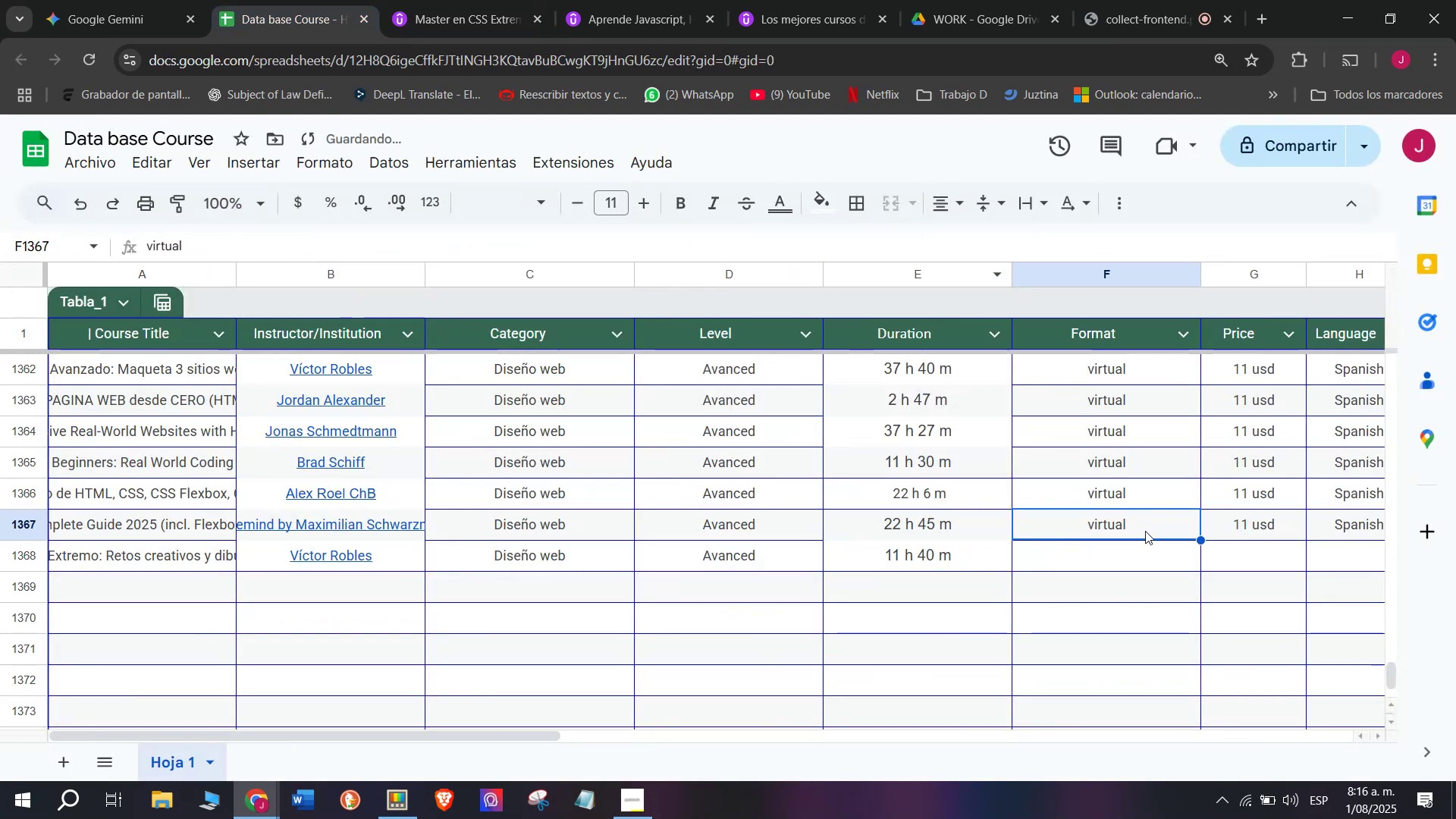 
key(Control+ControlLeft)
 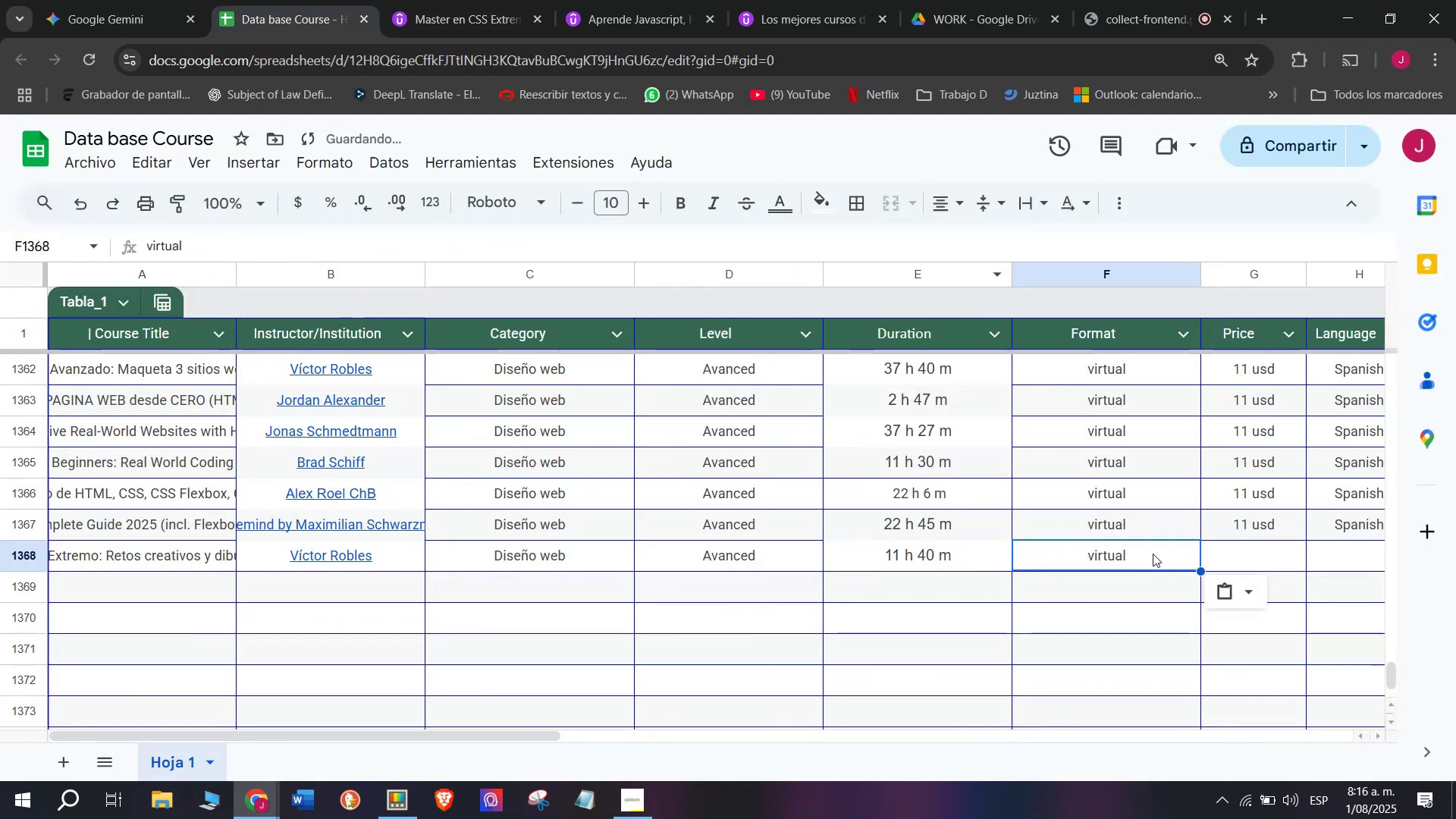 
key(Control+C)
 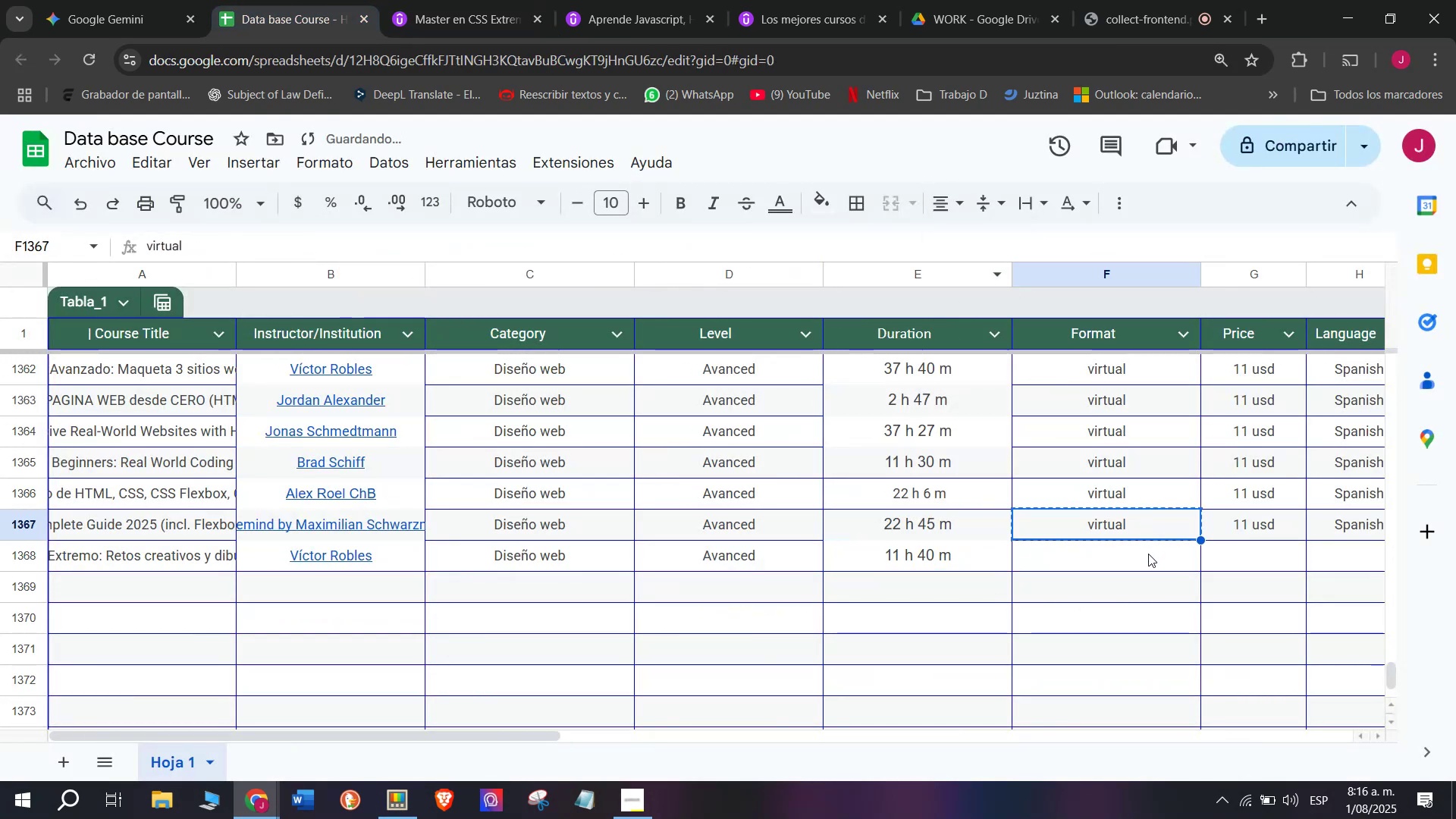 
key(Control+ControlLeft)
 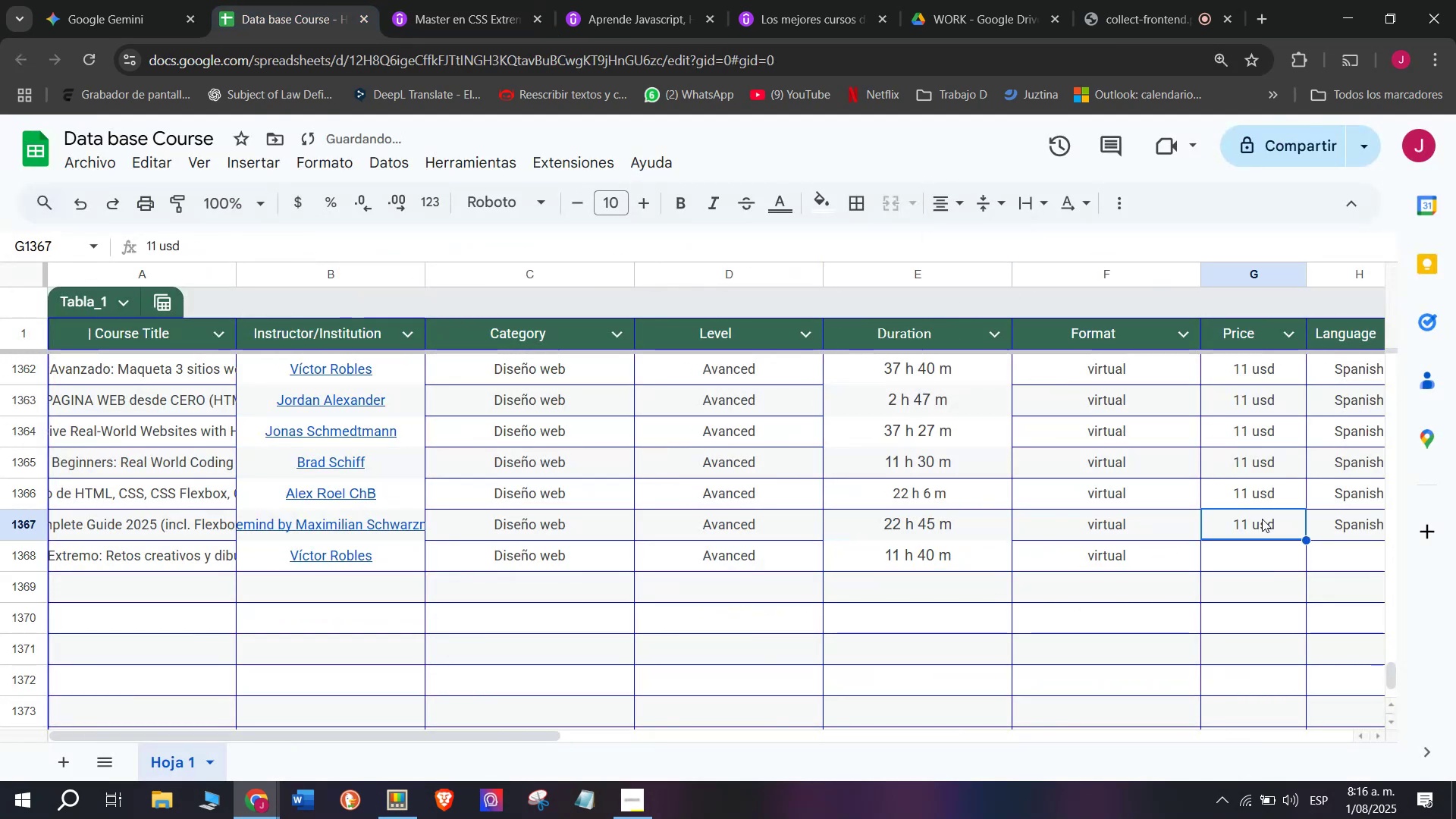 
key(Z)
 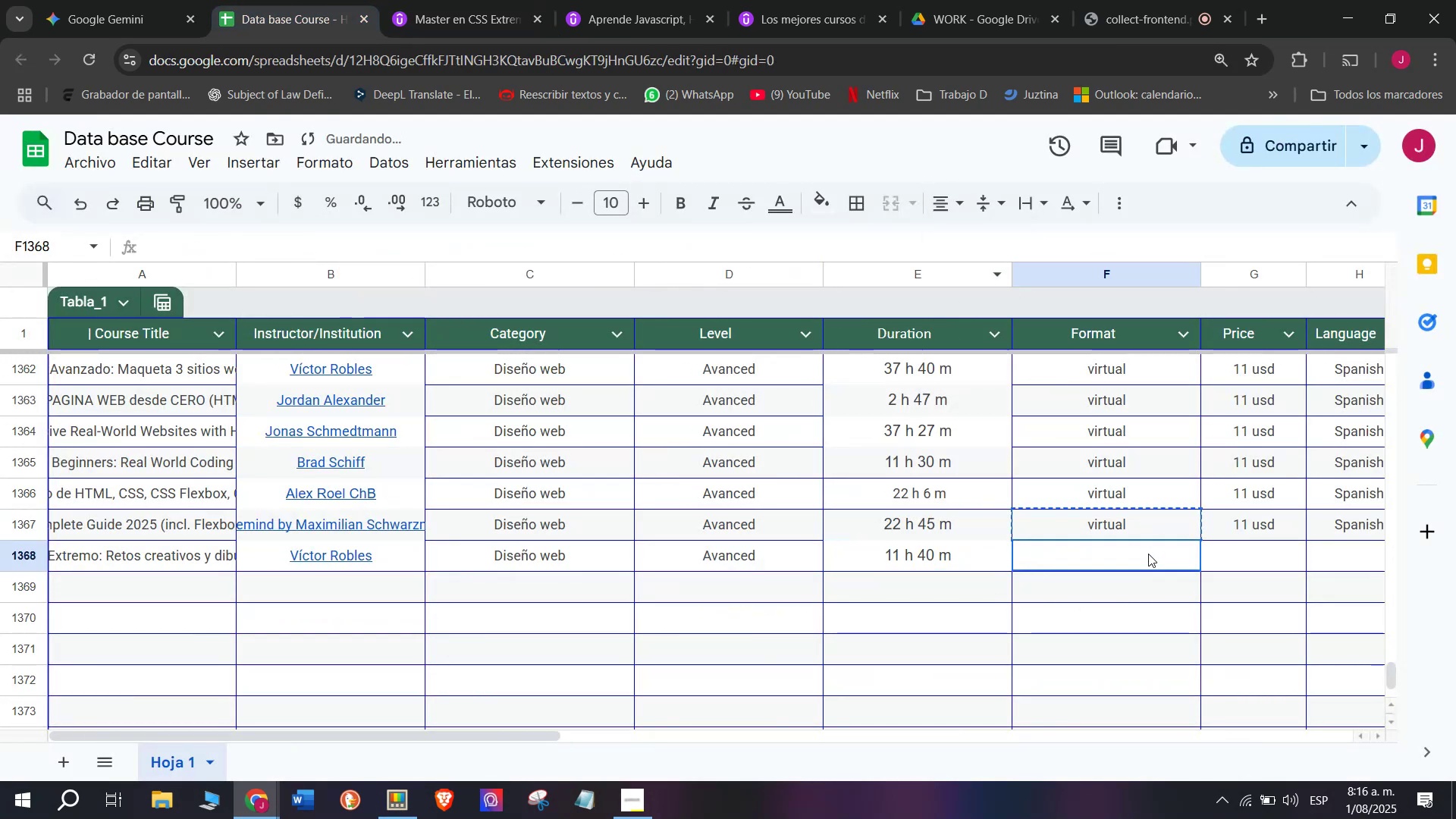 
key(Control+V)
 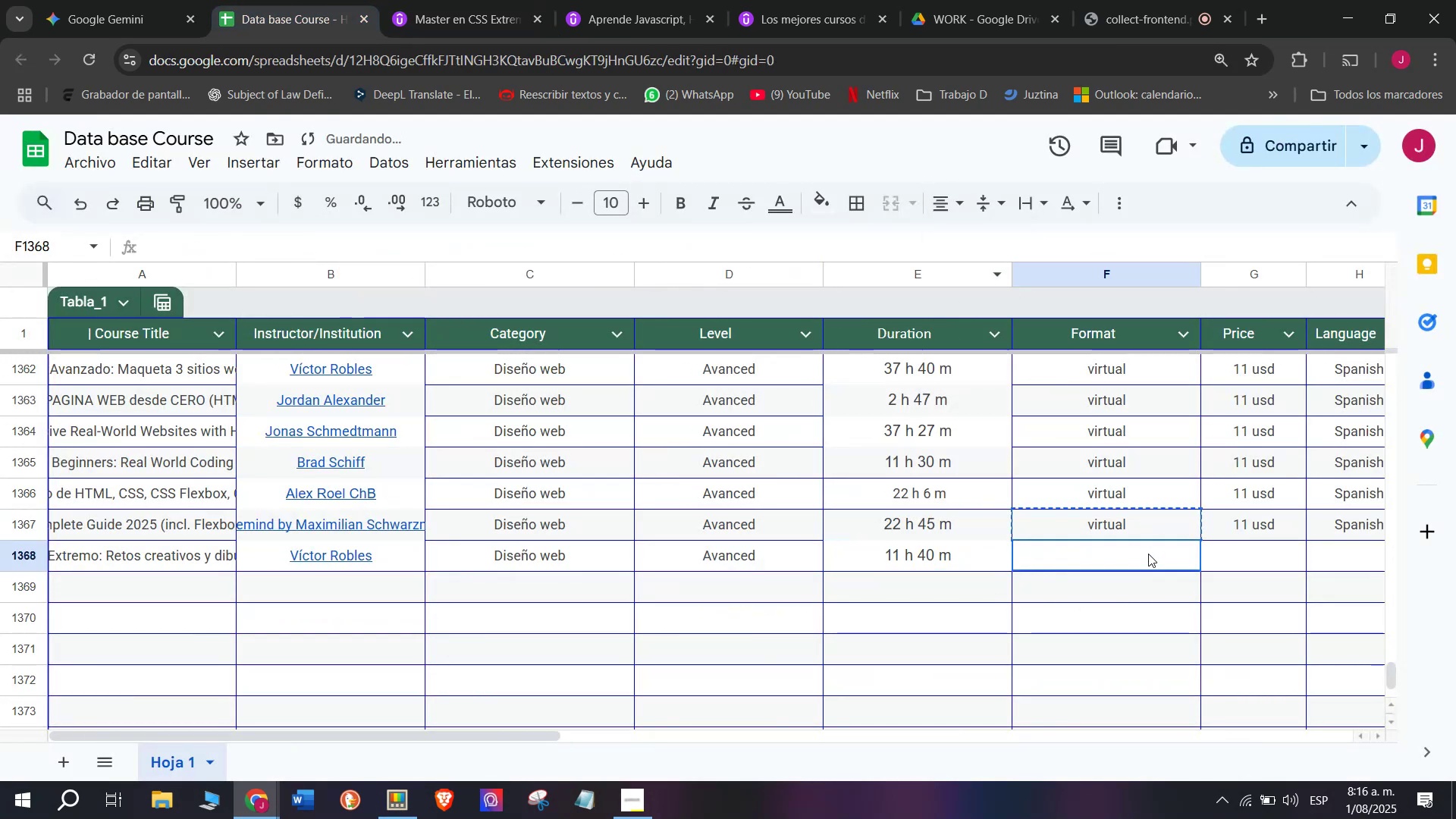 
double_click([1148, 554])
 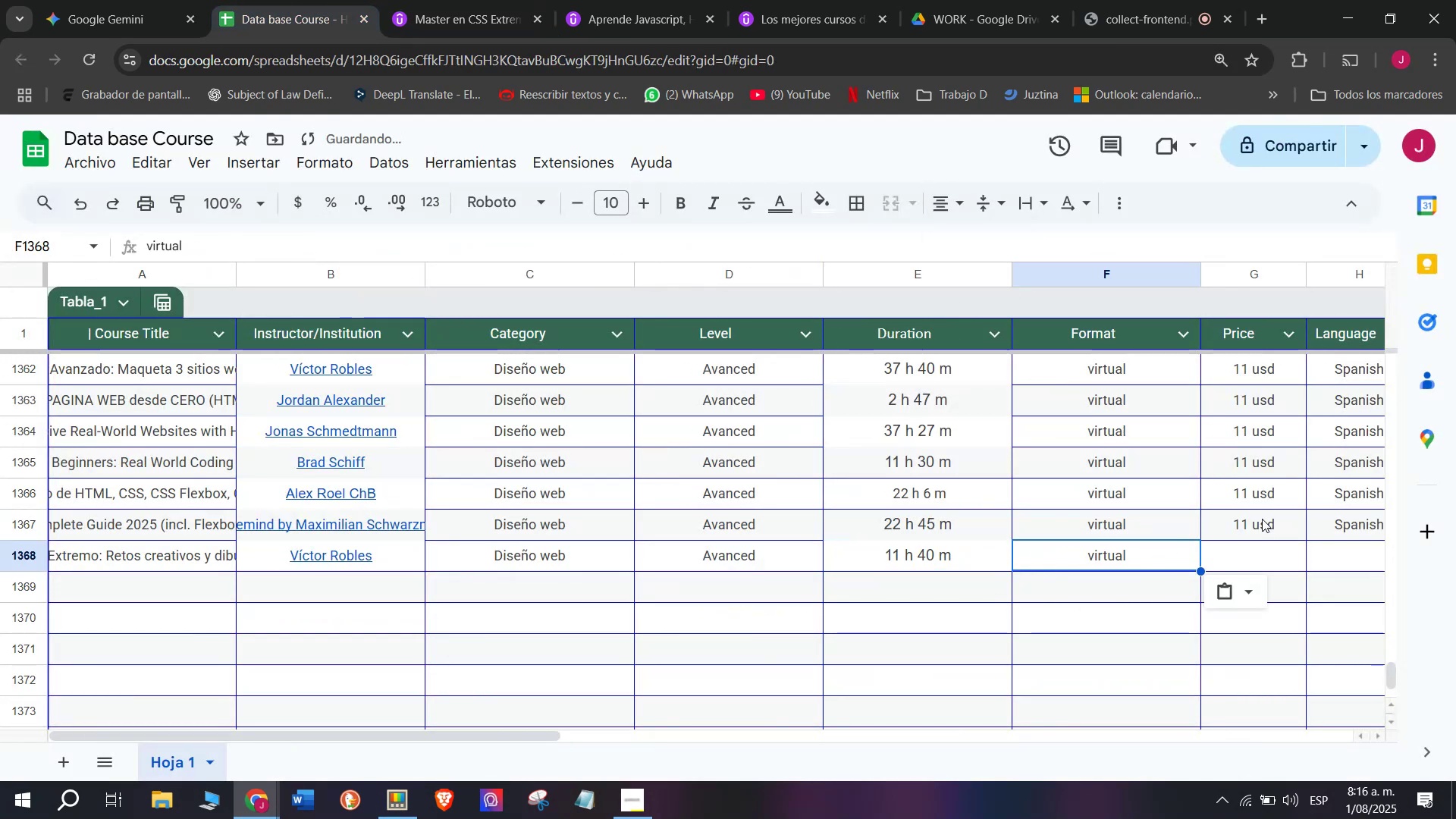 
triple_click([1262, 519])
 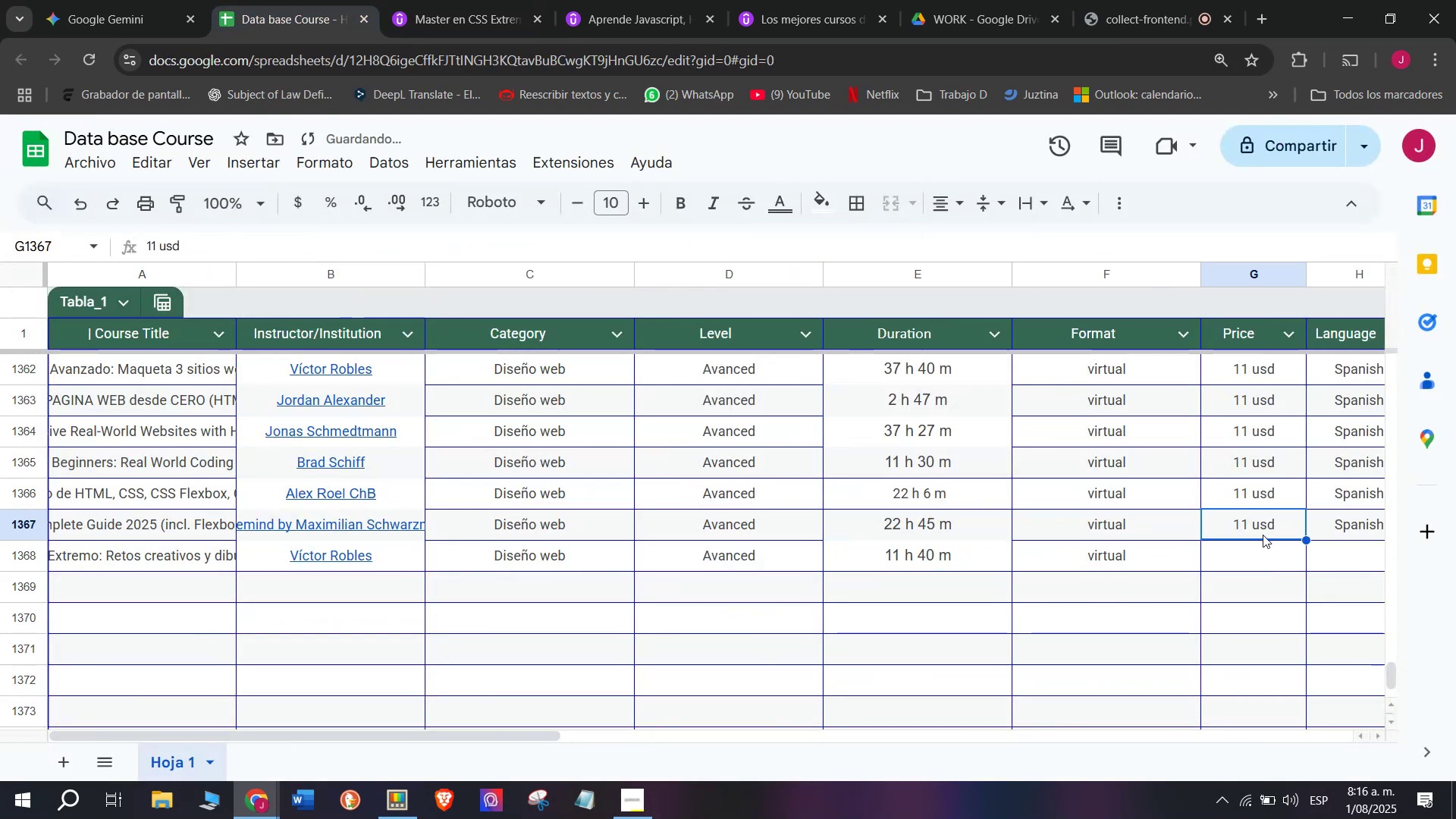 
key(Break)
 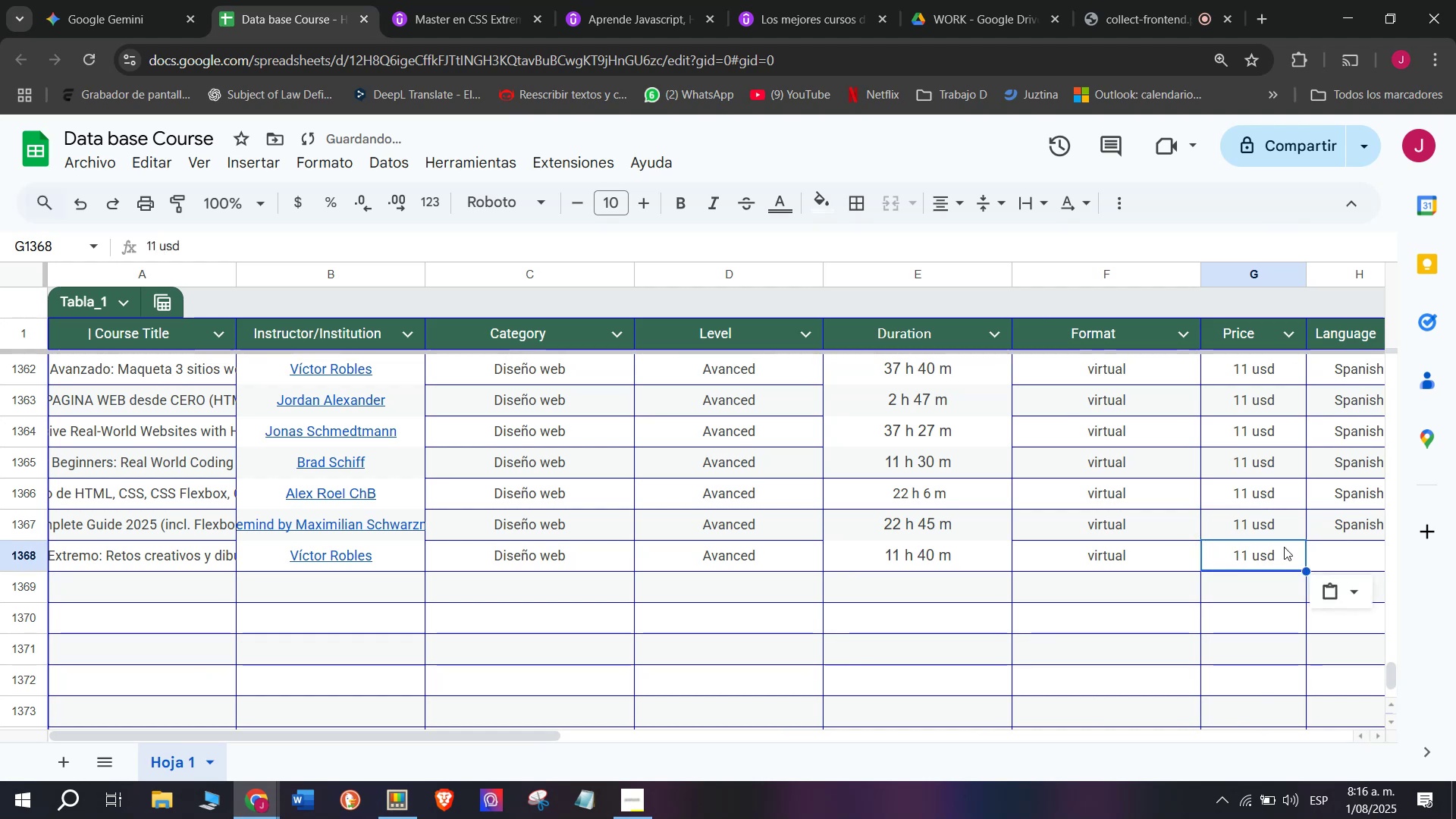 
key(Control+C)
 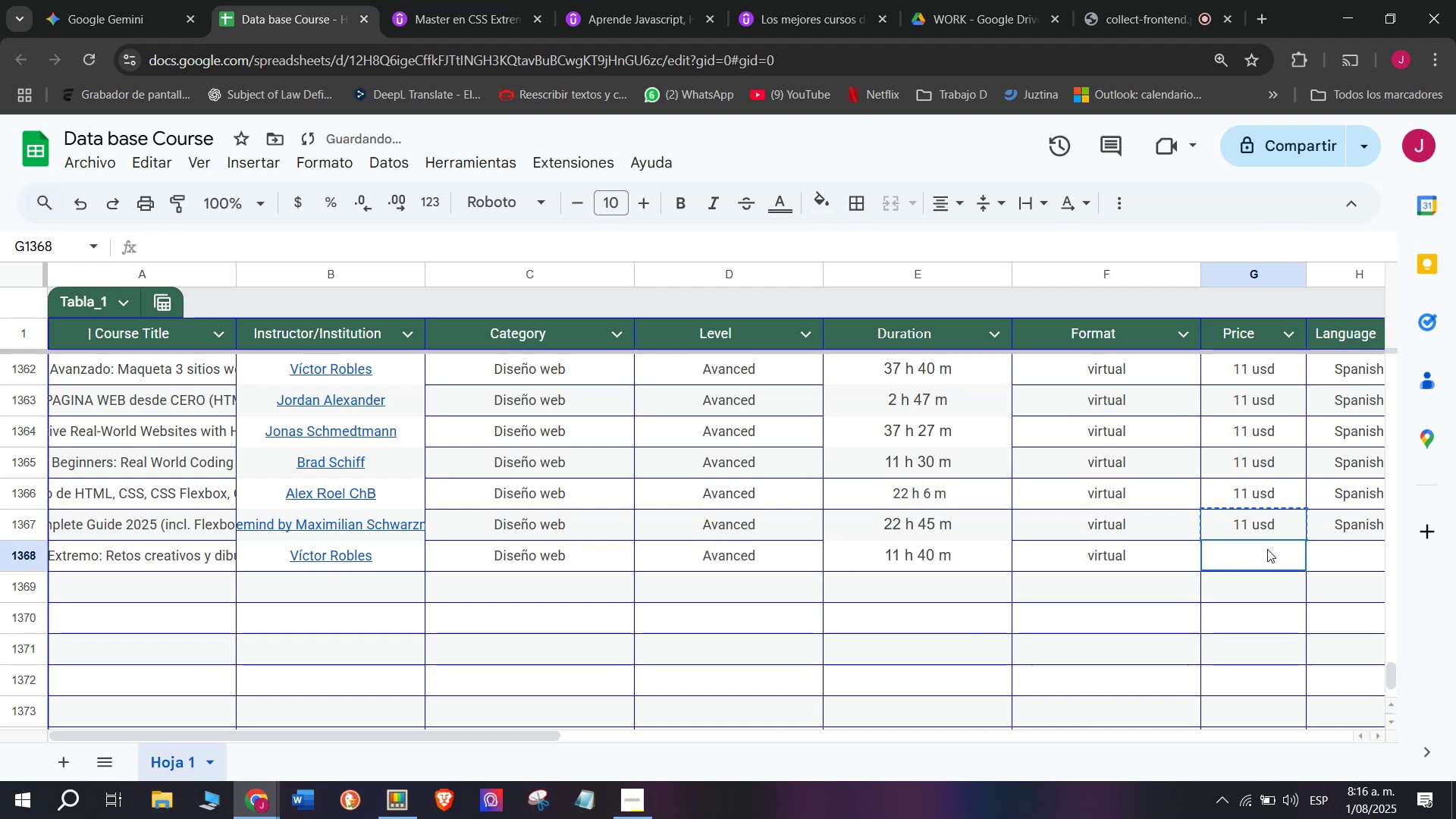 
key(Control+ControlLeft)
 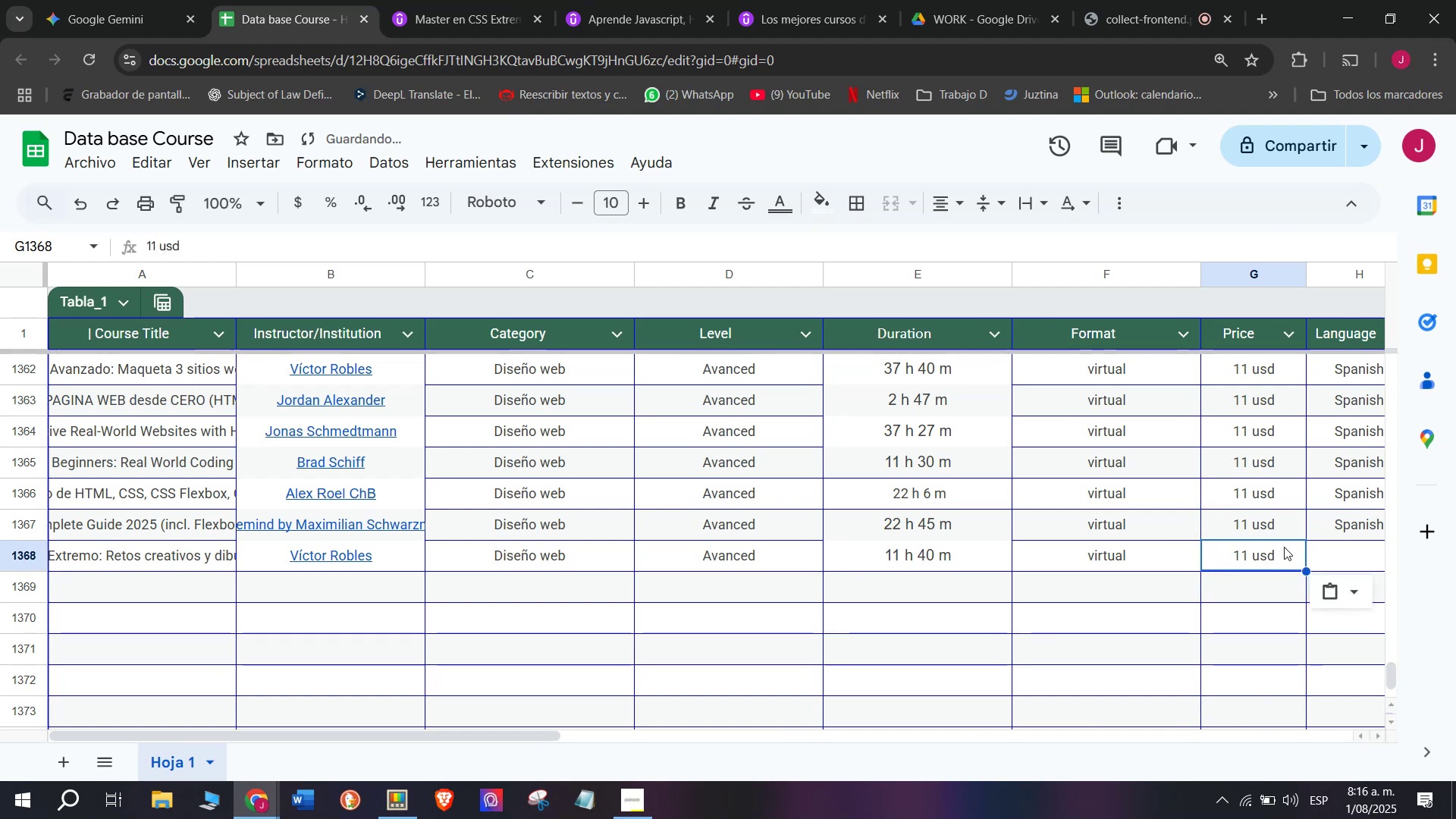 
key(Z)
 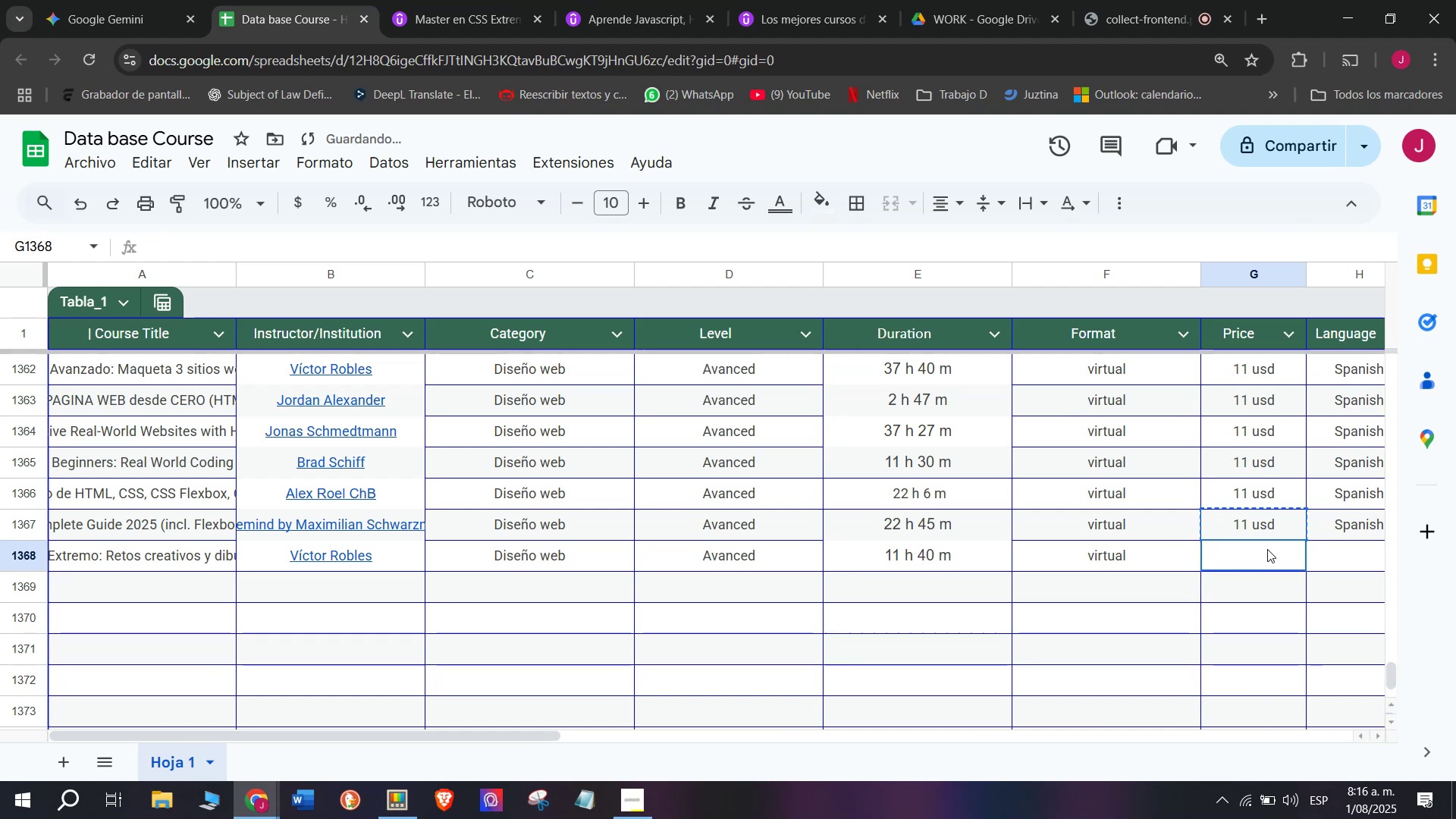 
key(Control+ControlLeft)
 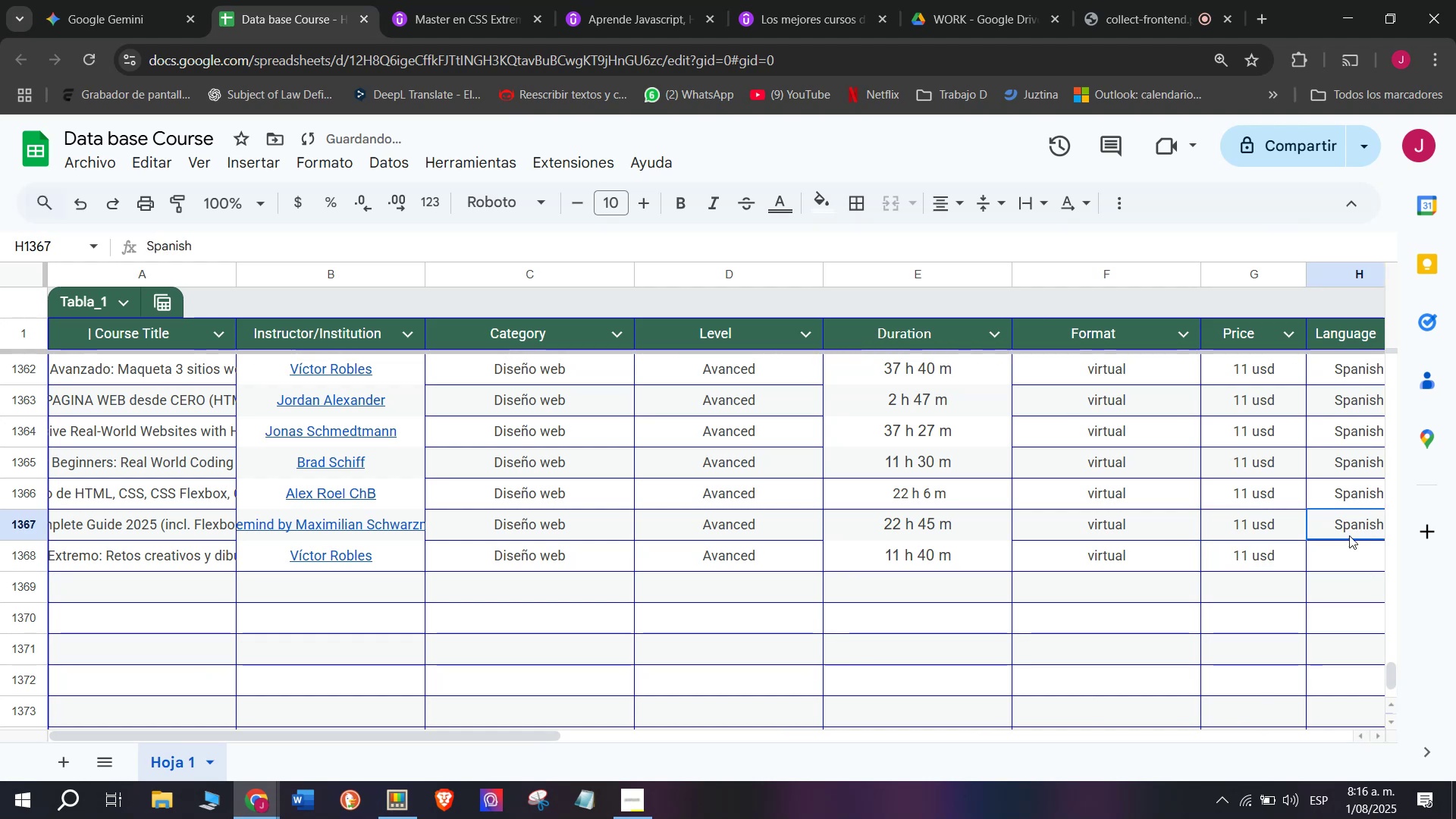 
key(Control+V)
 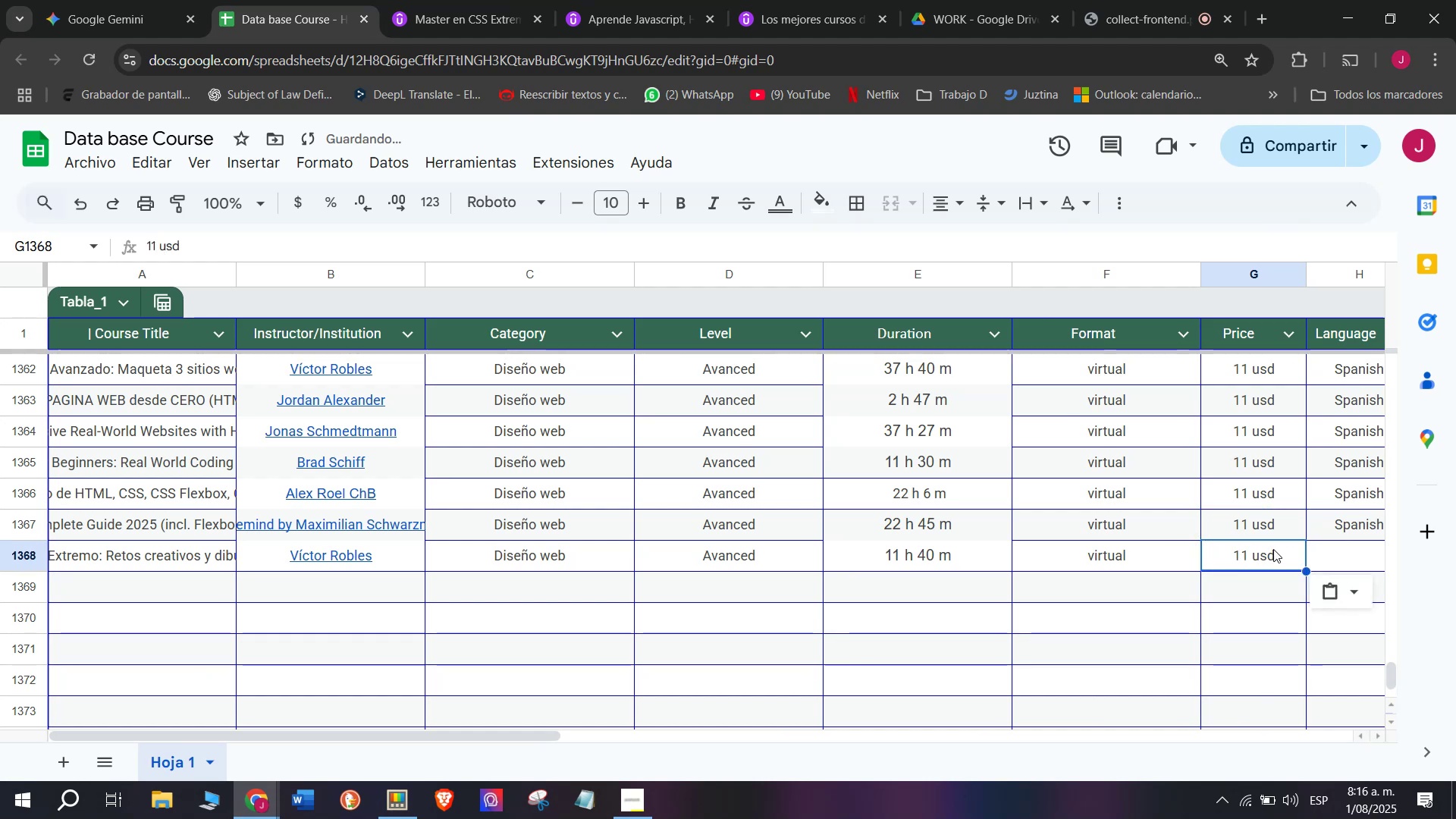 
triple_click([1267, 549])
 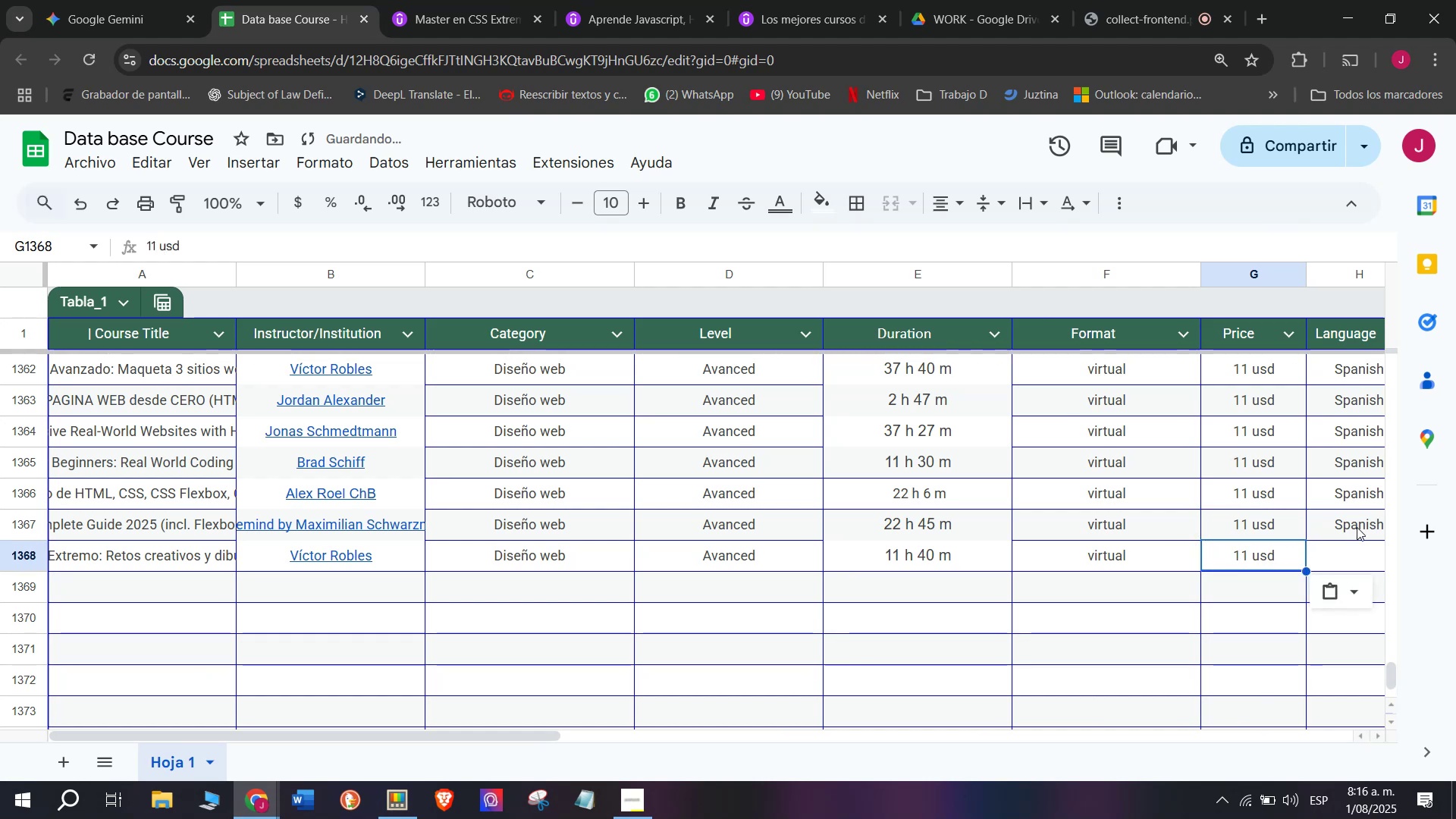 
triple_click([1357, 527])
 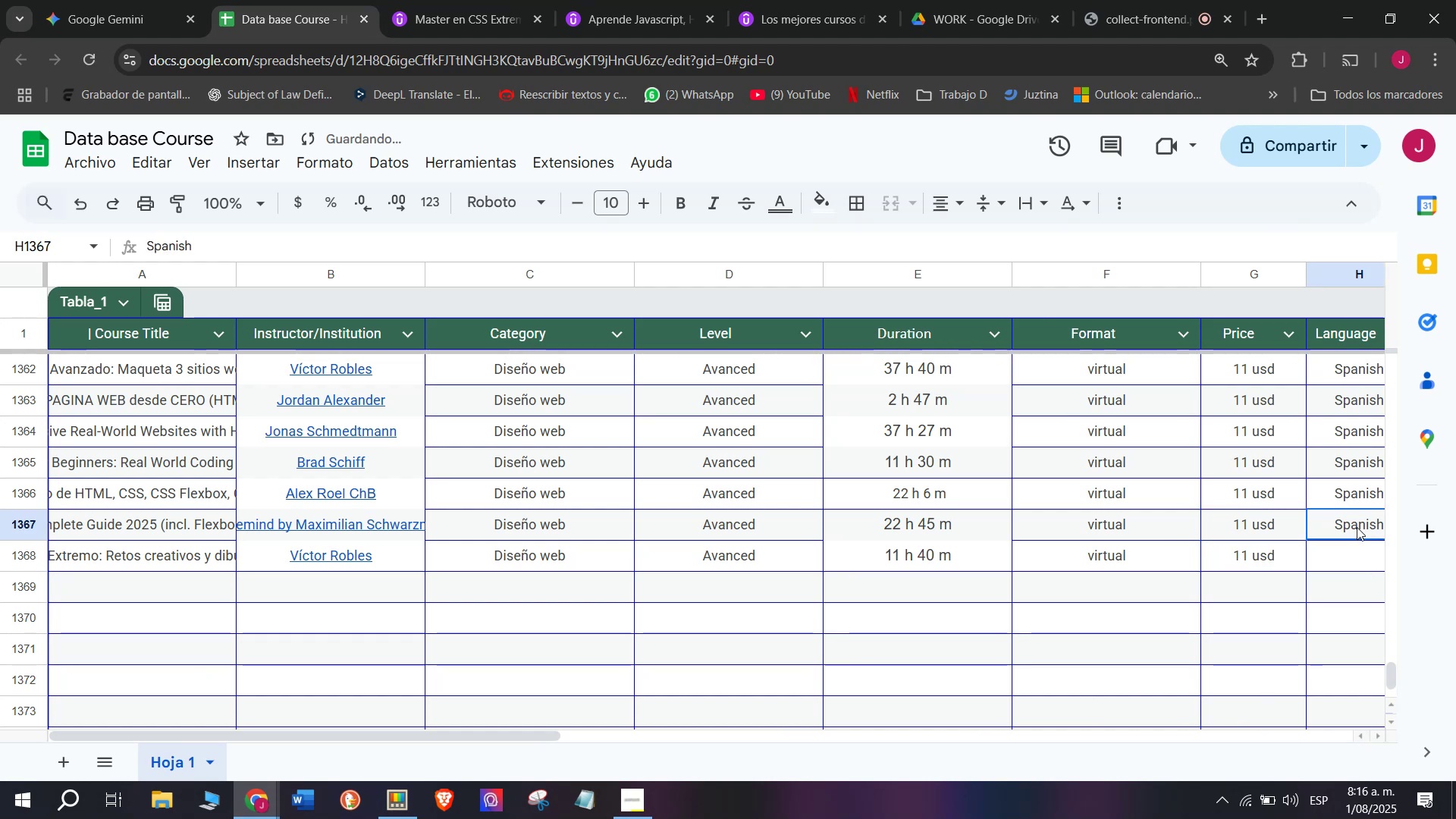 
key(Break)
 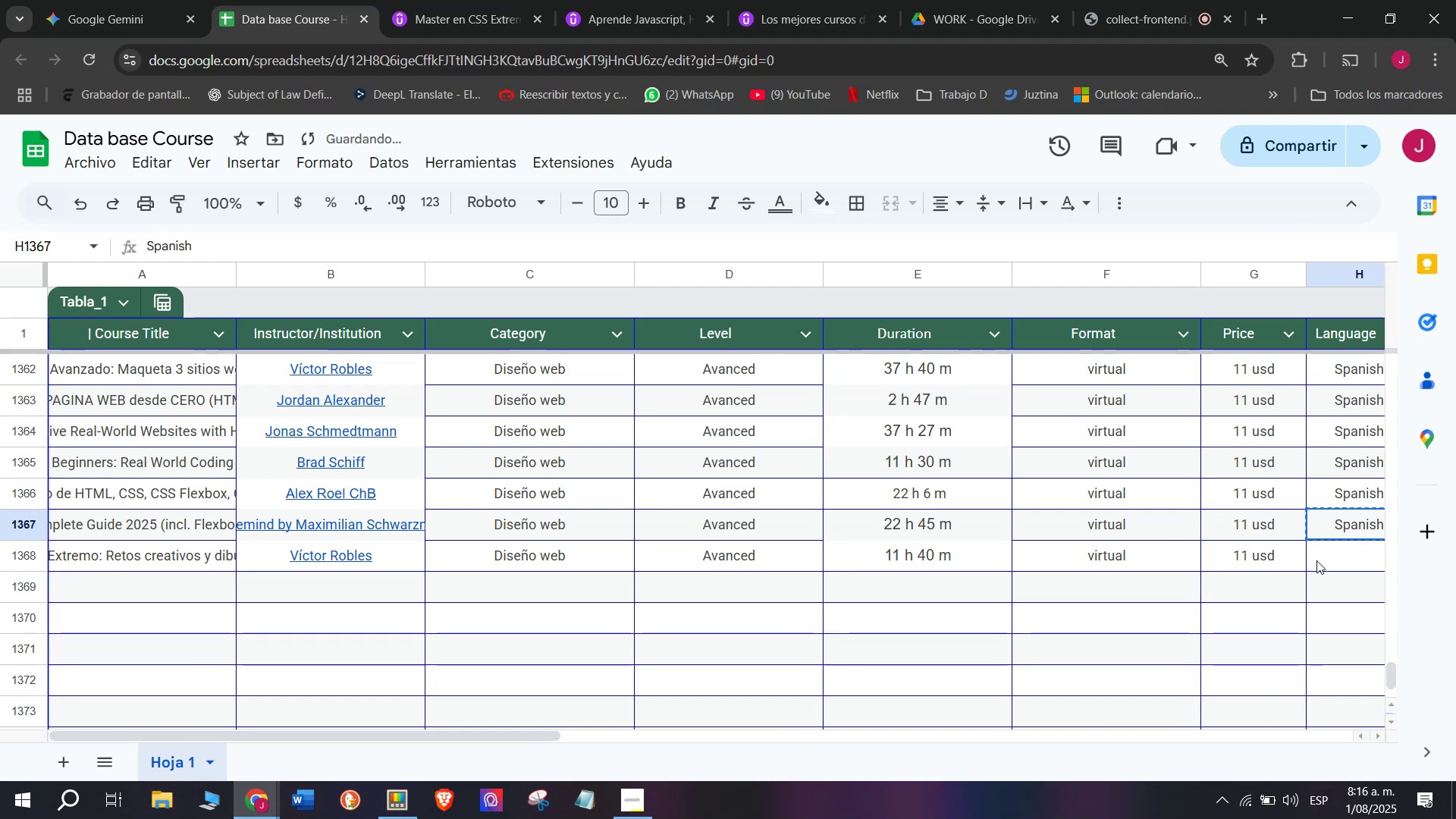 
key(Control+ControlLeft)
 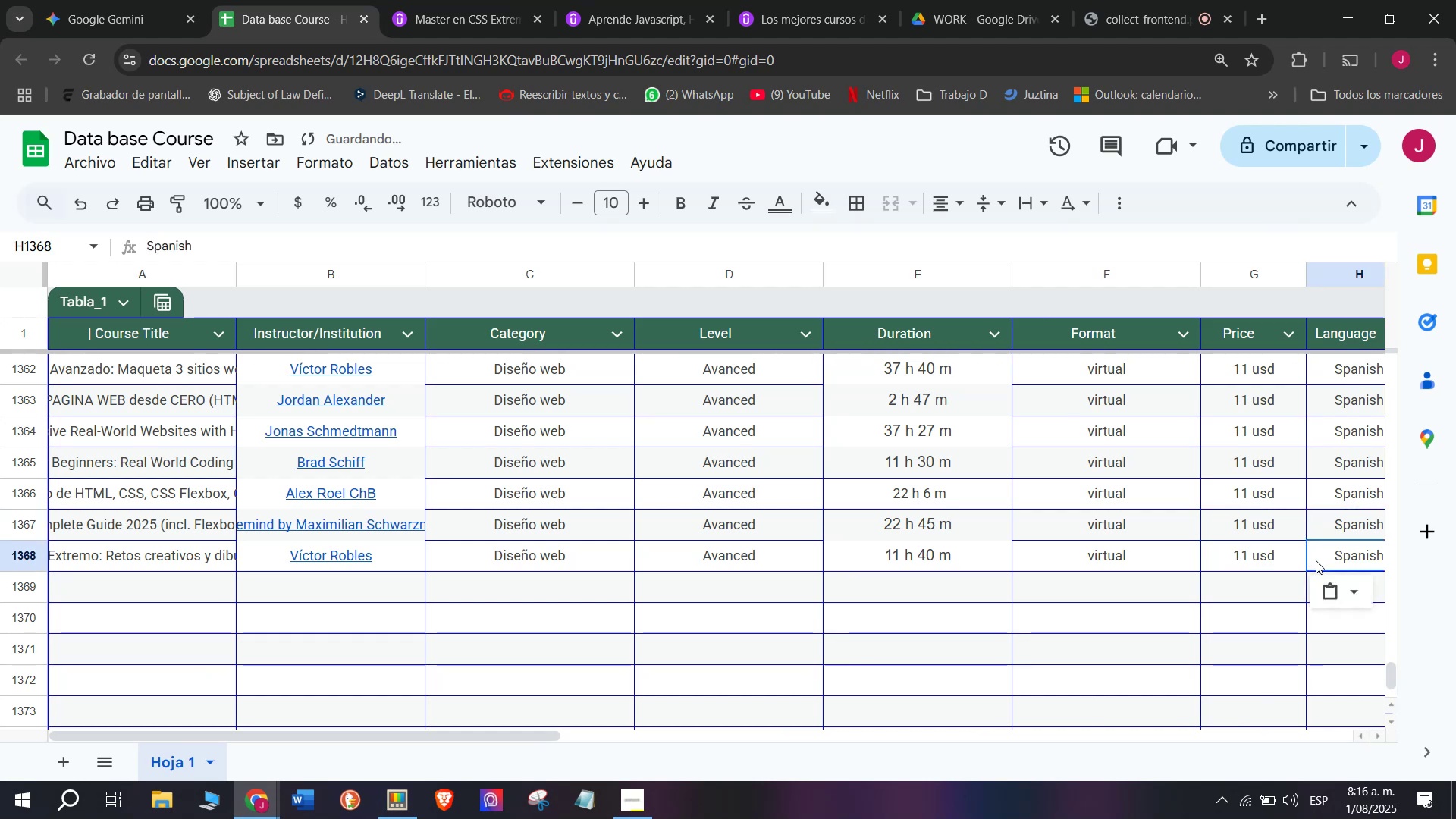 
key(Control+C)
 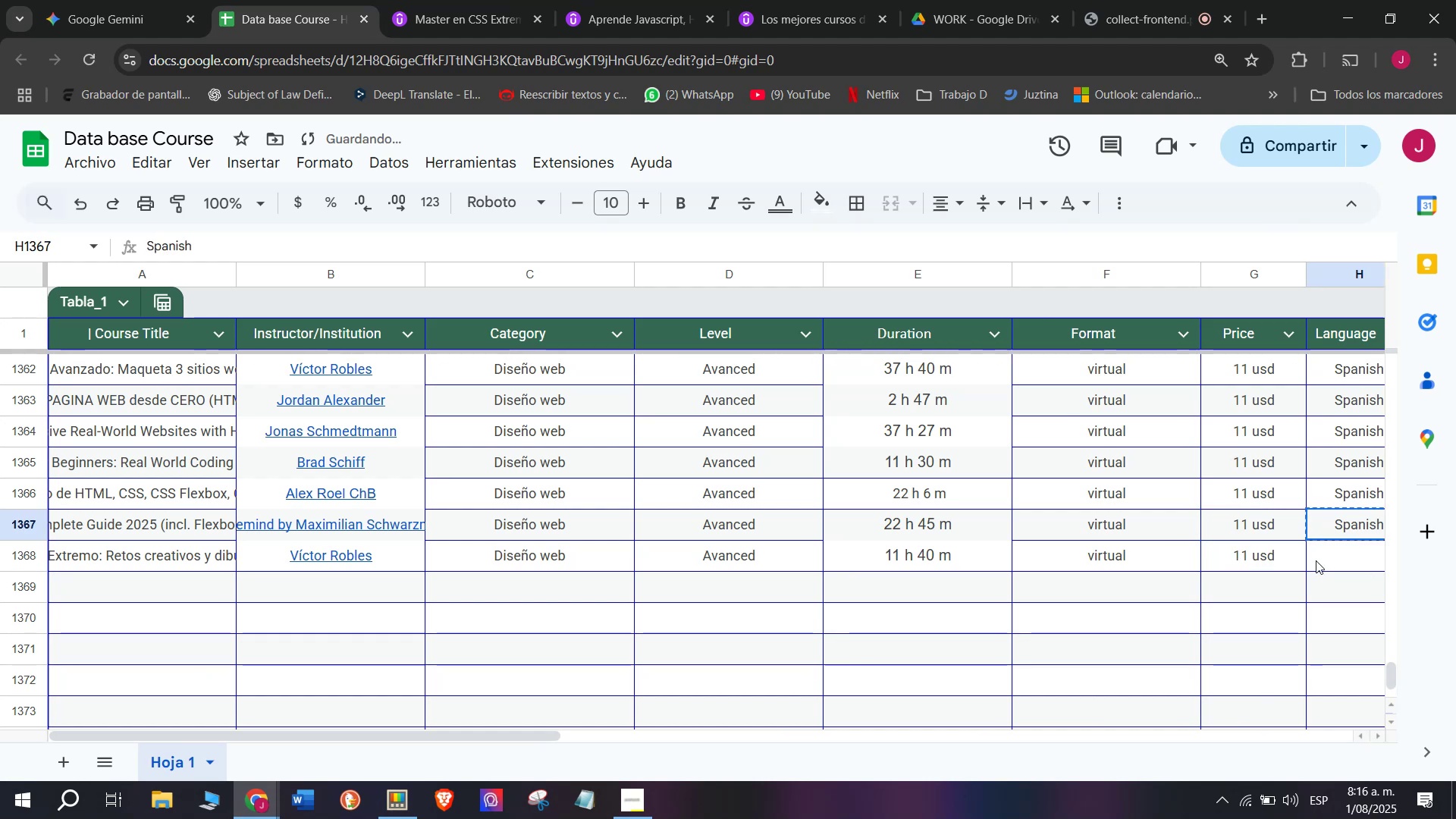 
key(Control+ControlLeft)
 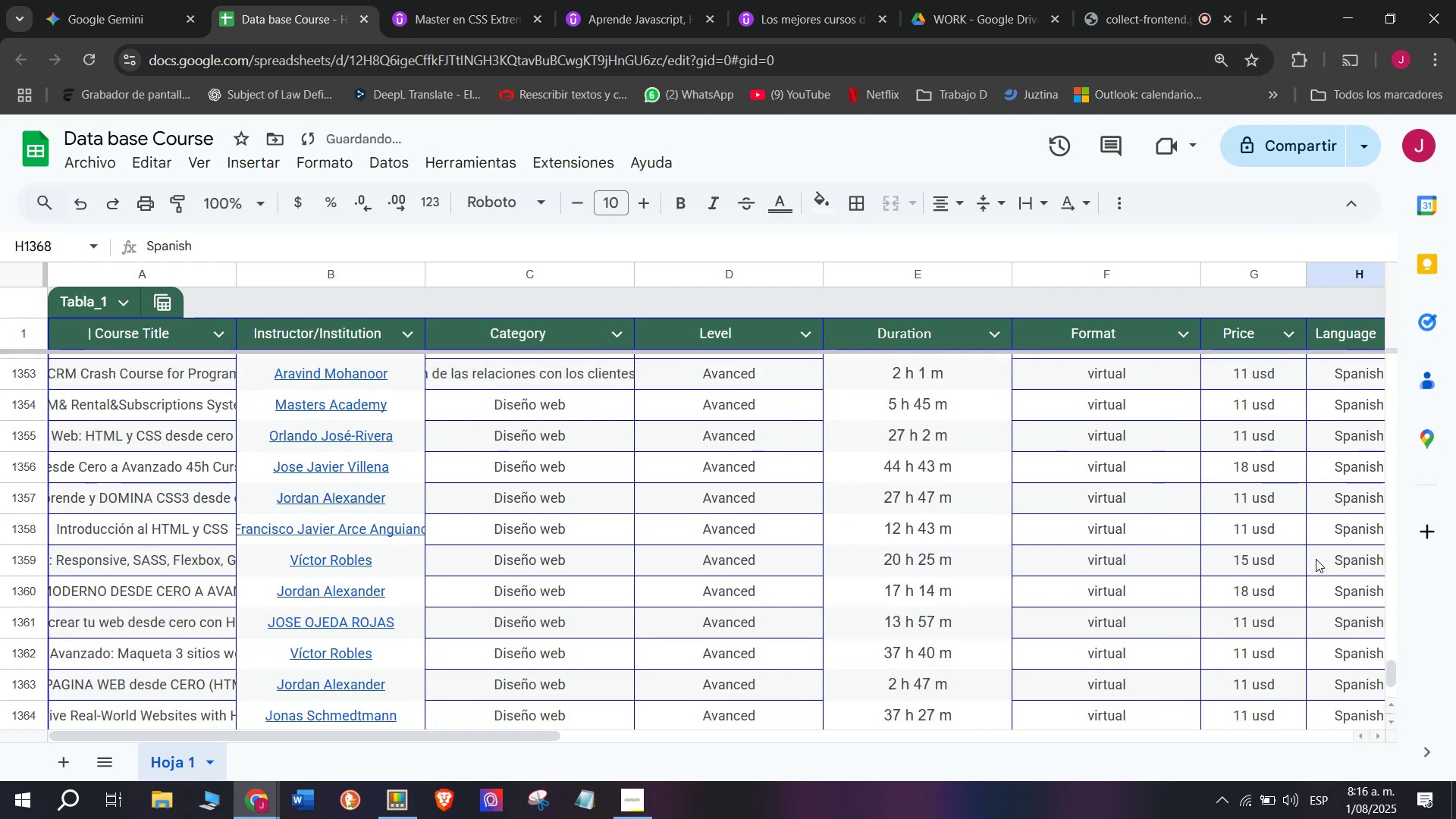 
key(Z)
 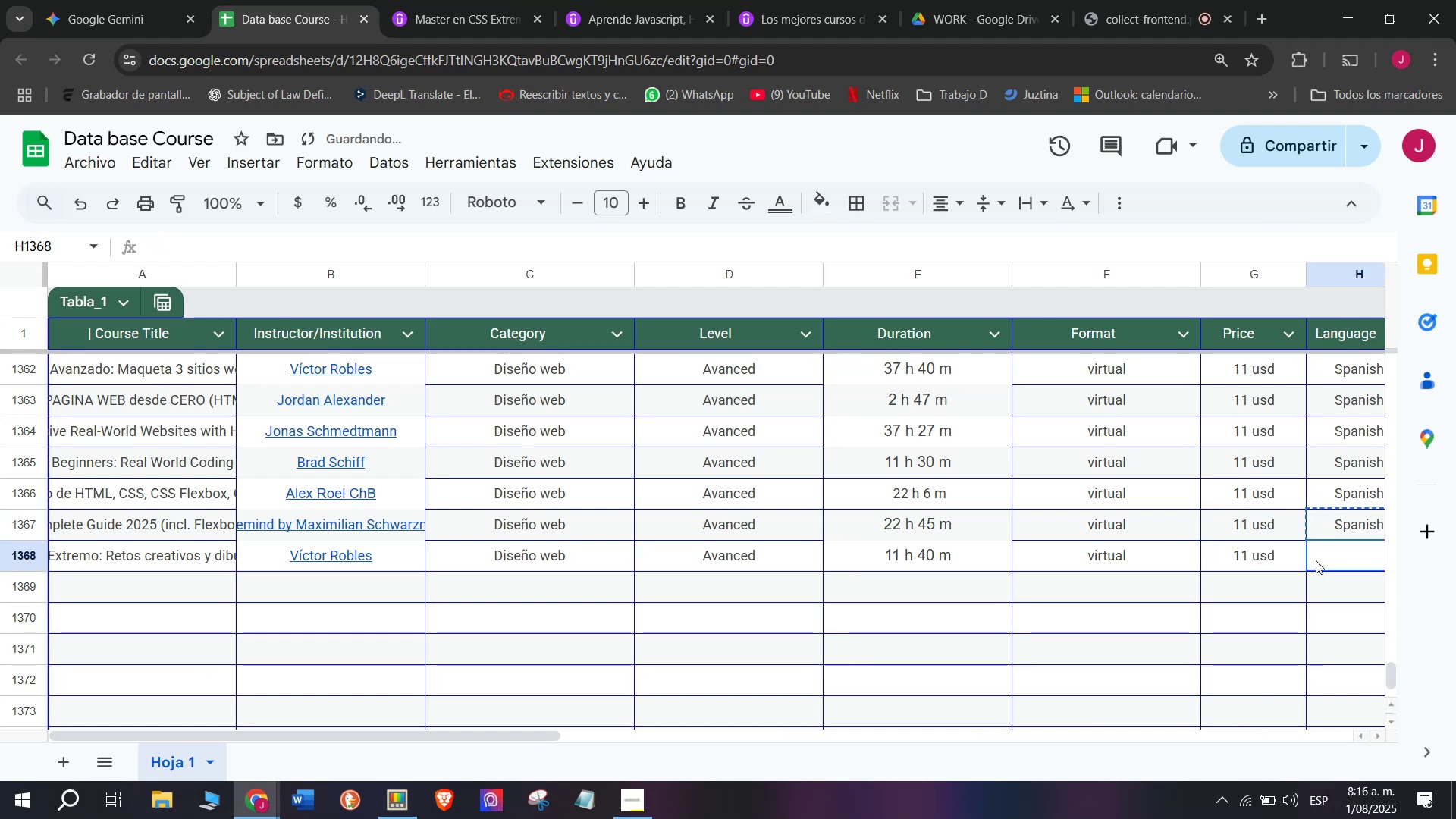 
key(Control+V)
 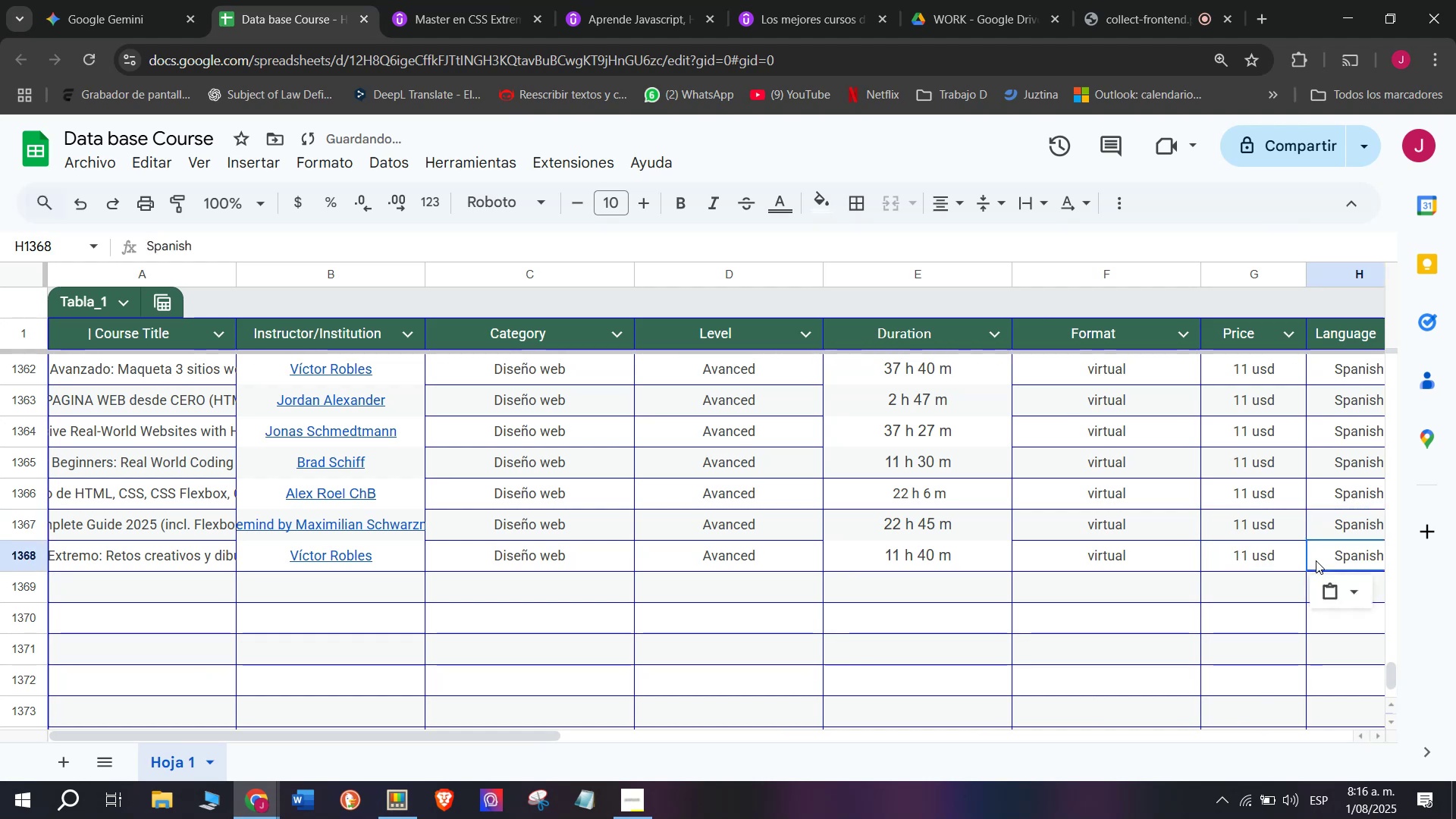 
triple_click([1316, 560])
 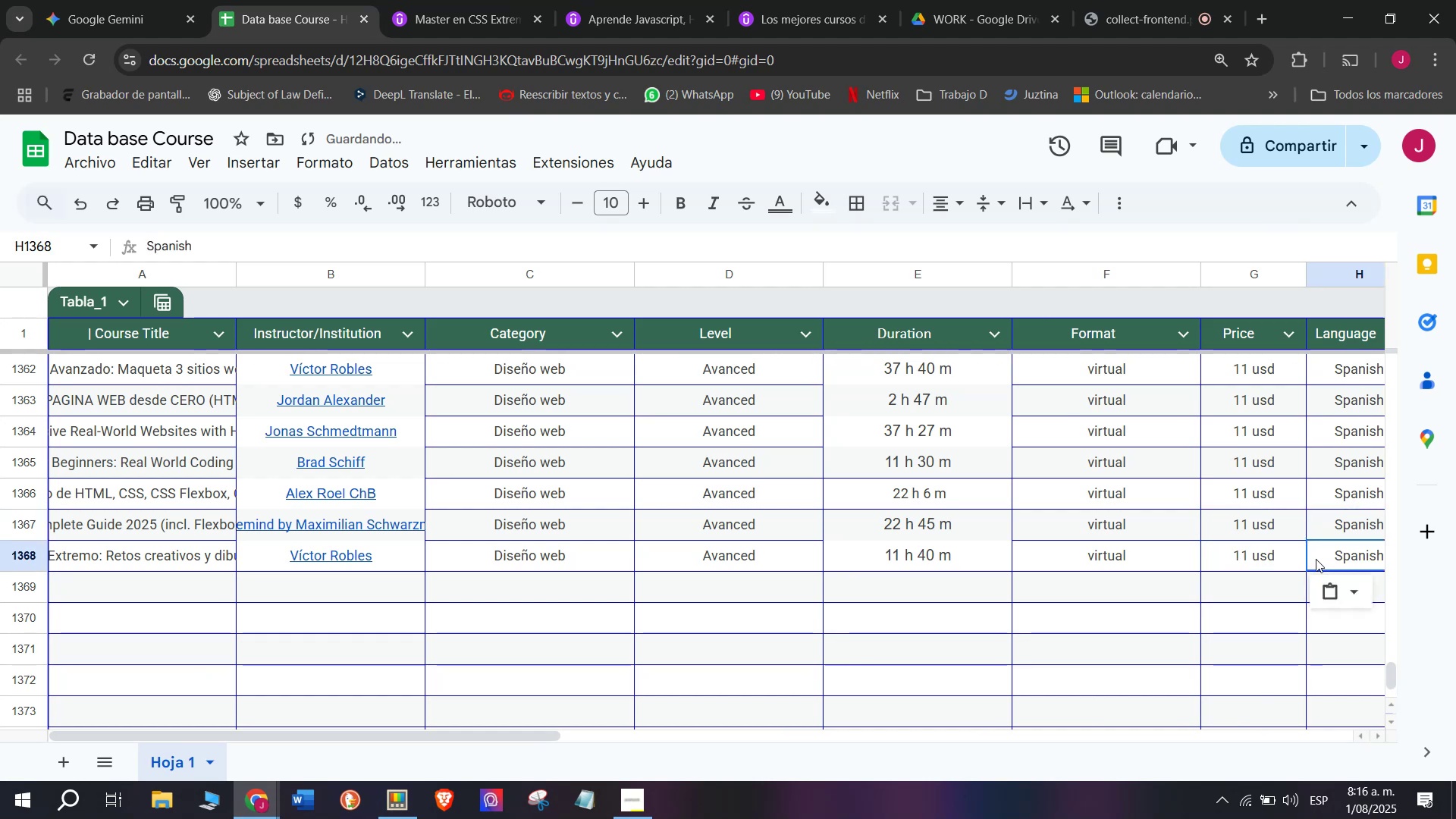 
scroll: coordinate [1316, 559], scroll_direction: up, amount: 1.0
 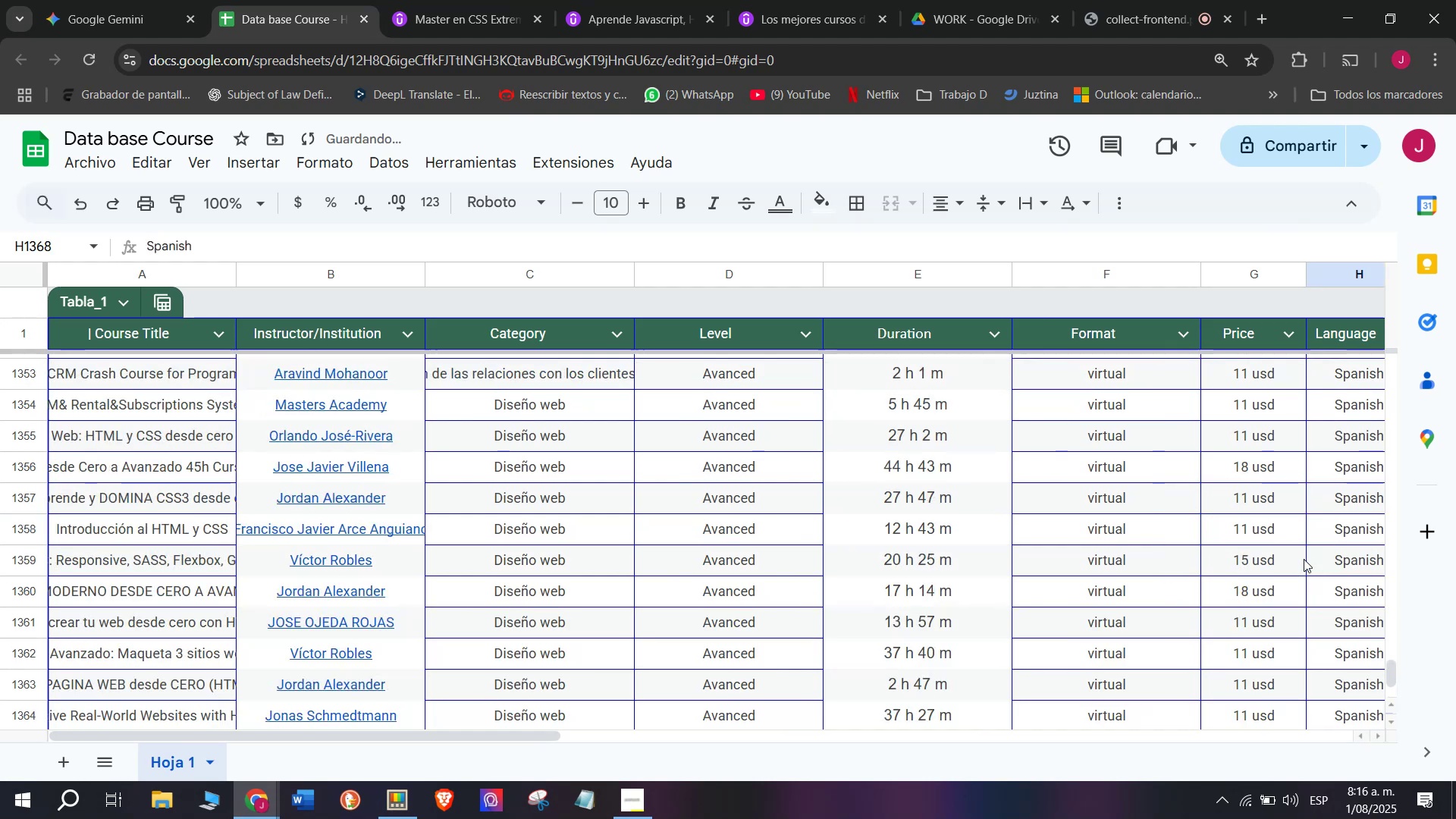 
scroll: coordinate [366, 558], scroll_direction: down, amount: 4.0
 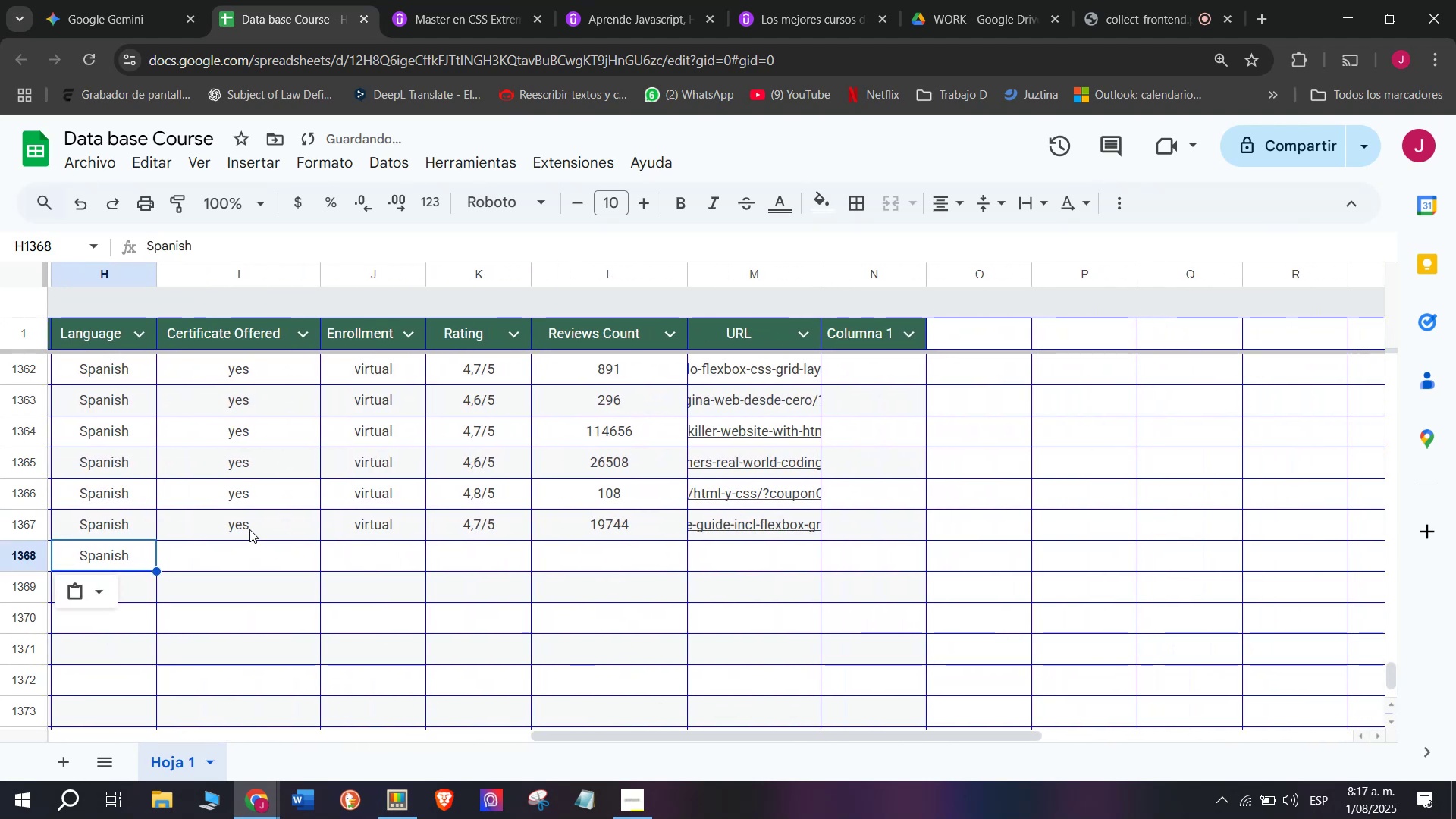 
left_click([249, 528])
 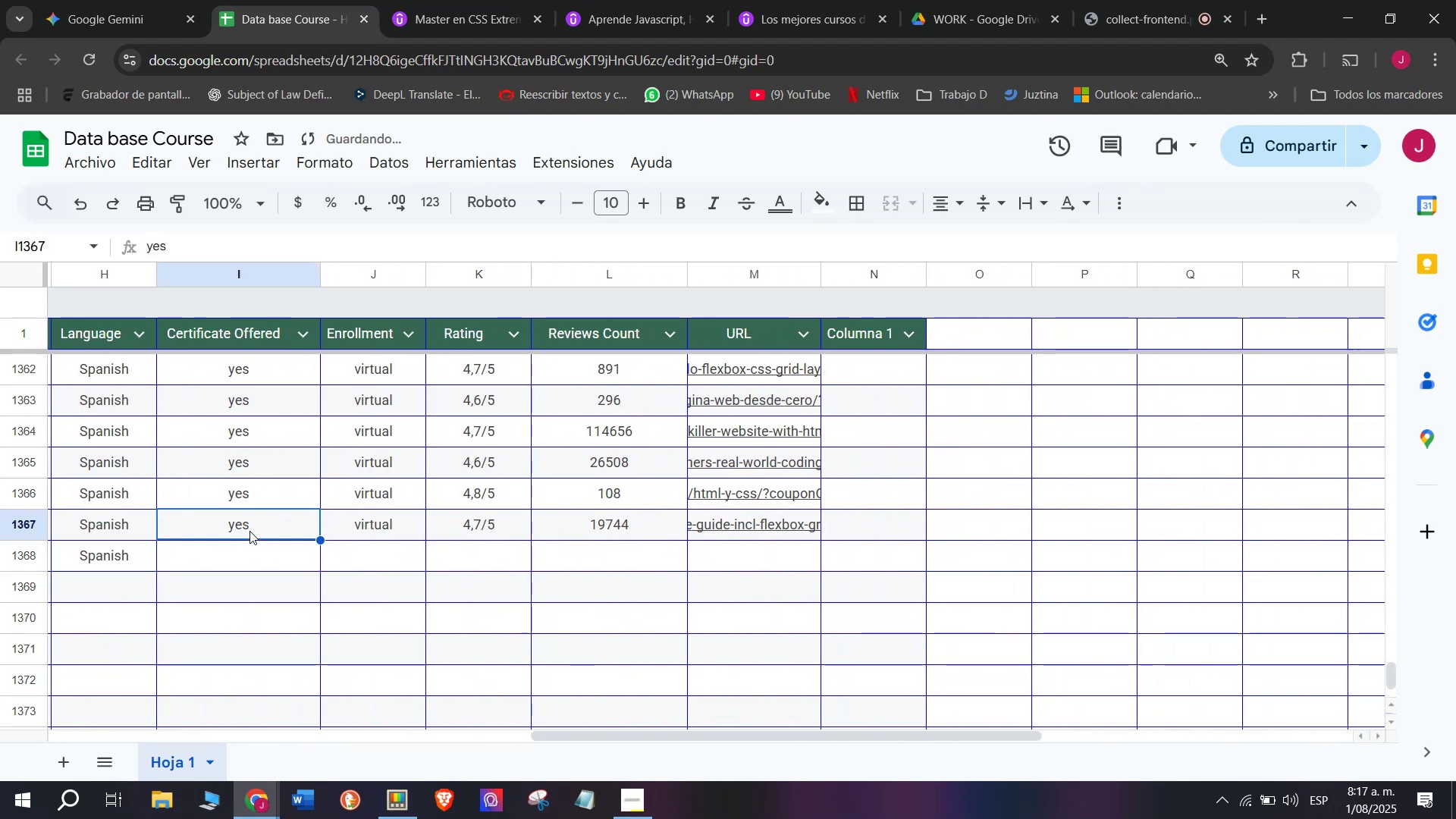 
key(Control+ControlLeft)
 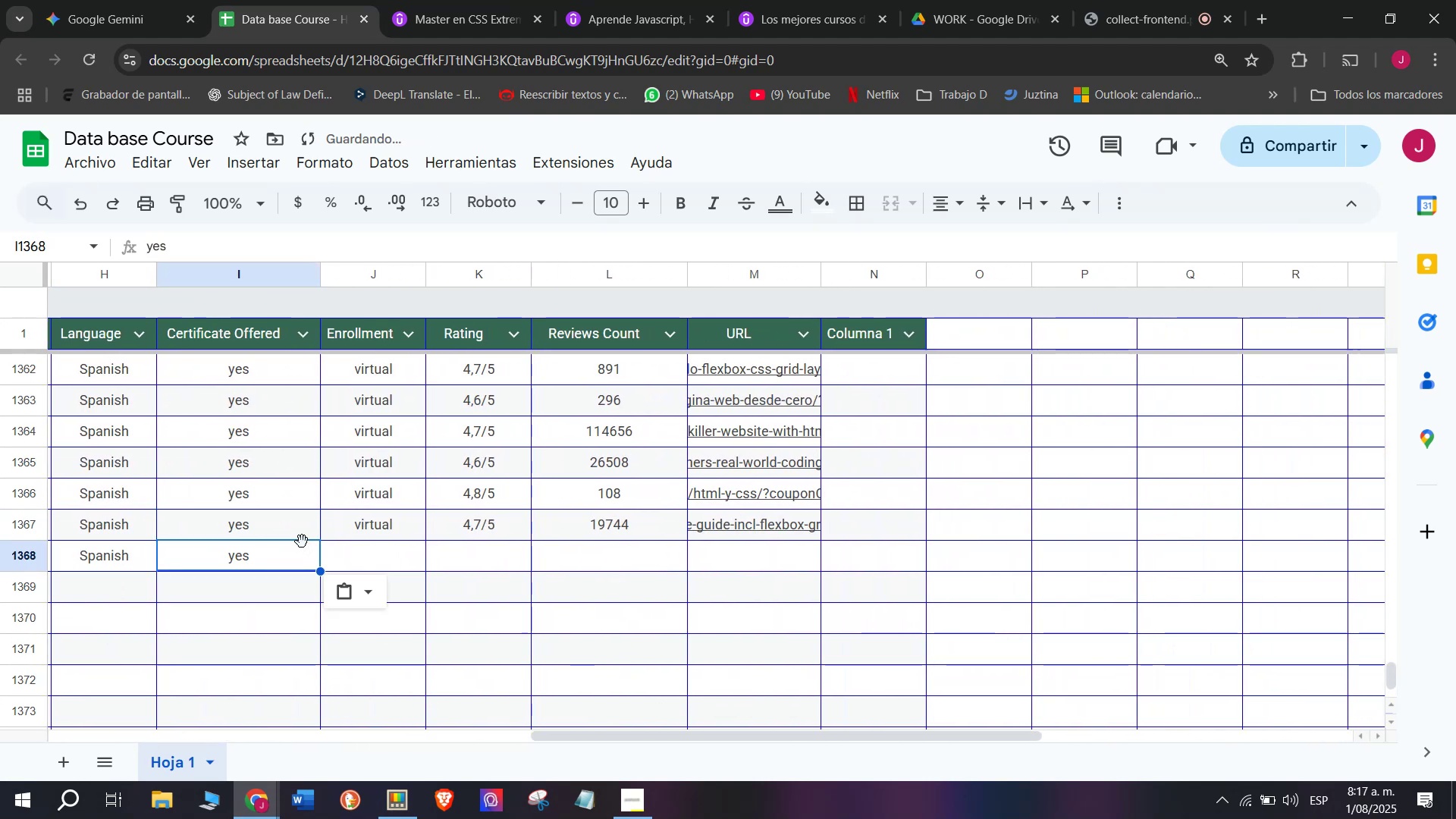 
key(Break)
 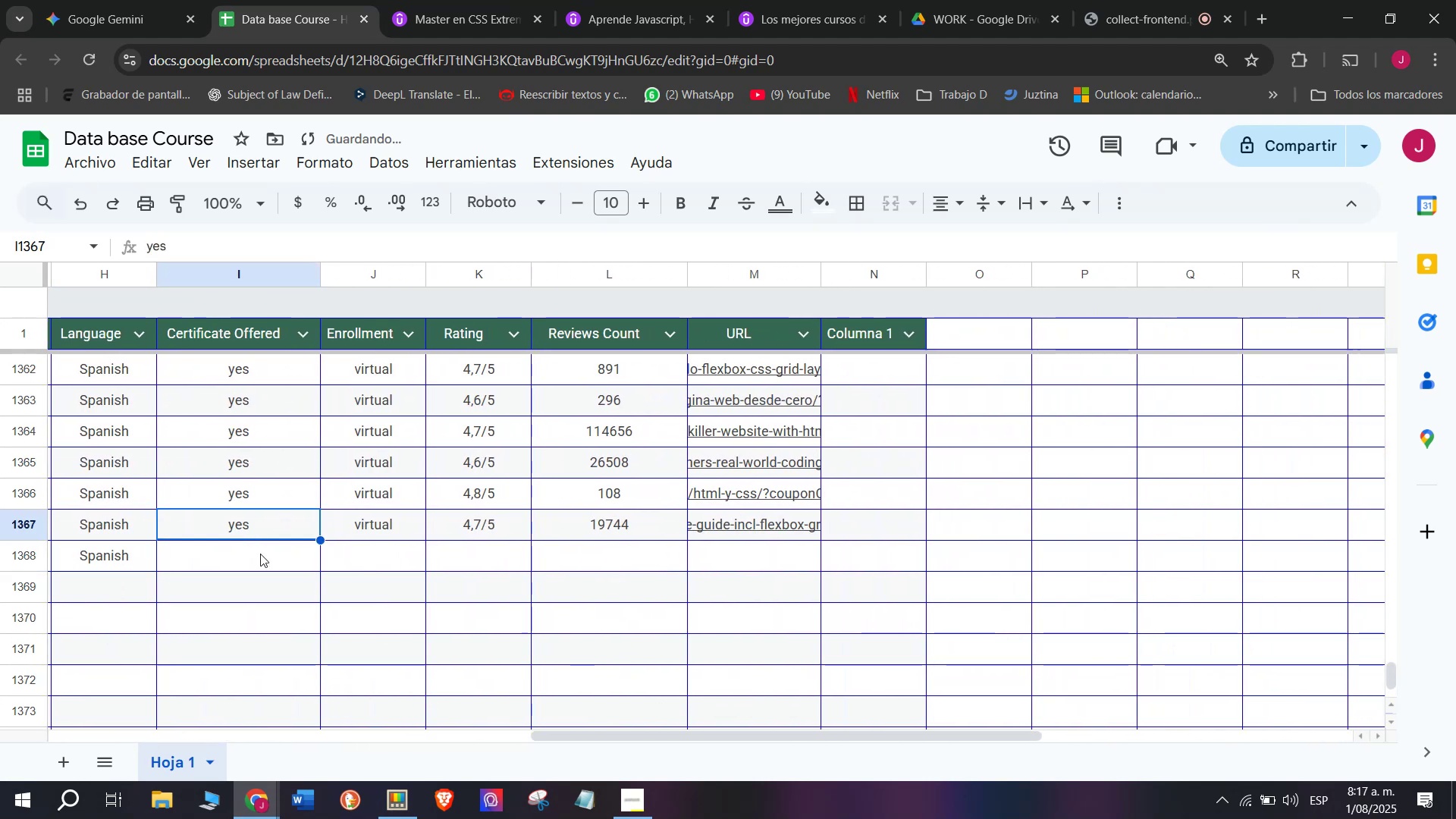 
key(Control+C)
 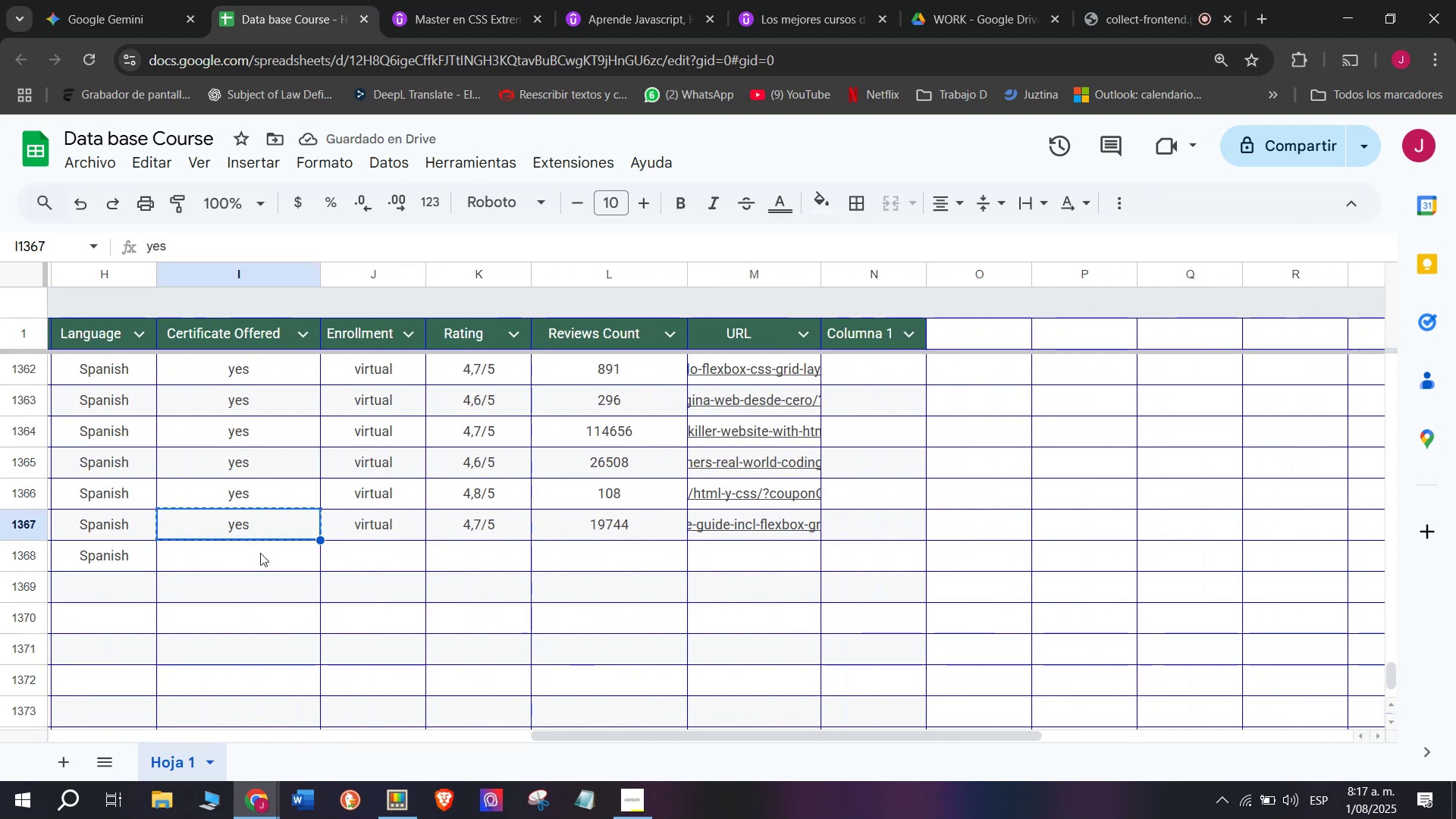 
double_click([260, 553])
 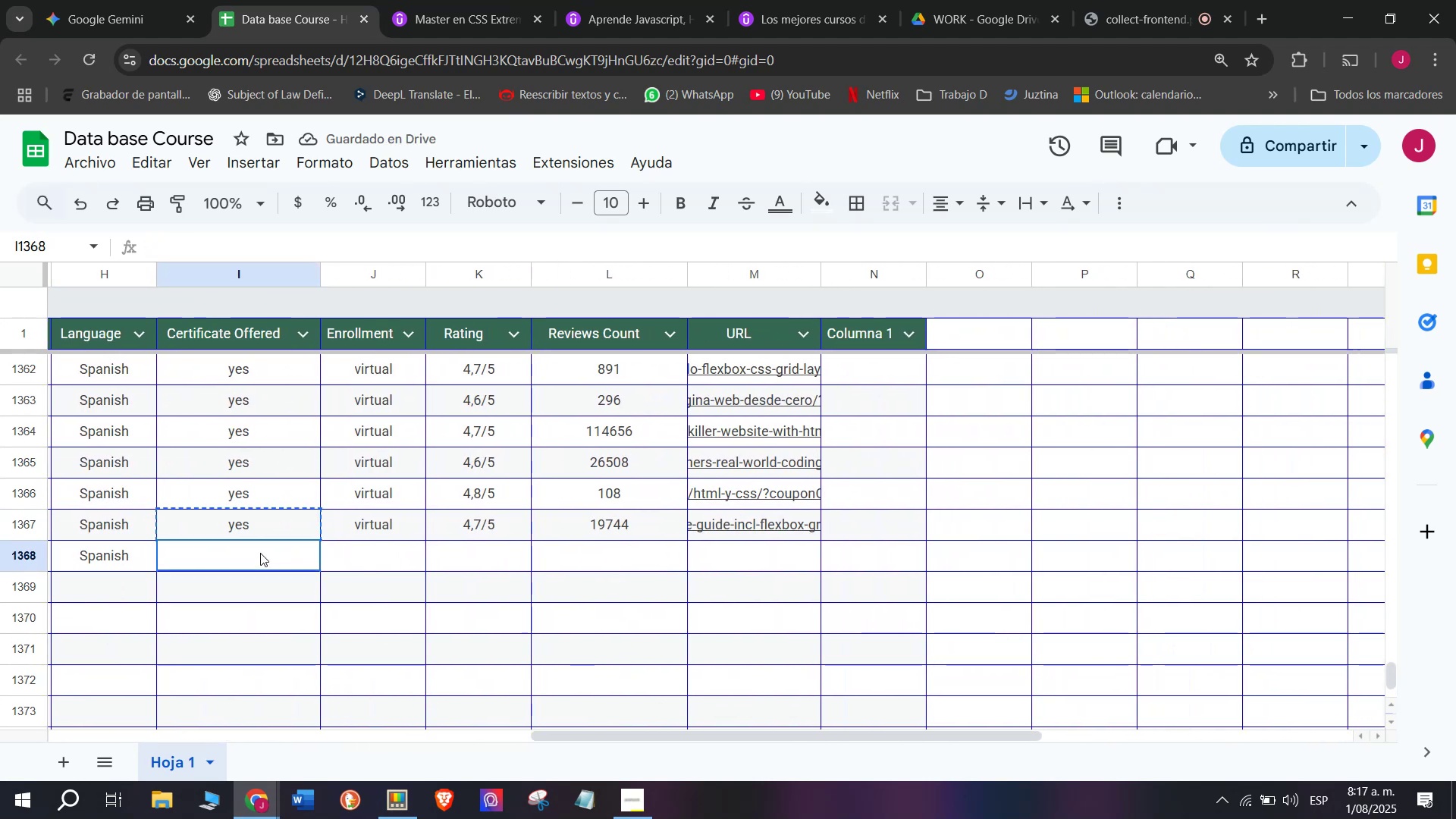 
key(Z)
 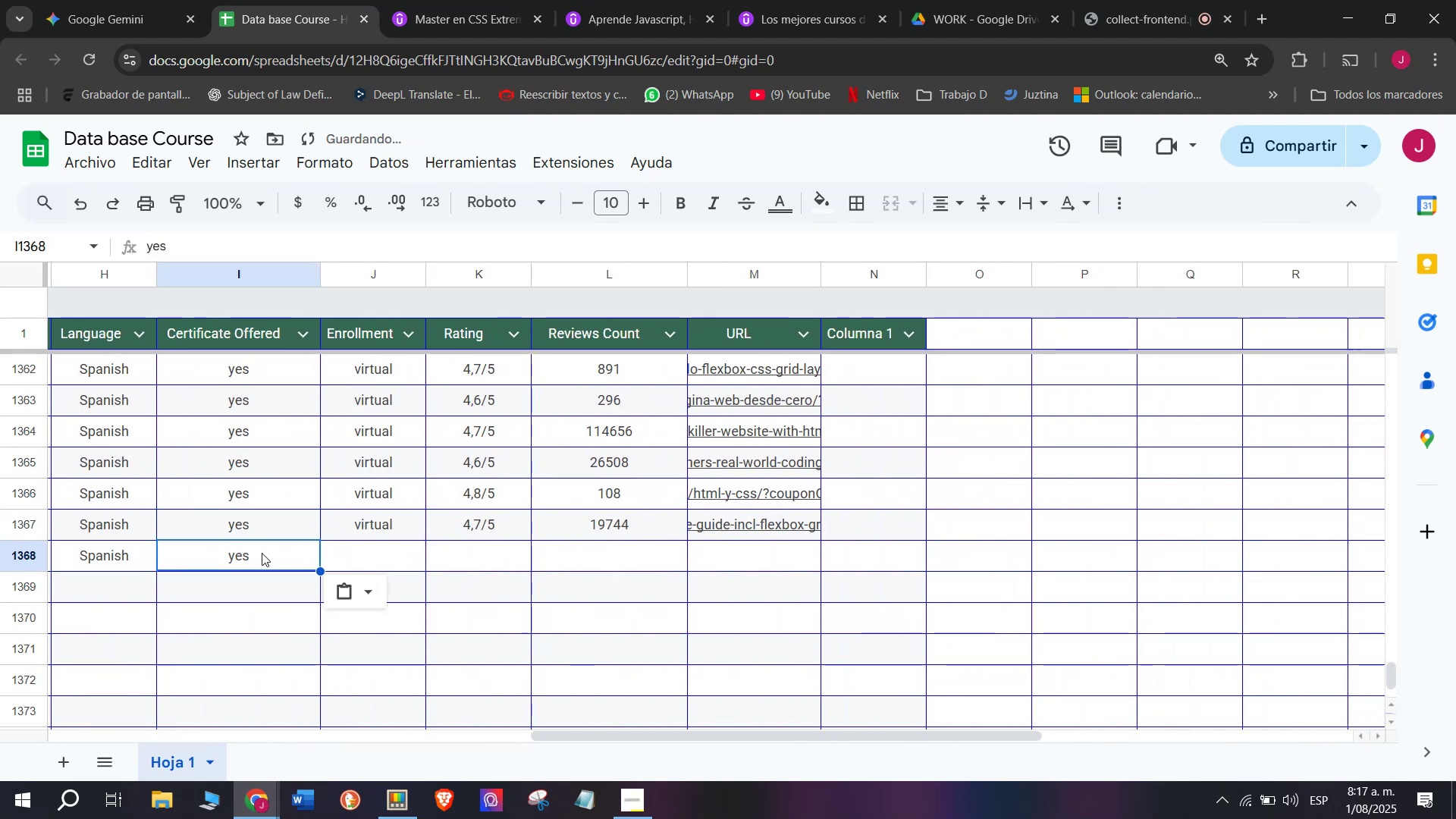 
key(Control+ControlLeft)
 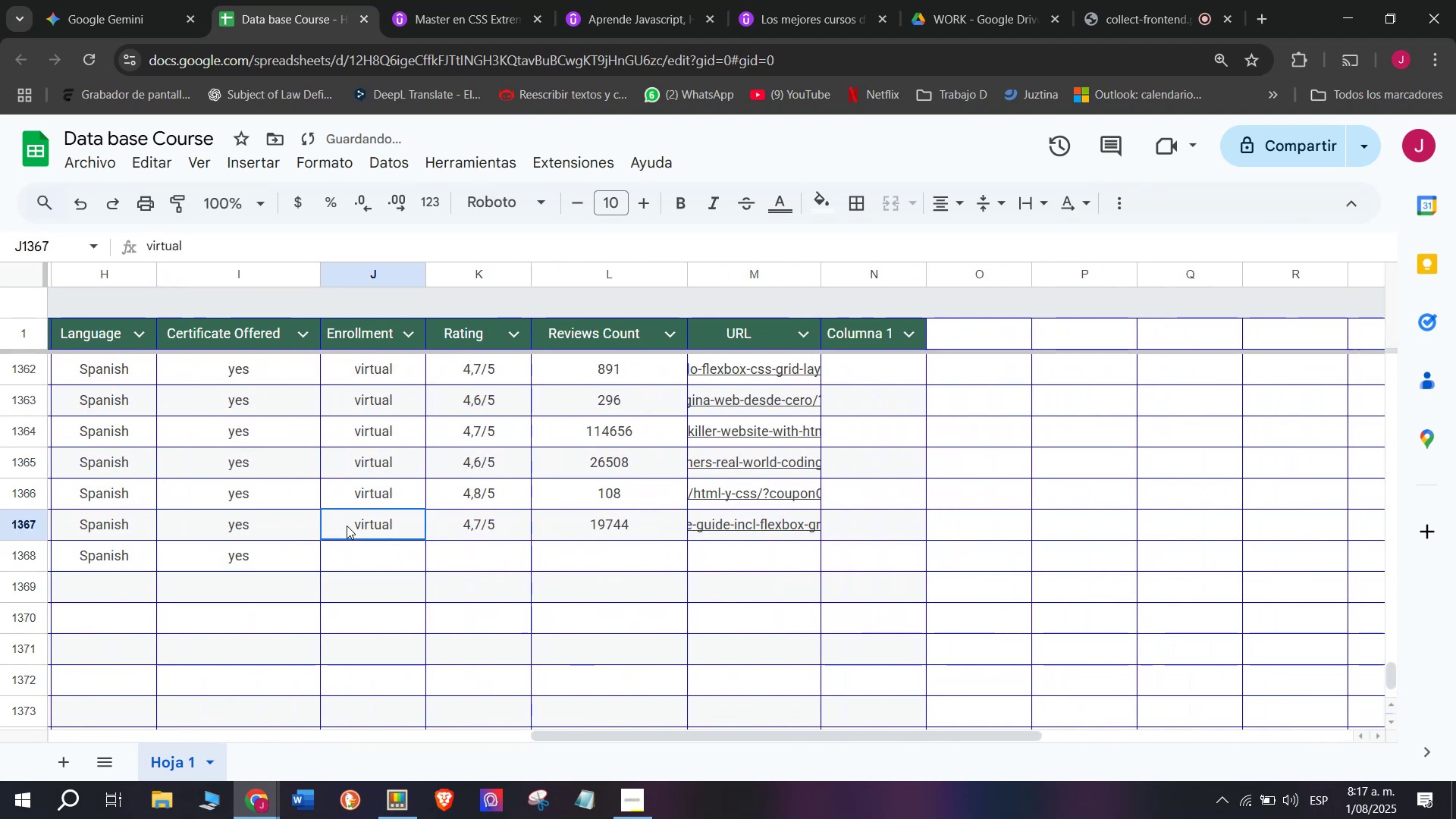 
key(Control+V)
 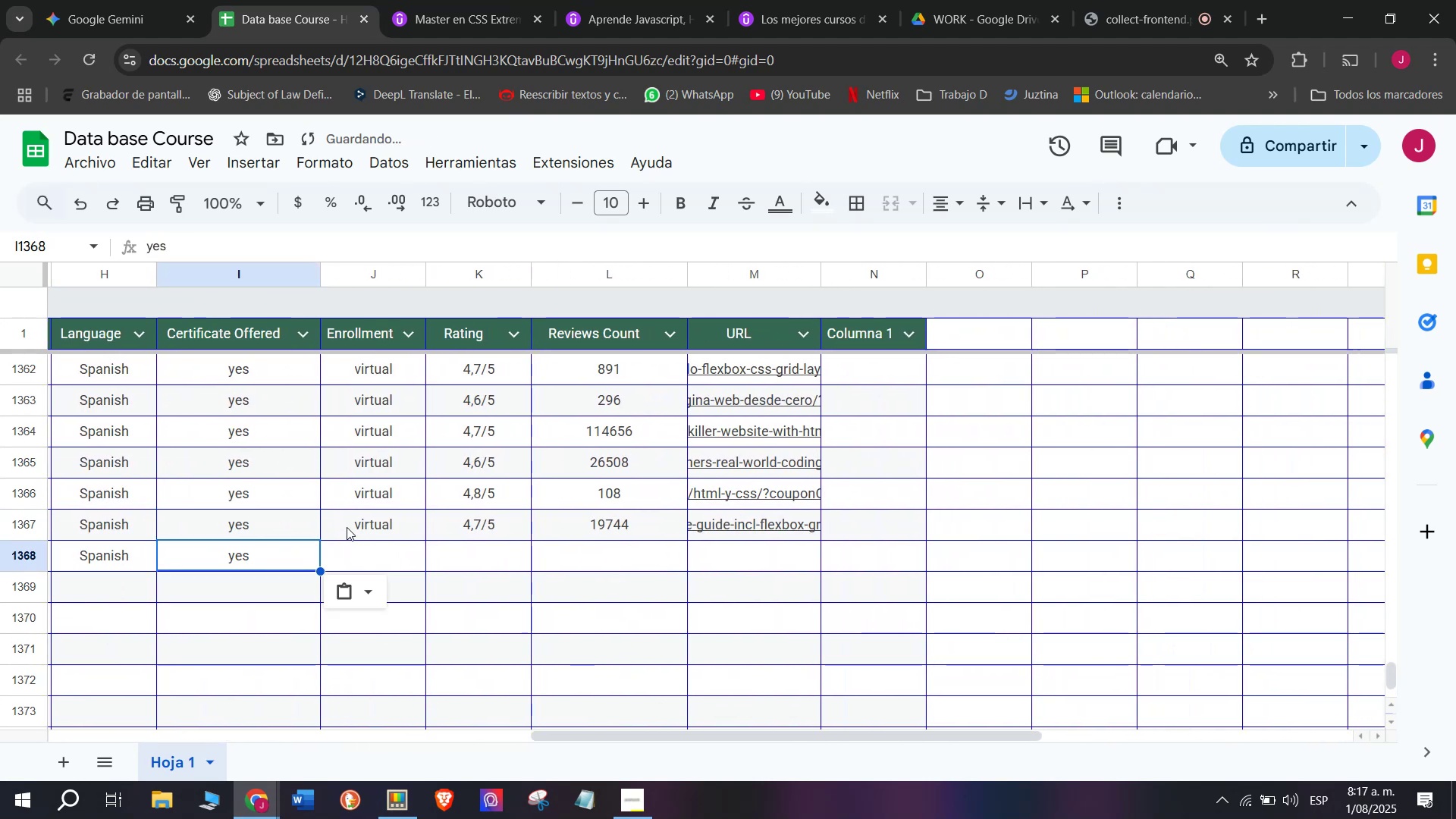 
triple_click([347, 526])
 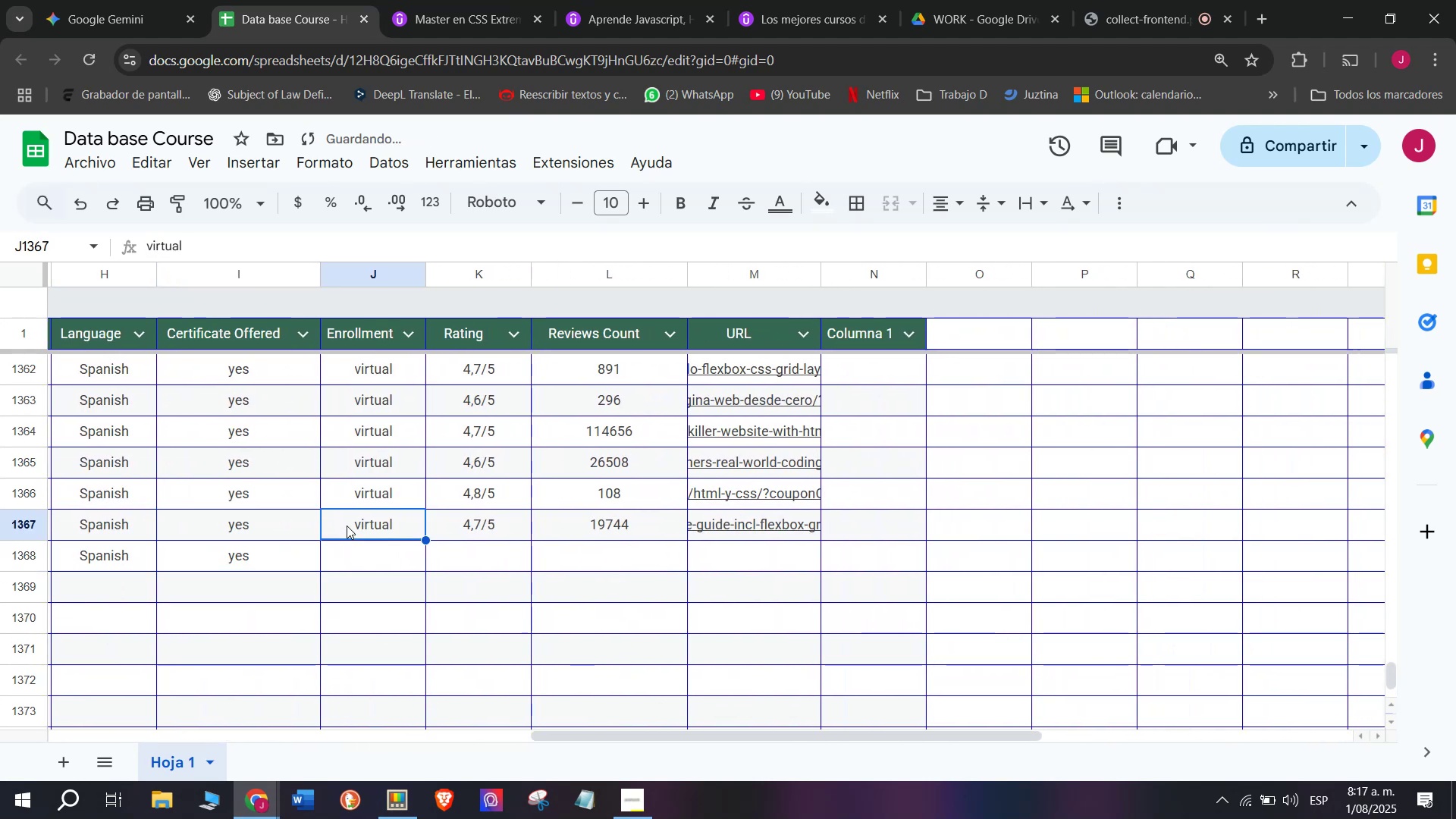 
key(Control+ControlLeft)
 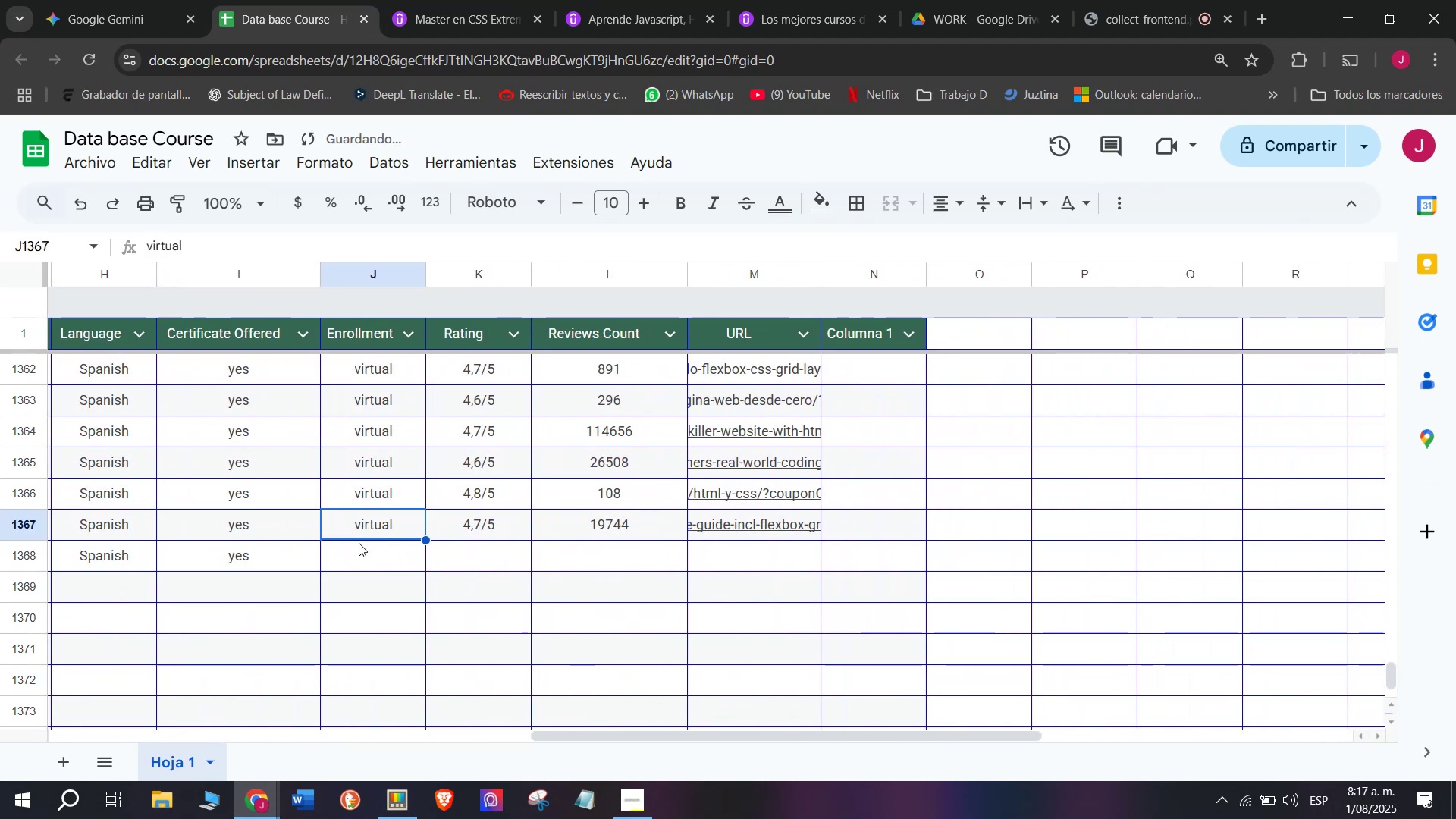 
key(Break)
 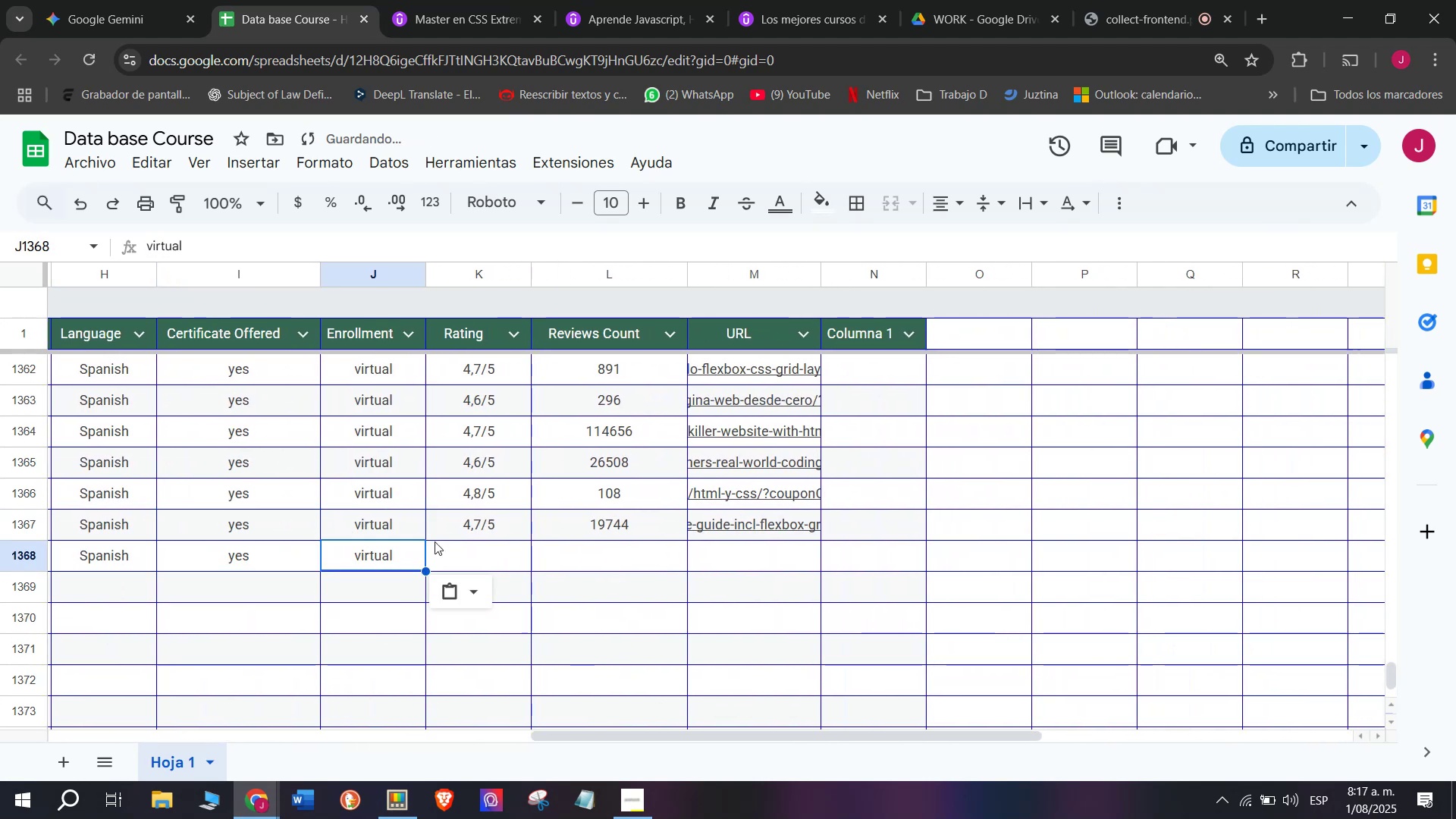 
key(Control+C)
 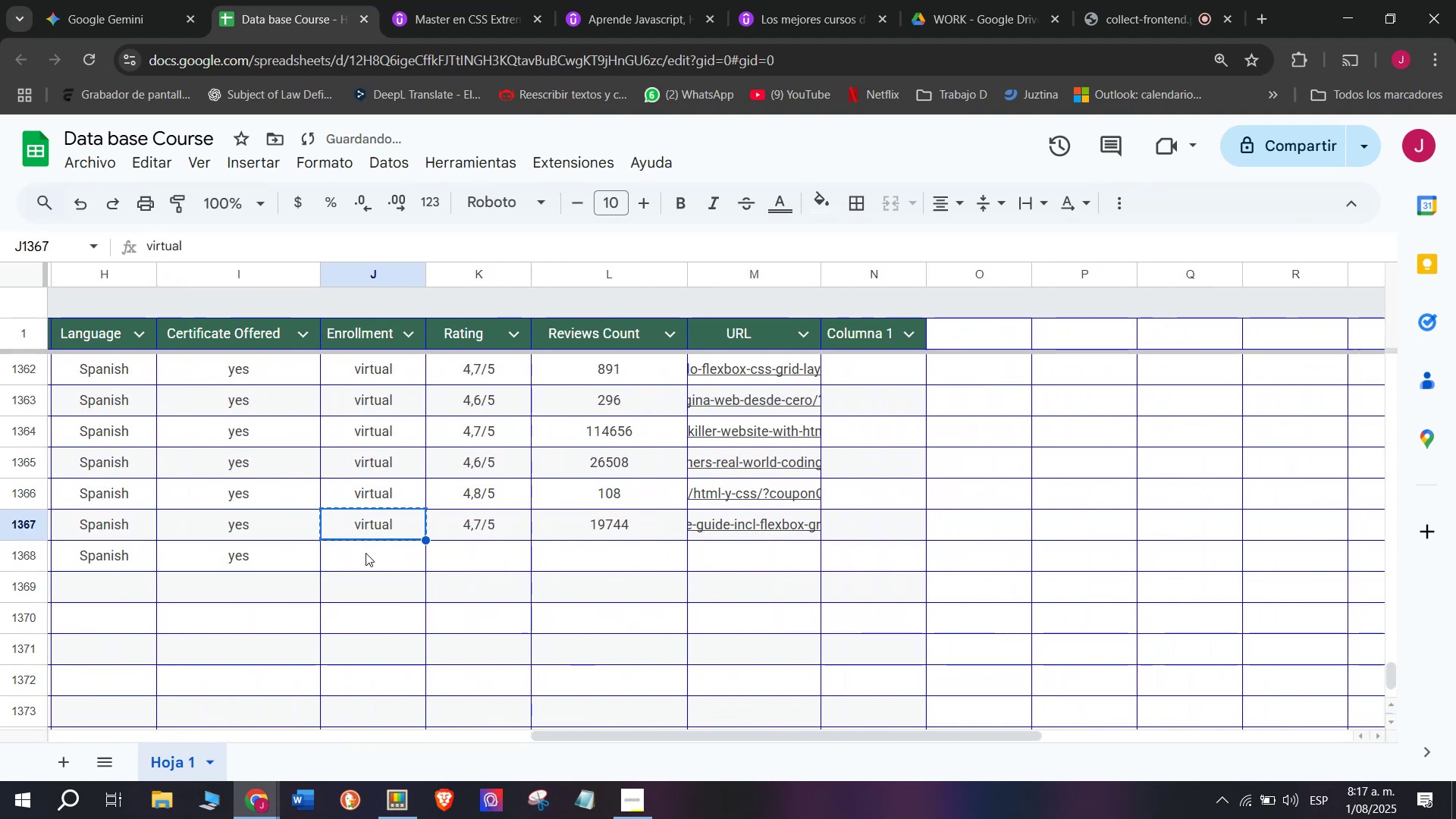 
key(Z)
 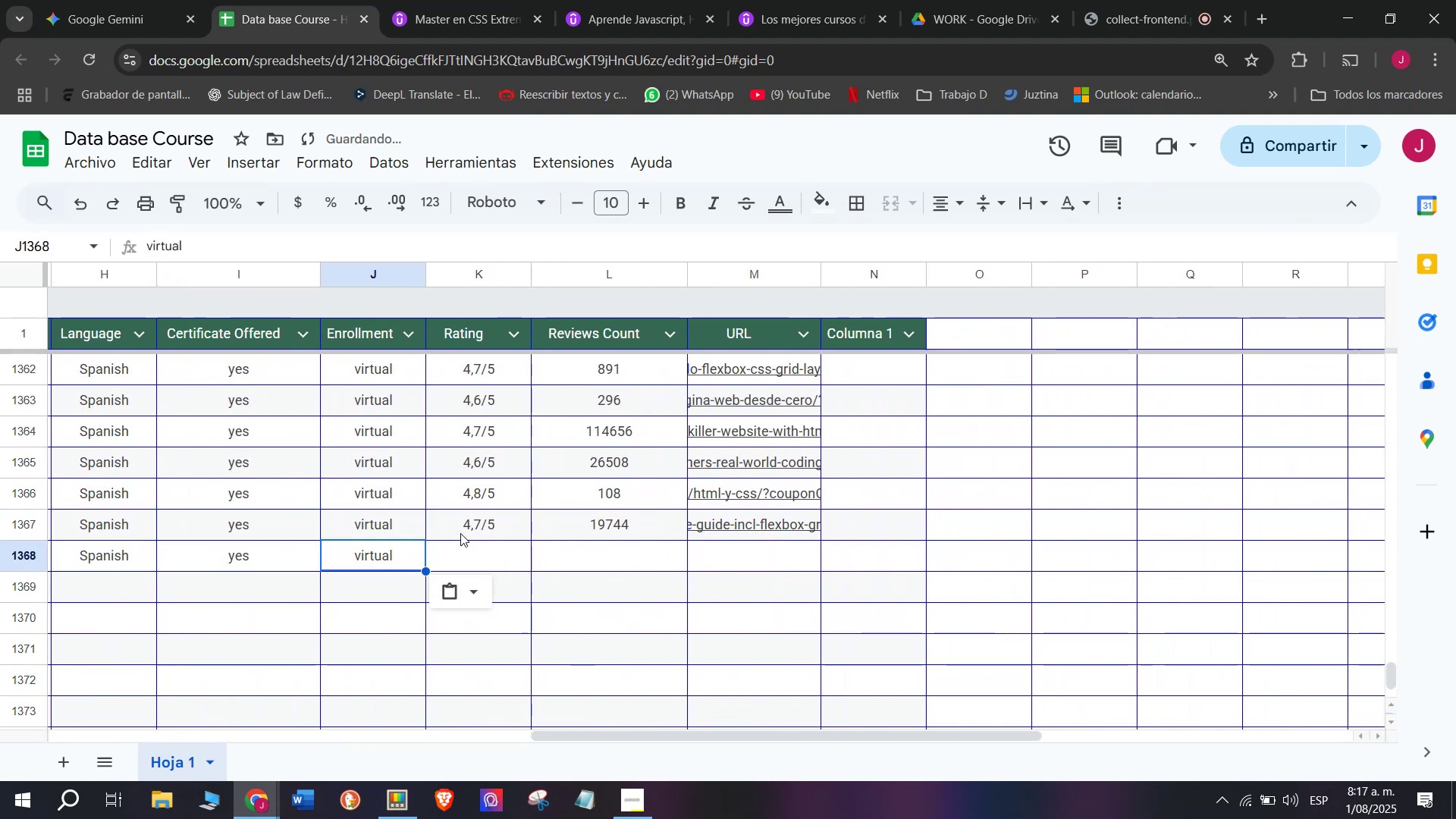 
key(Control+ControlLeft)
 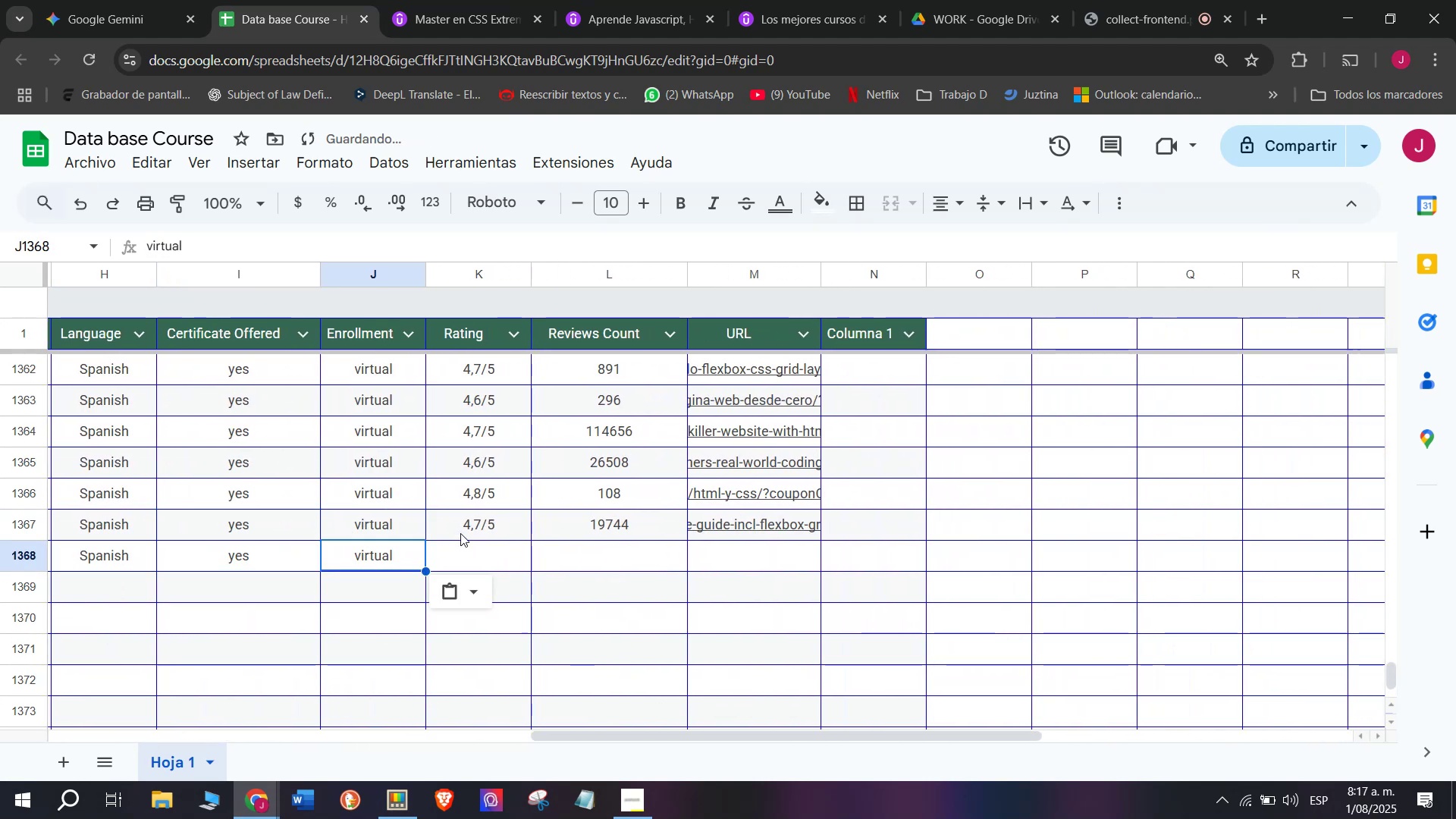 
key(Control+V)
 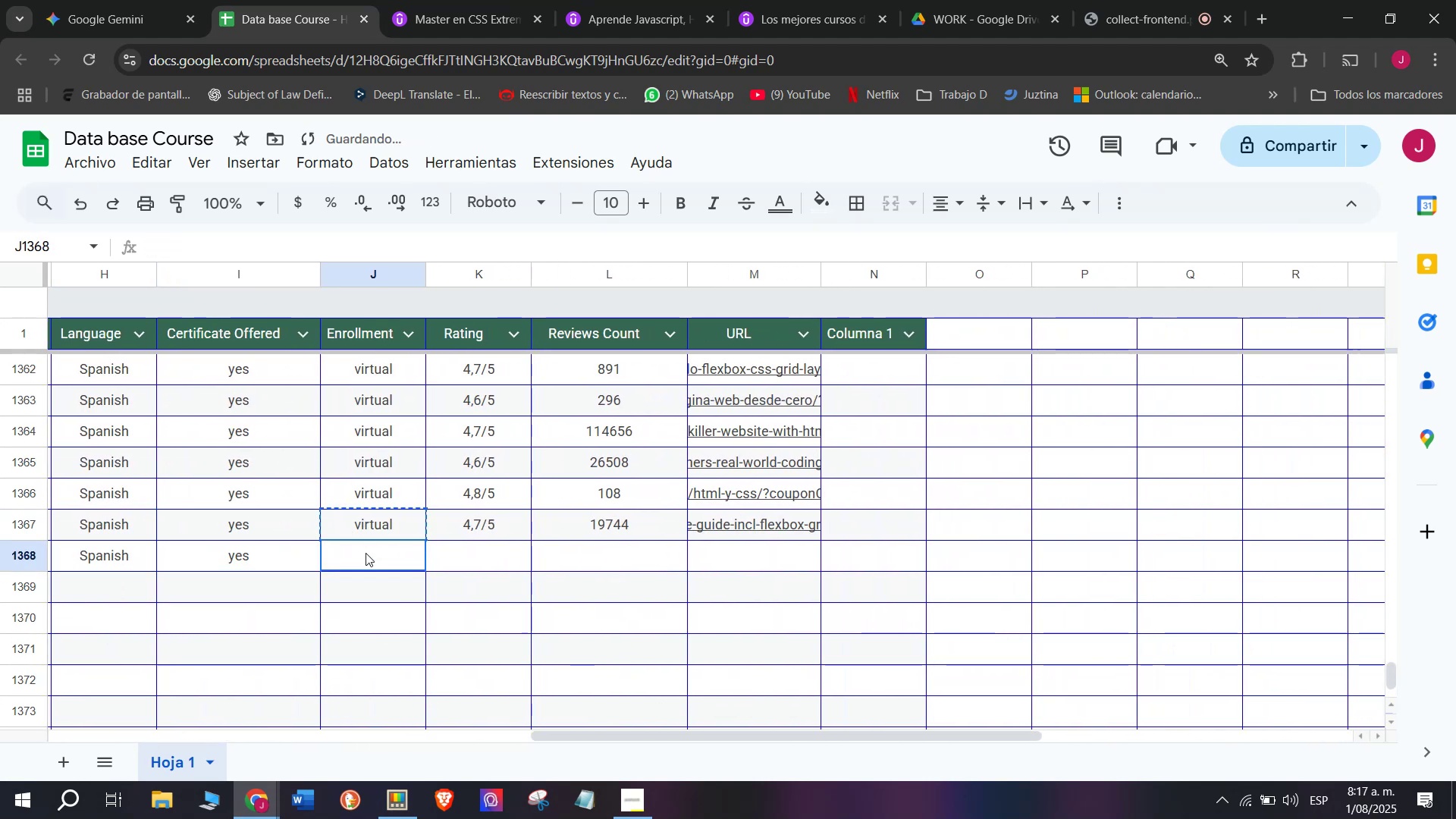 
triple_click([366, 553])
 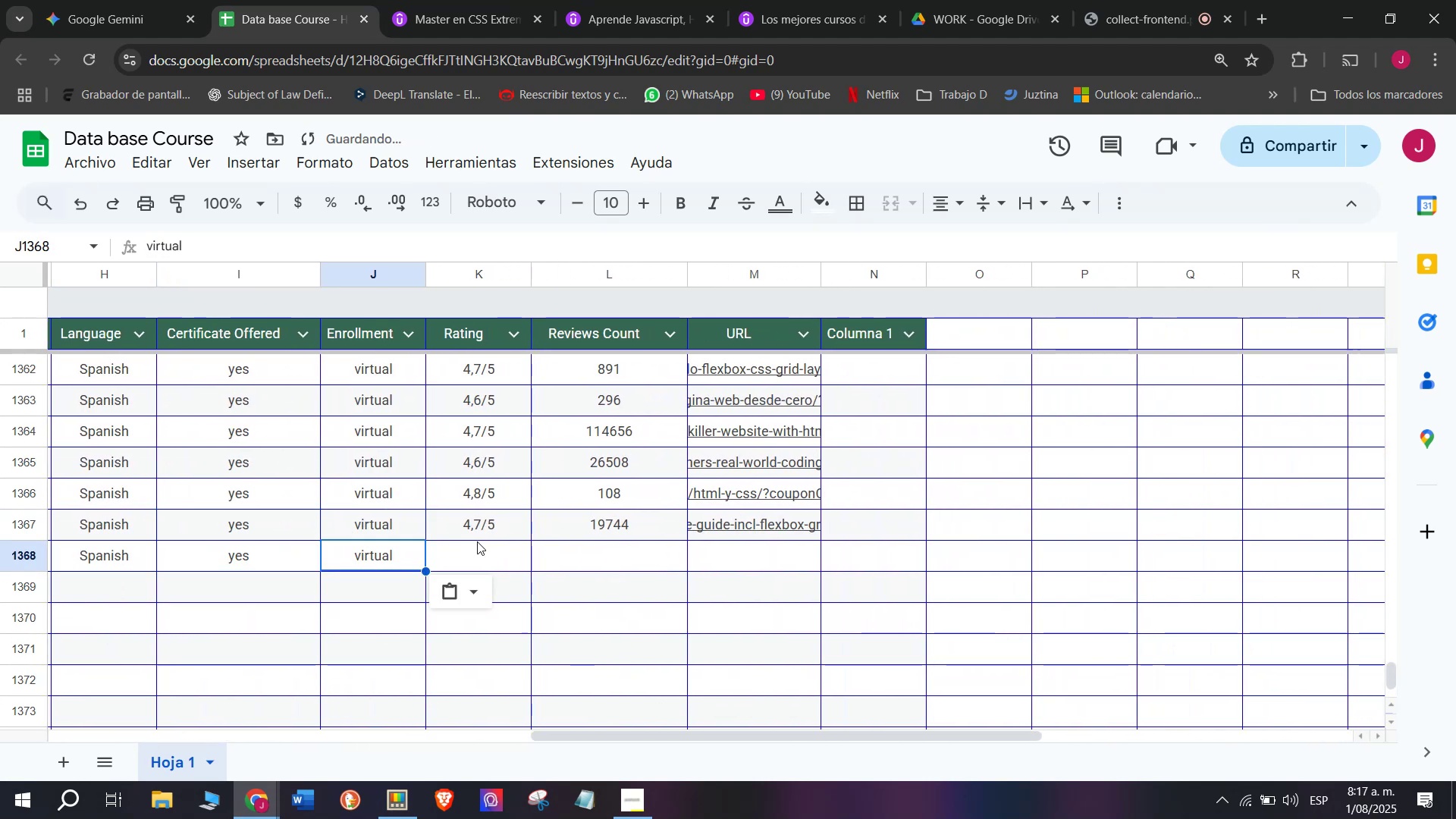 
left_click([491, 549])
 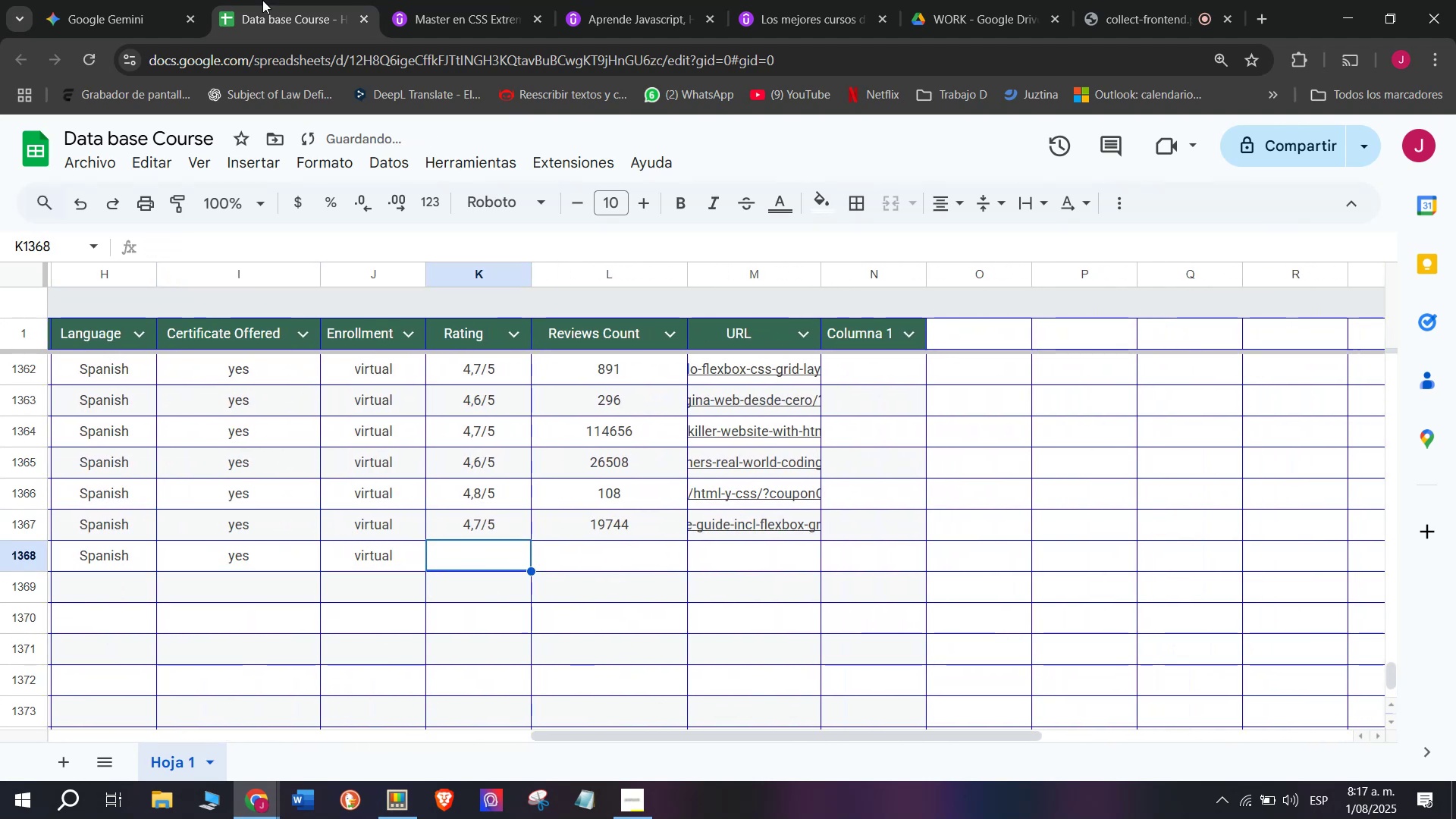 
left_click([435, 0])
 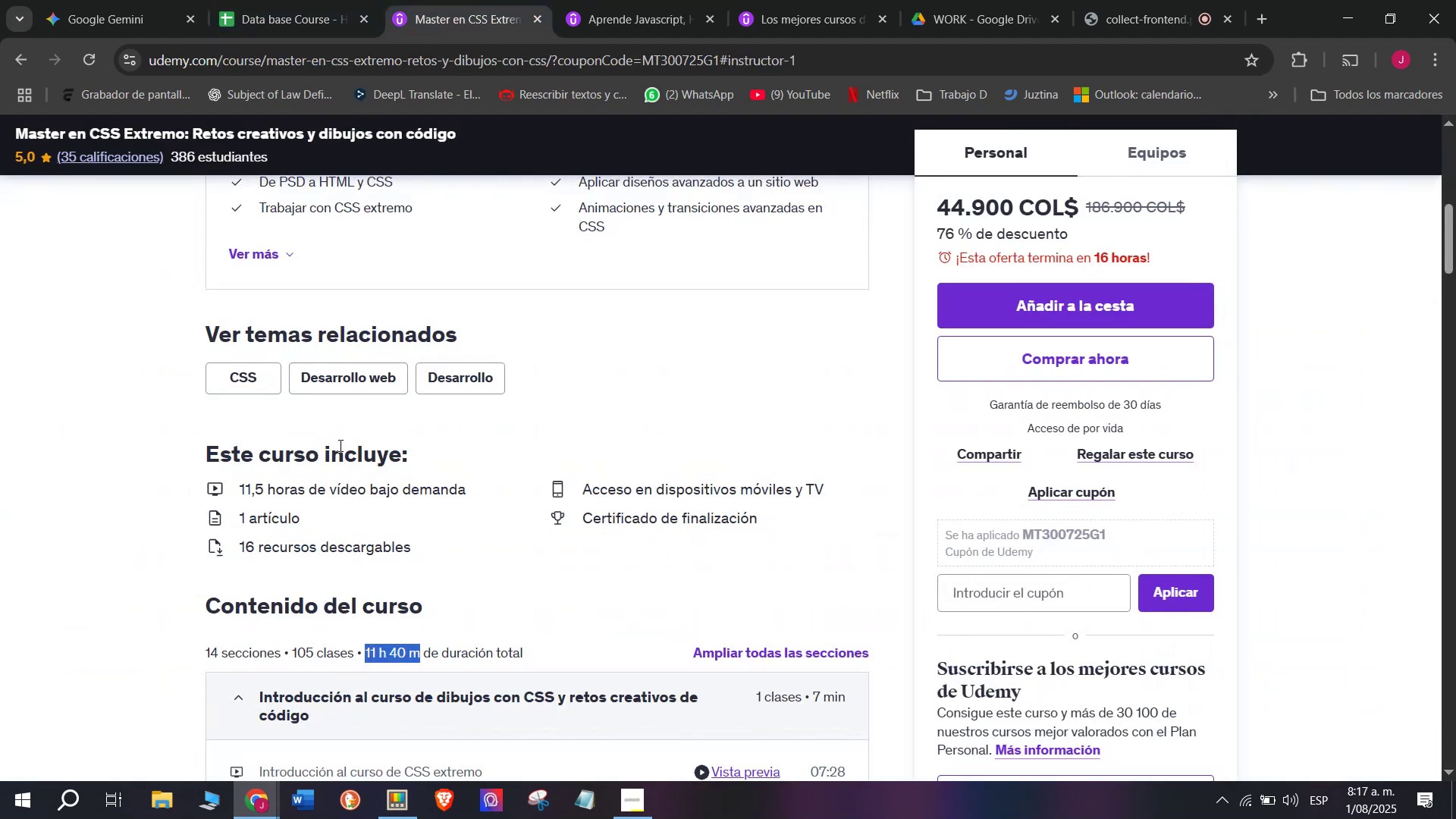 
scroll: coordinate [339, 445], scroll_direction: up, amount: 4.0
 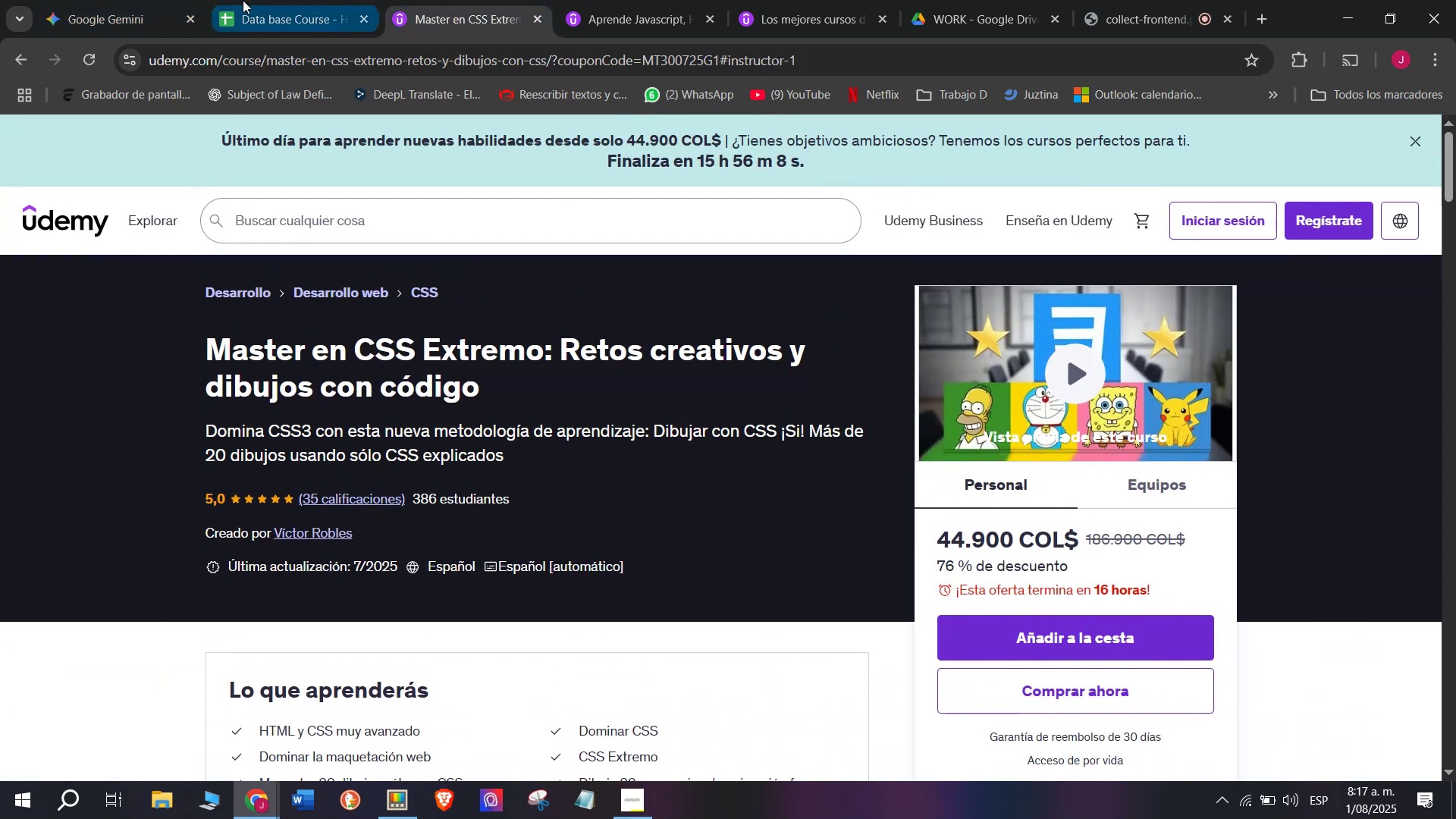 
left_click([243, 0])
 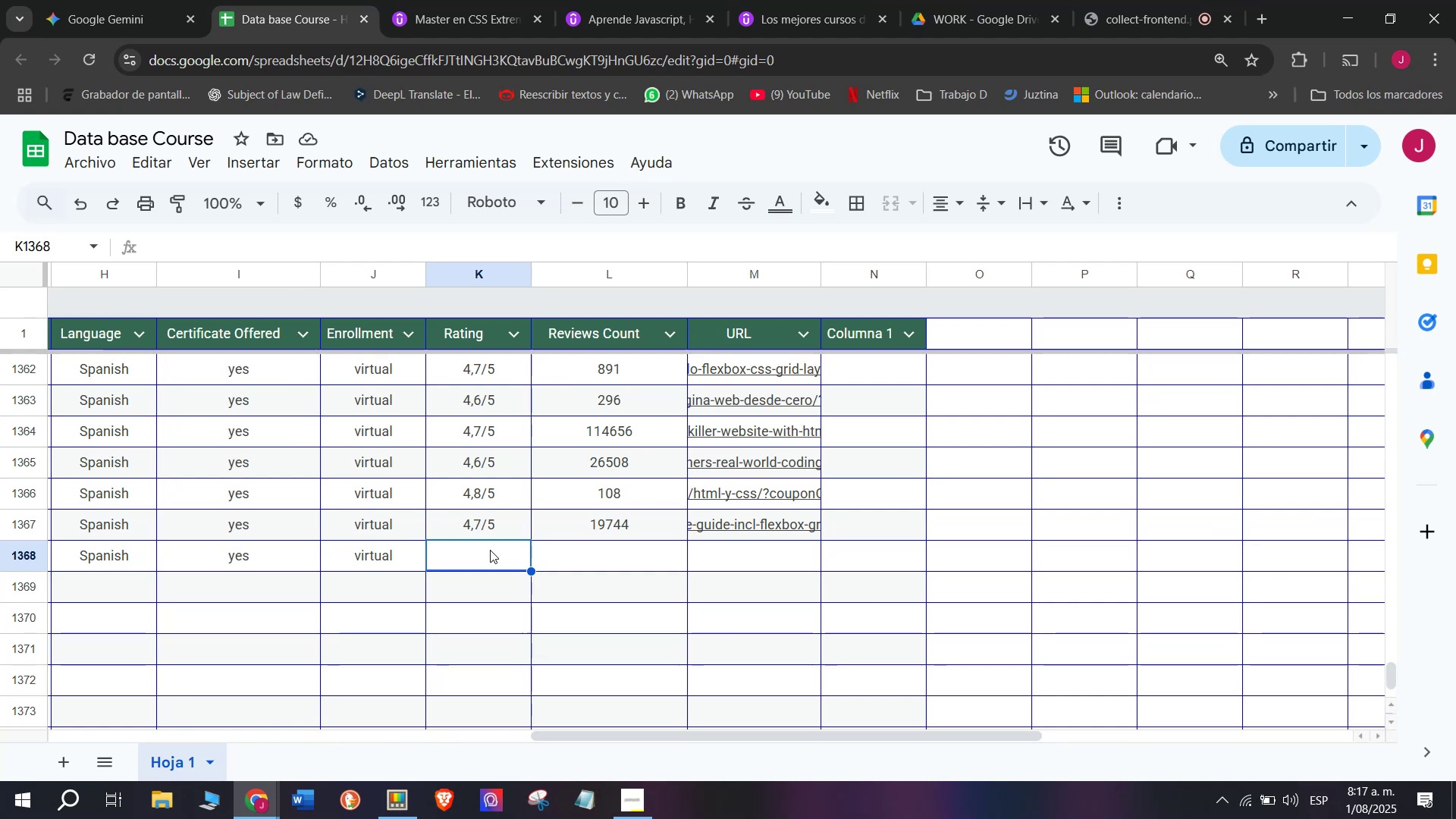 
left_click([498, 519])
 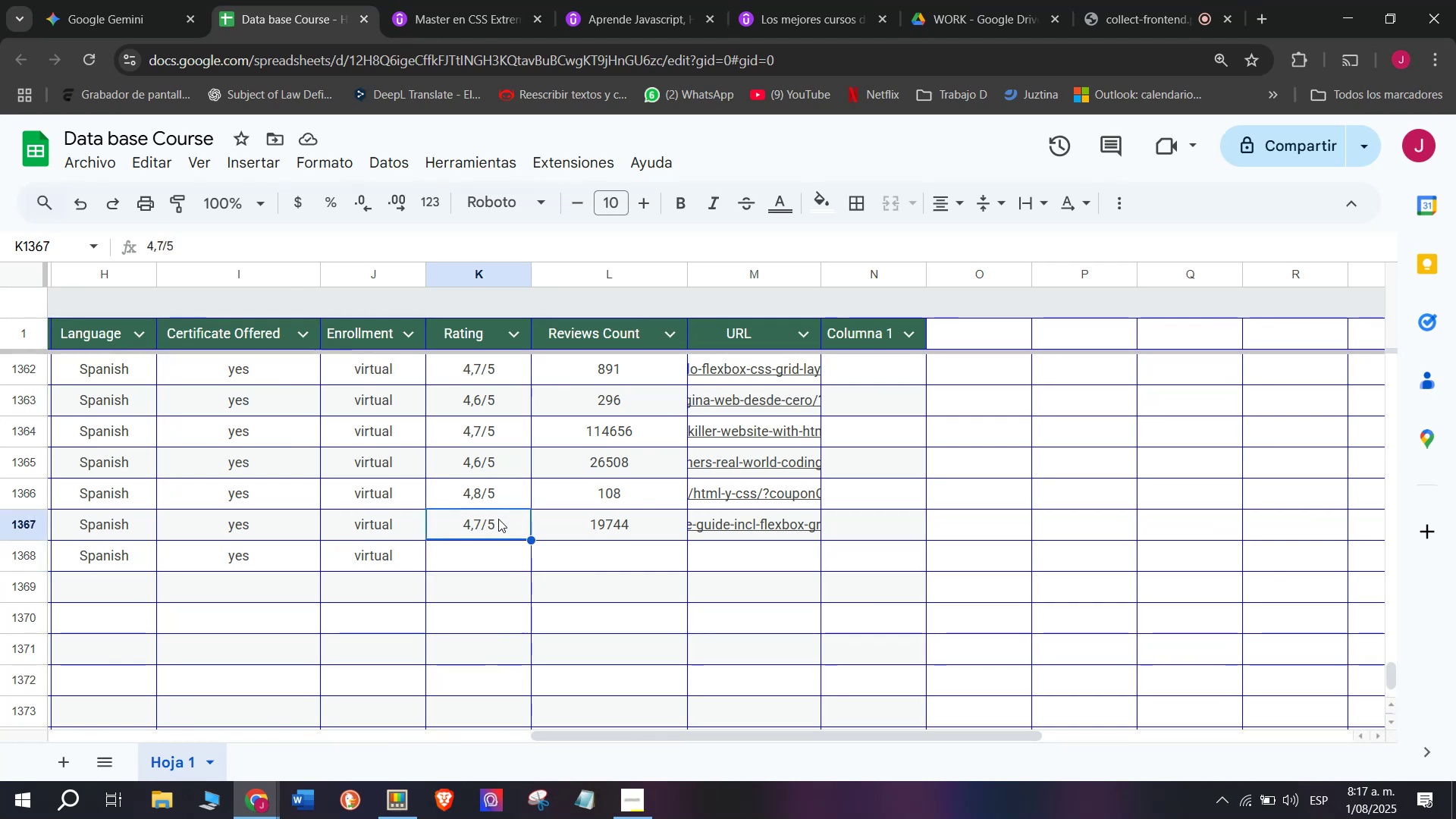 
key(Break)
 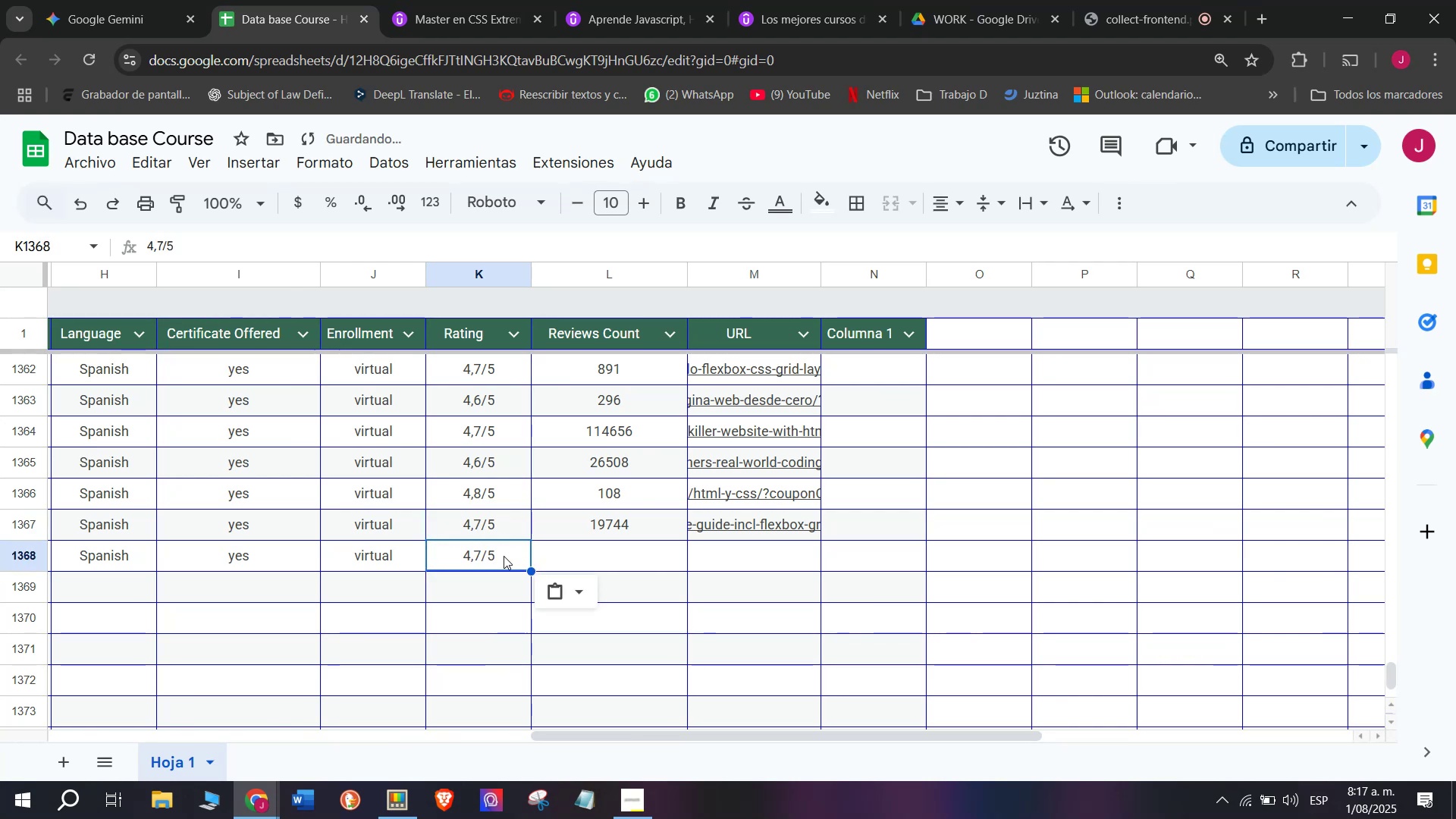 
key(Control+ControlLeft)
 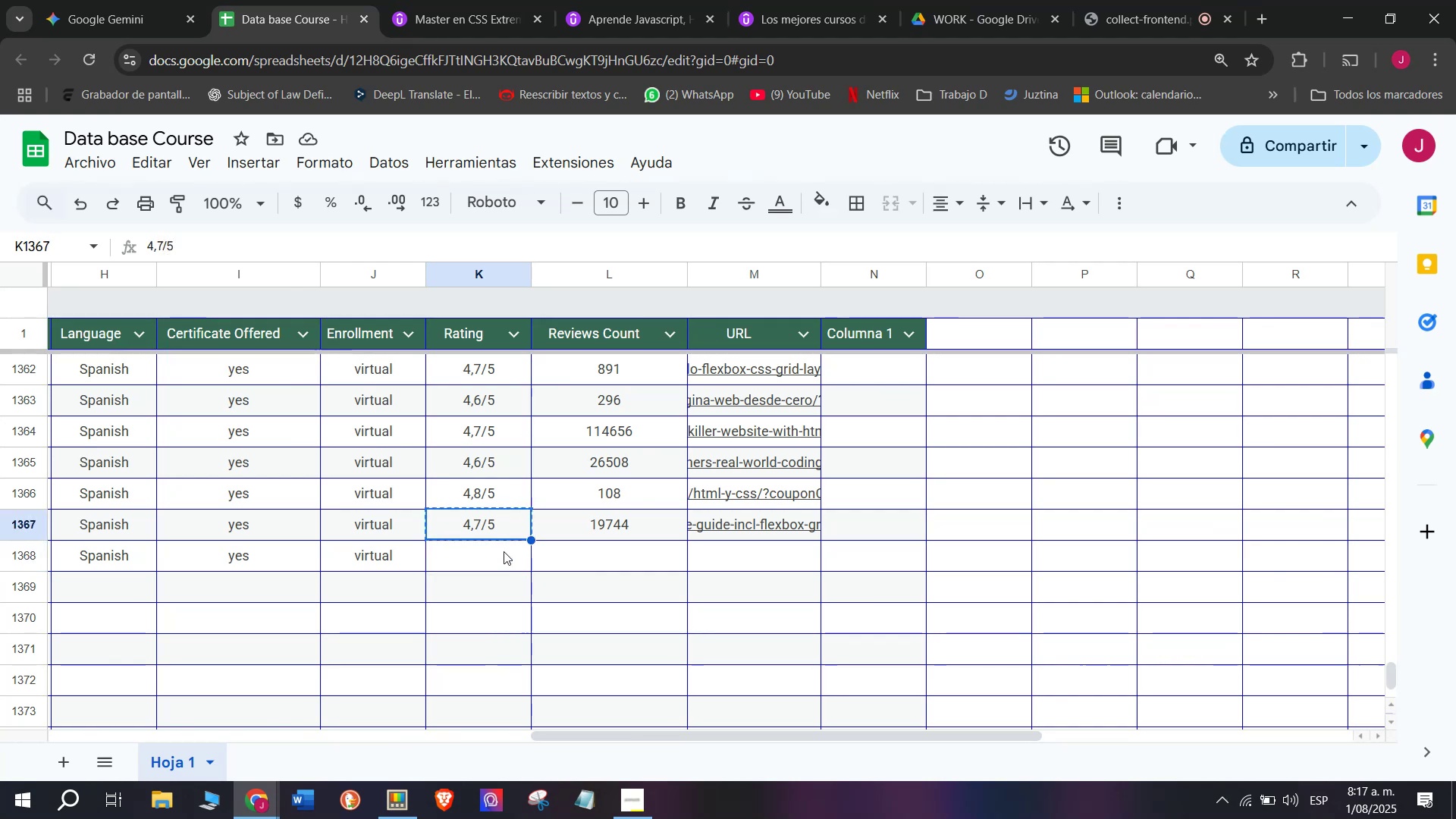 
key(Control+C)
 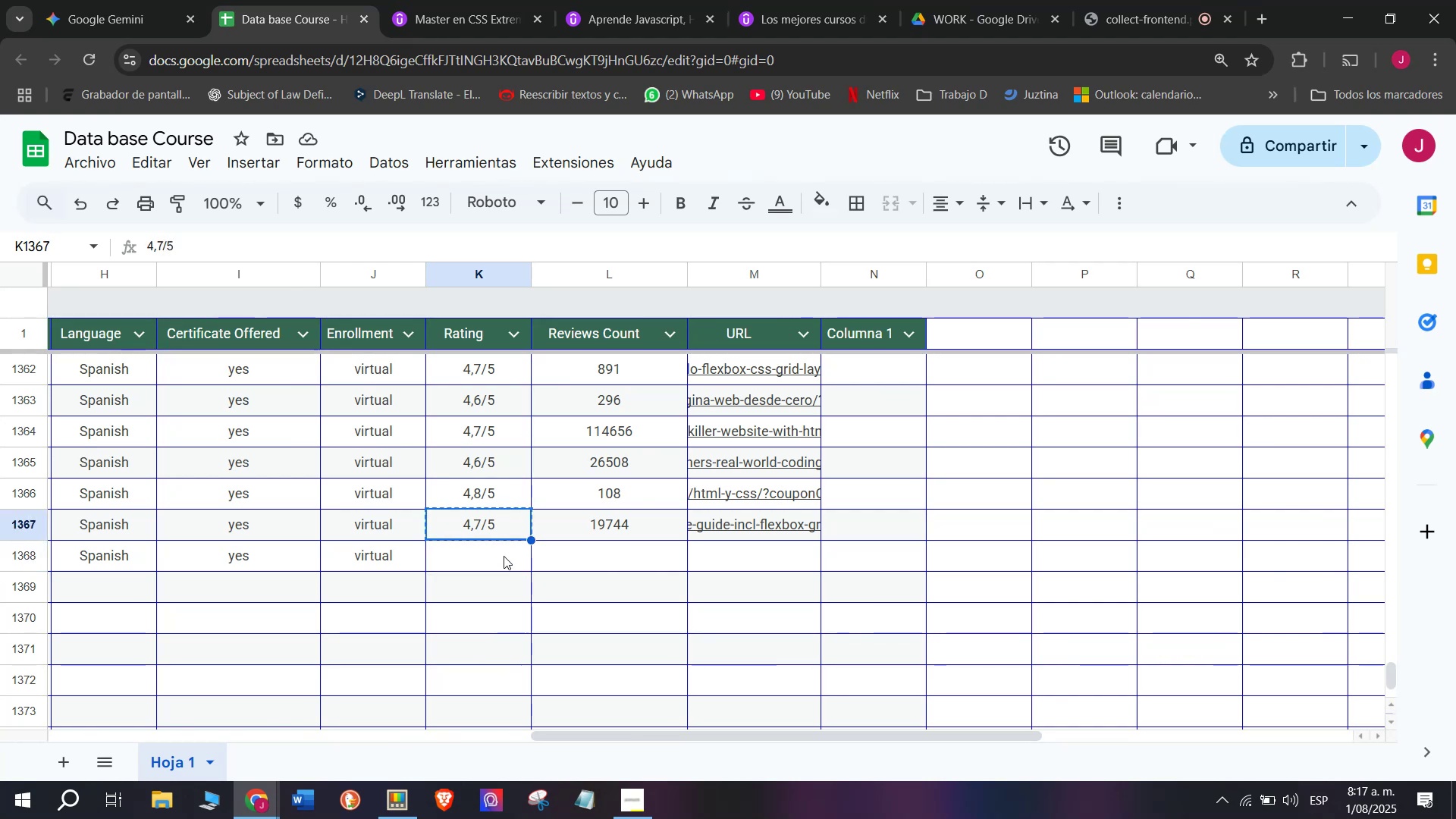 
double_click([504, 556])
 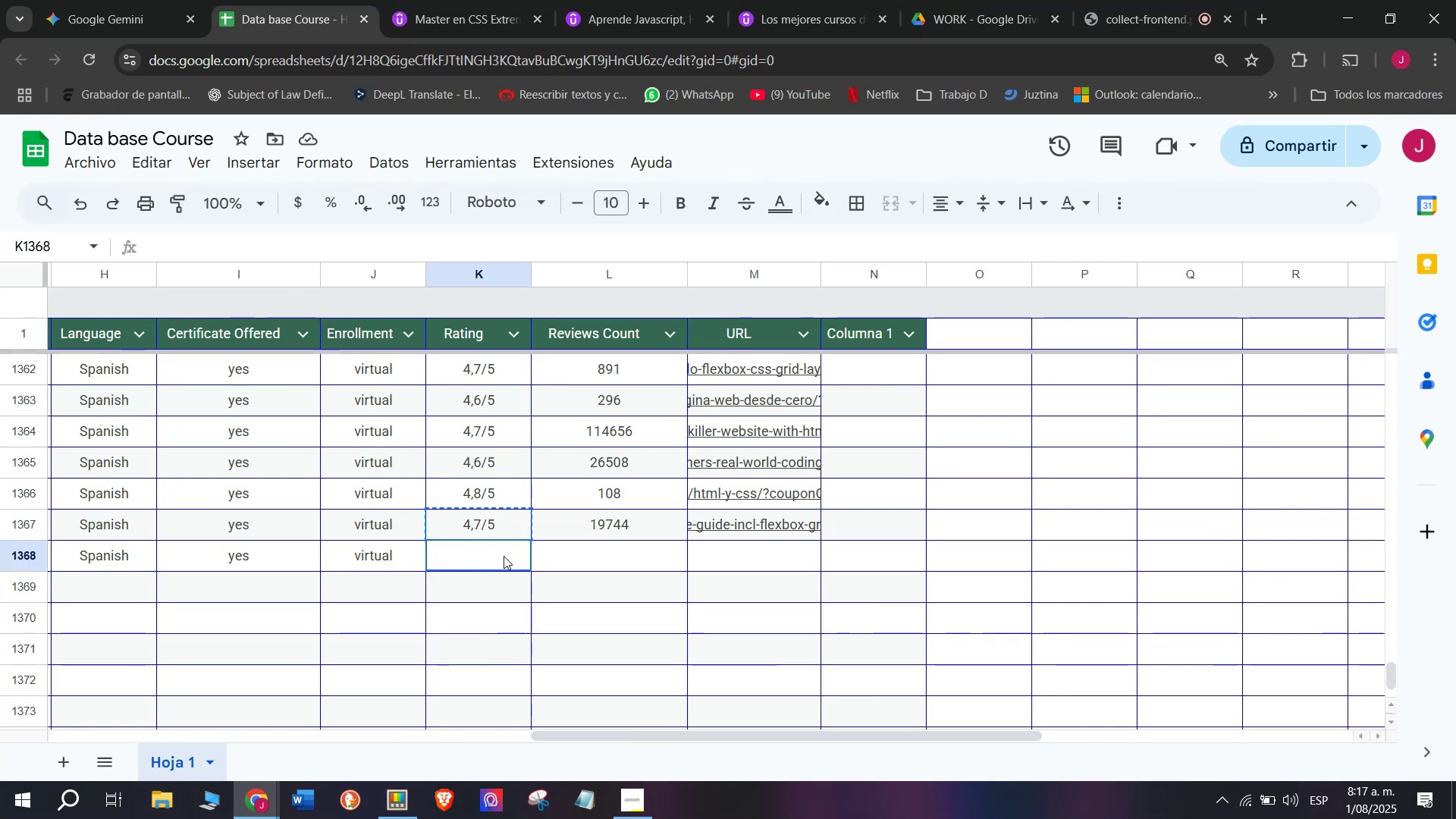 
key(Control+ControlLeft)
 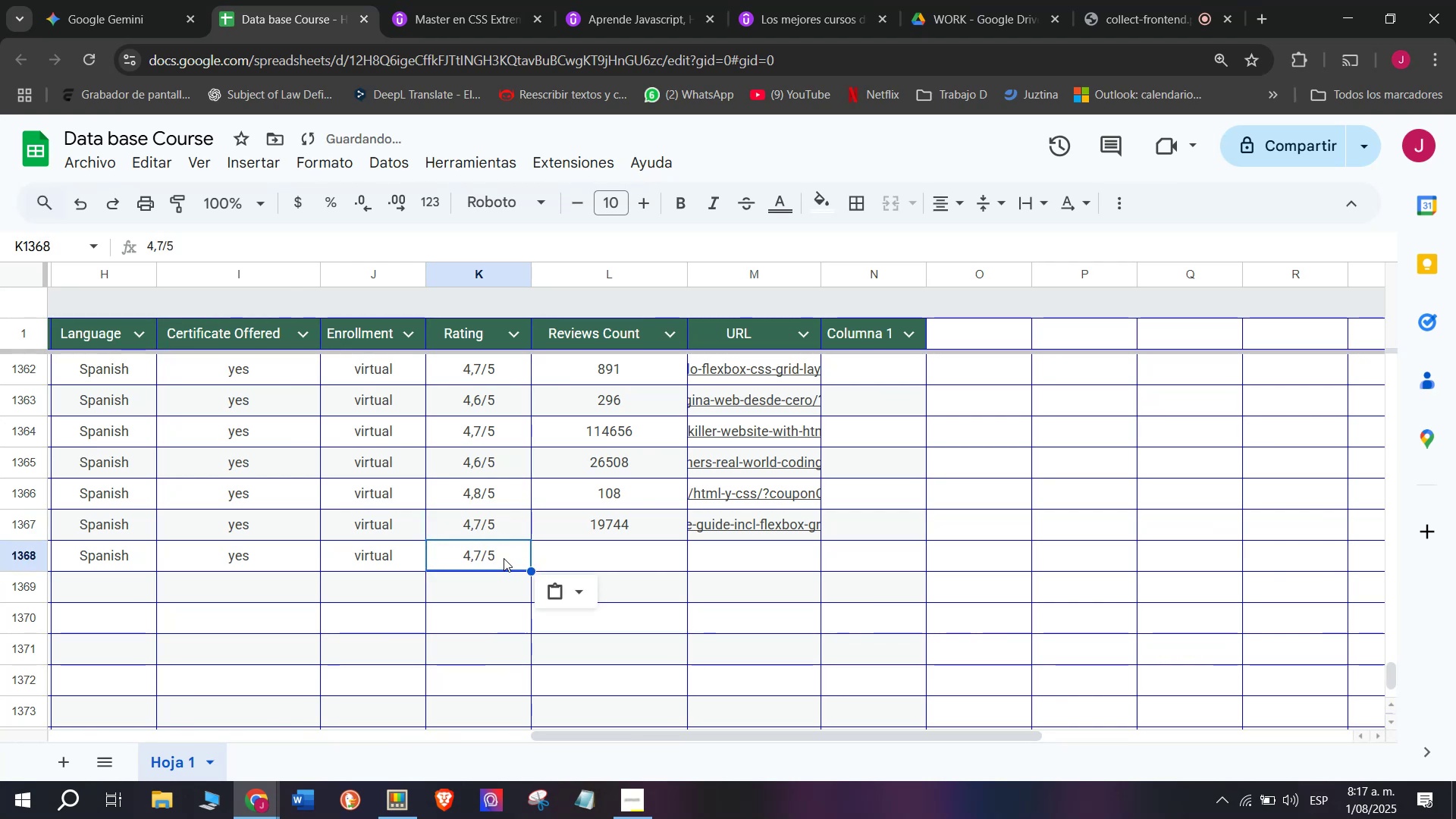 
key(Z)
 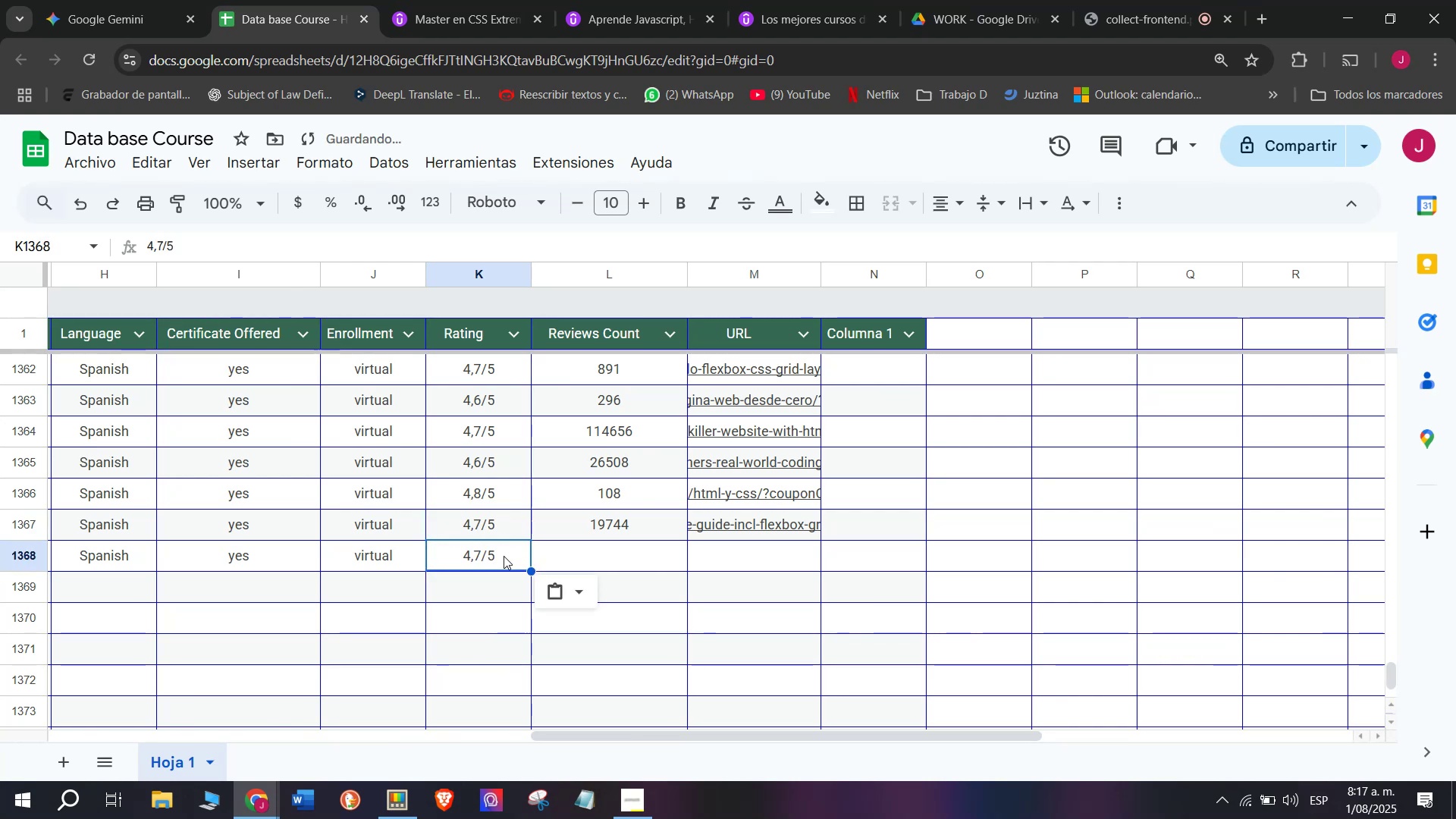 
key(Control+V)
 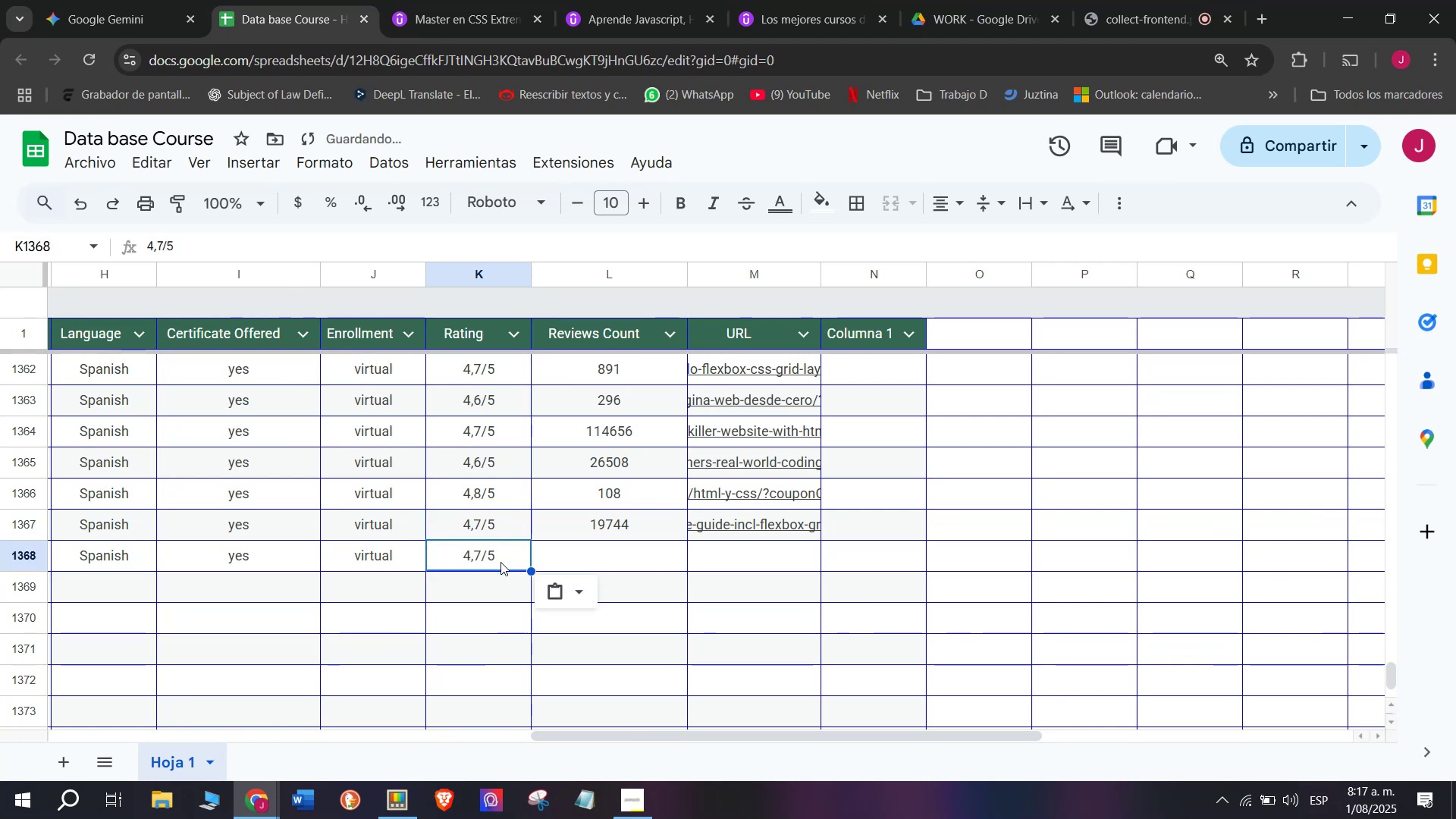 
double_click([500, 562])
 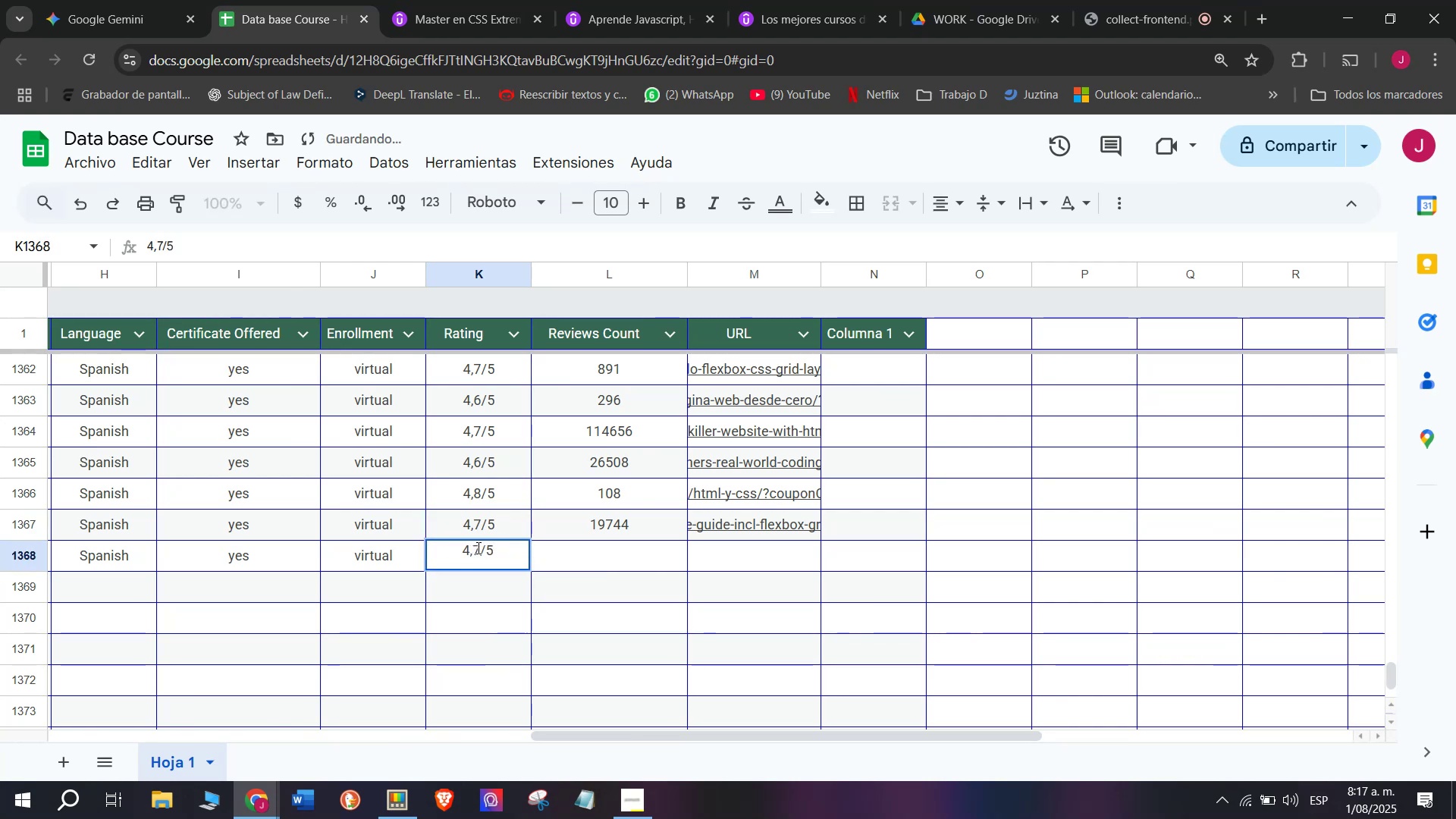 
left_click([477, 548])
 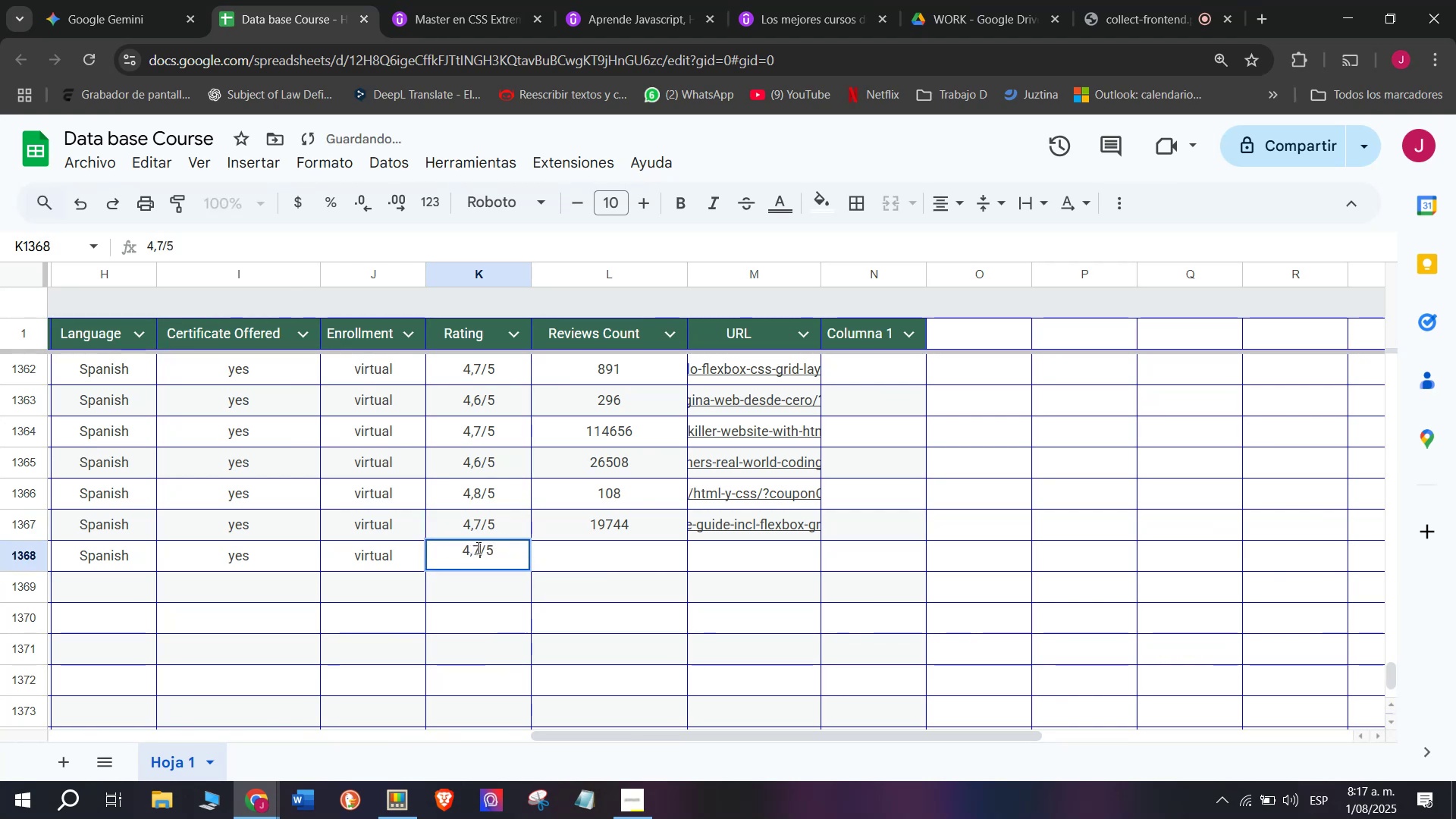 
type(q)
key(Backspace)
type(q)
key(Backspace)
key(Backspace)
type(q5)
 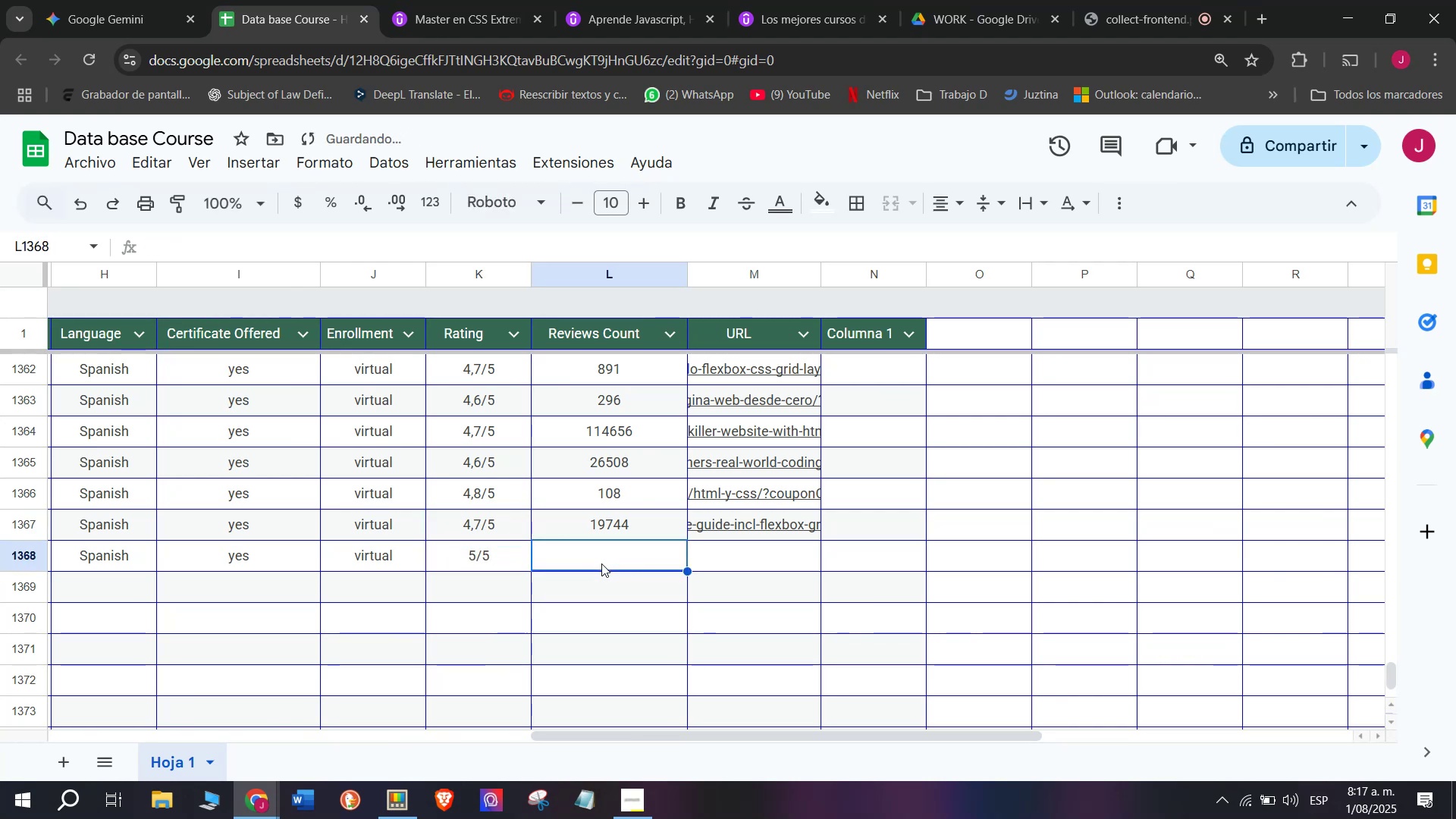 
left_click([447, 0])
 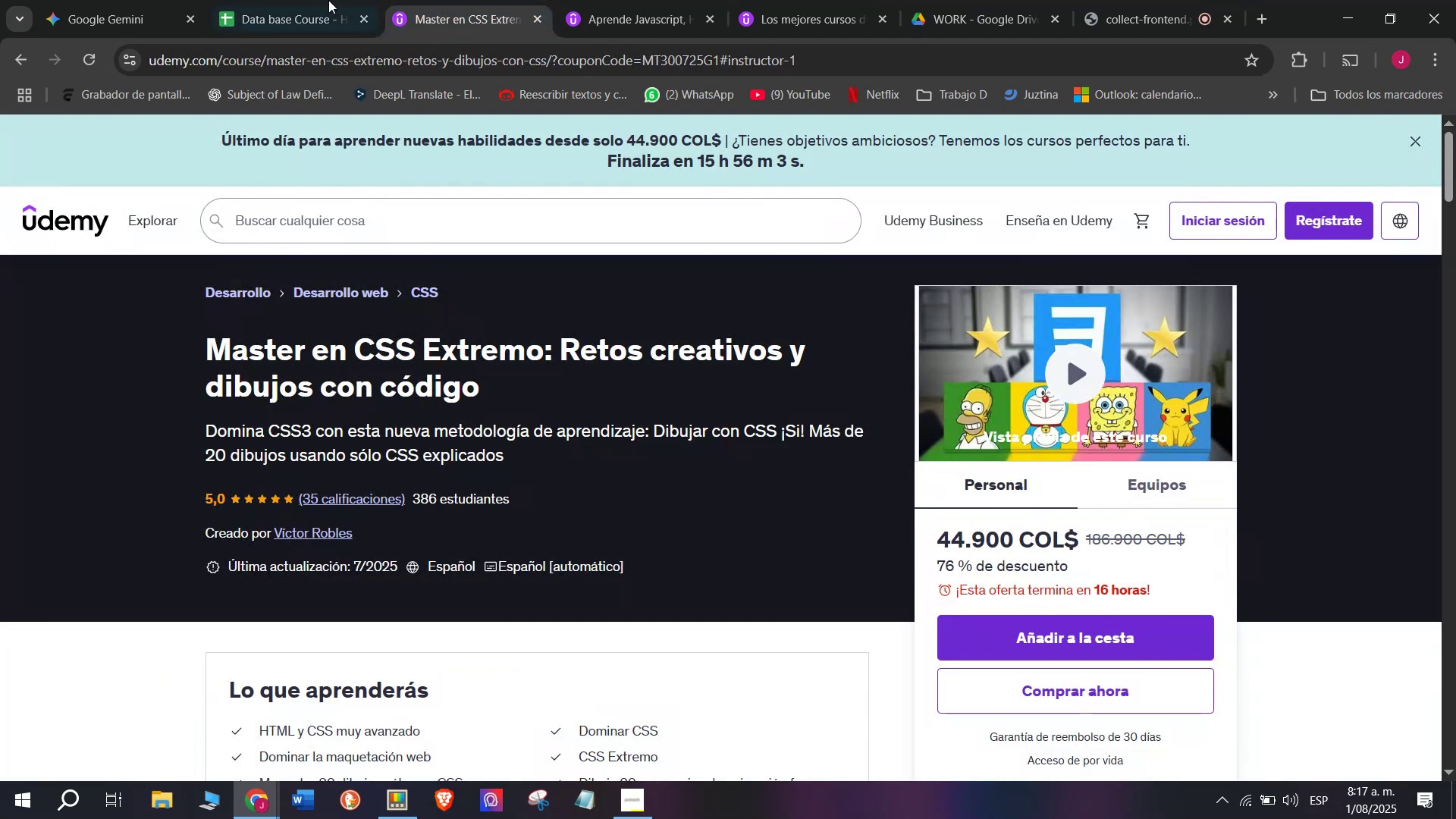 
left_click([309, 0])
 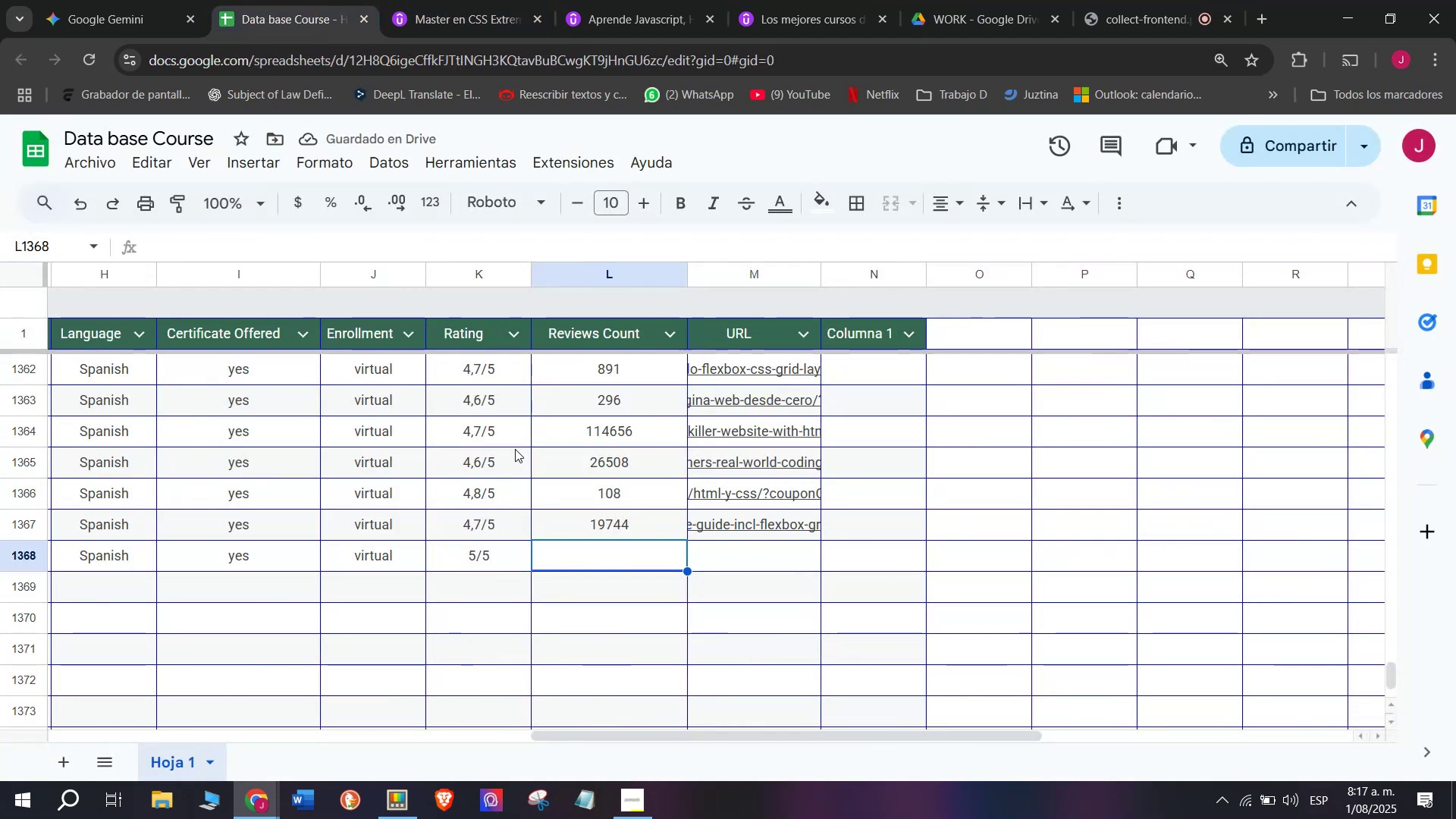 
type(35)
 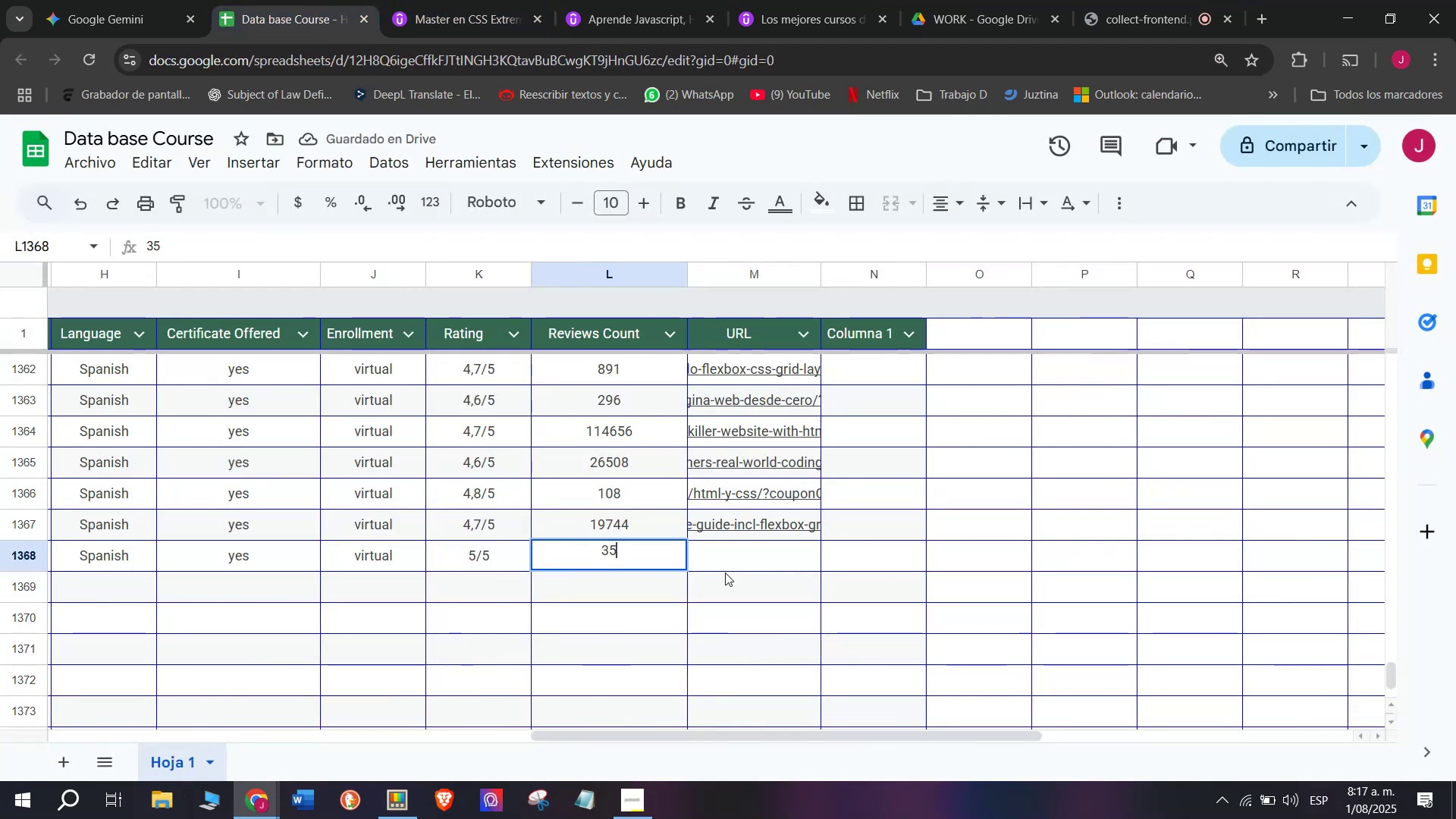 
left_click([739, 559])
 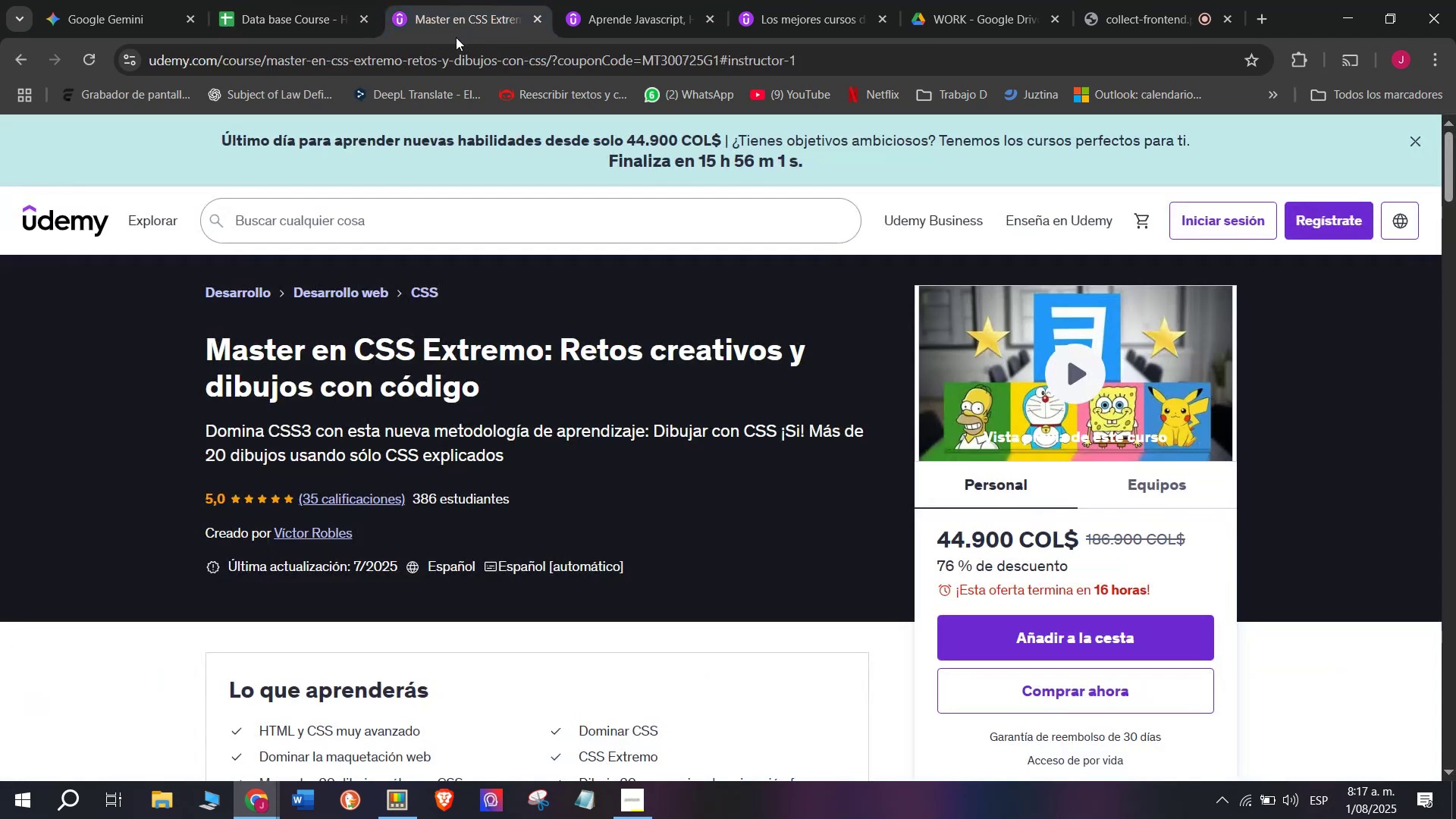 
double_click([460, 64])
 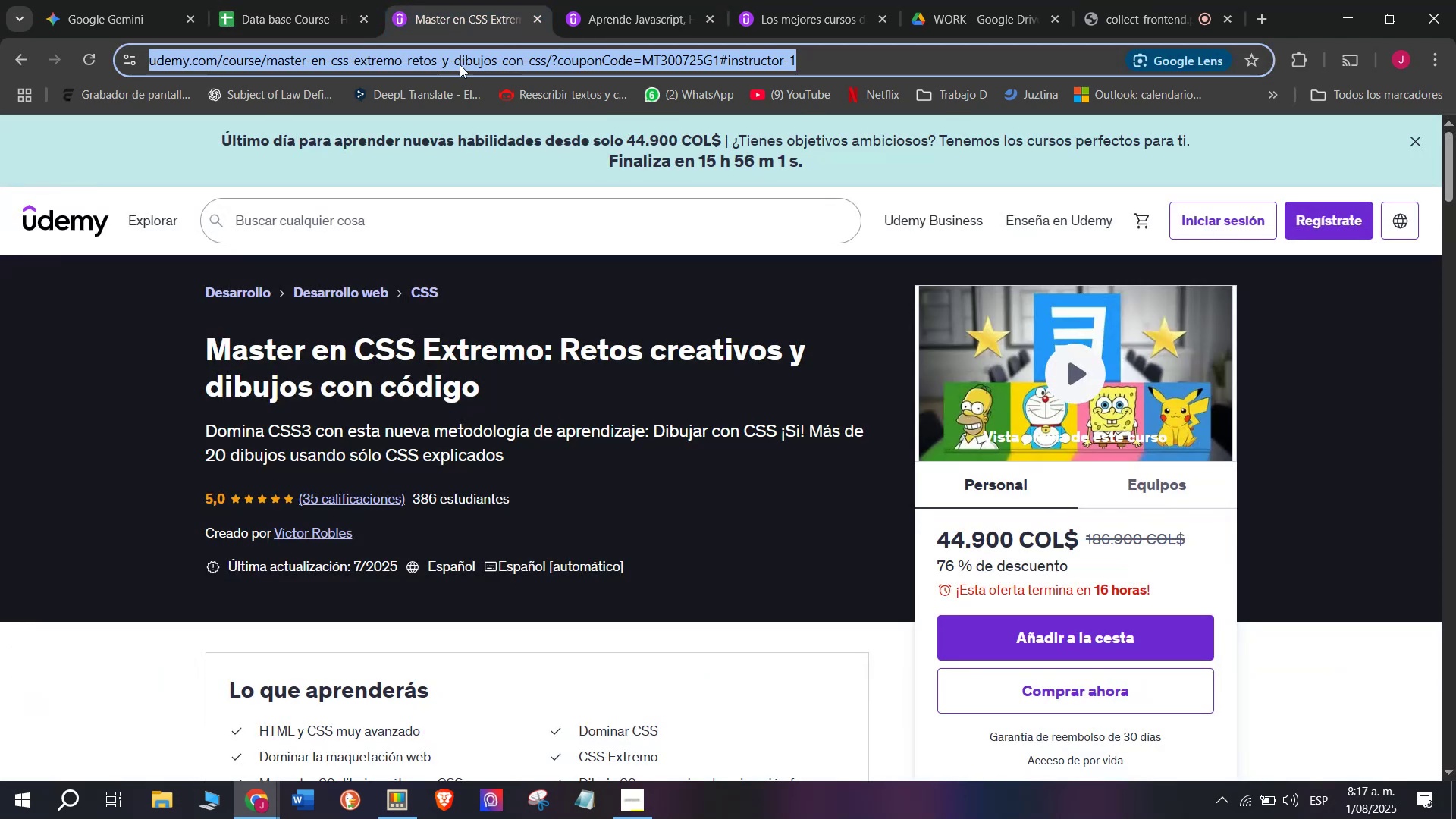 
triple_click([460, 64])
 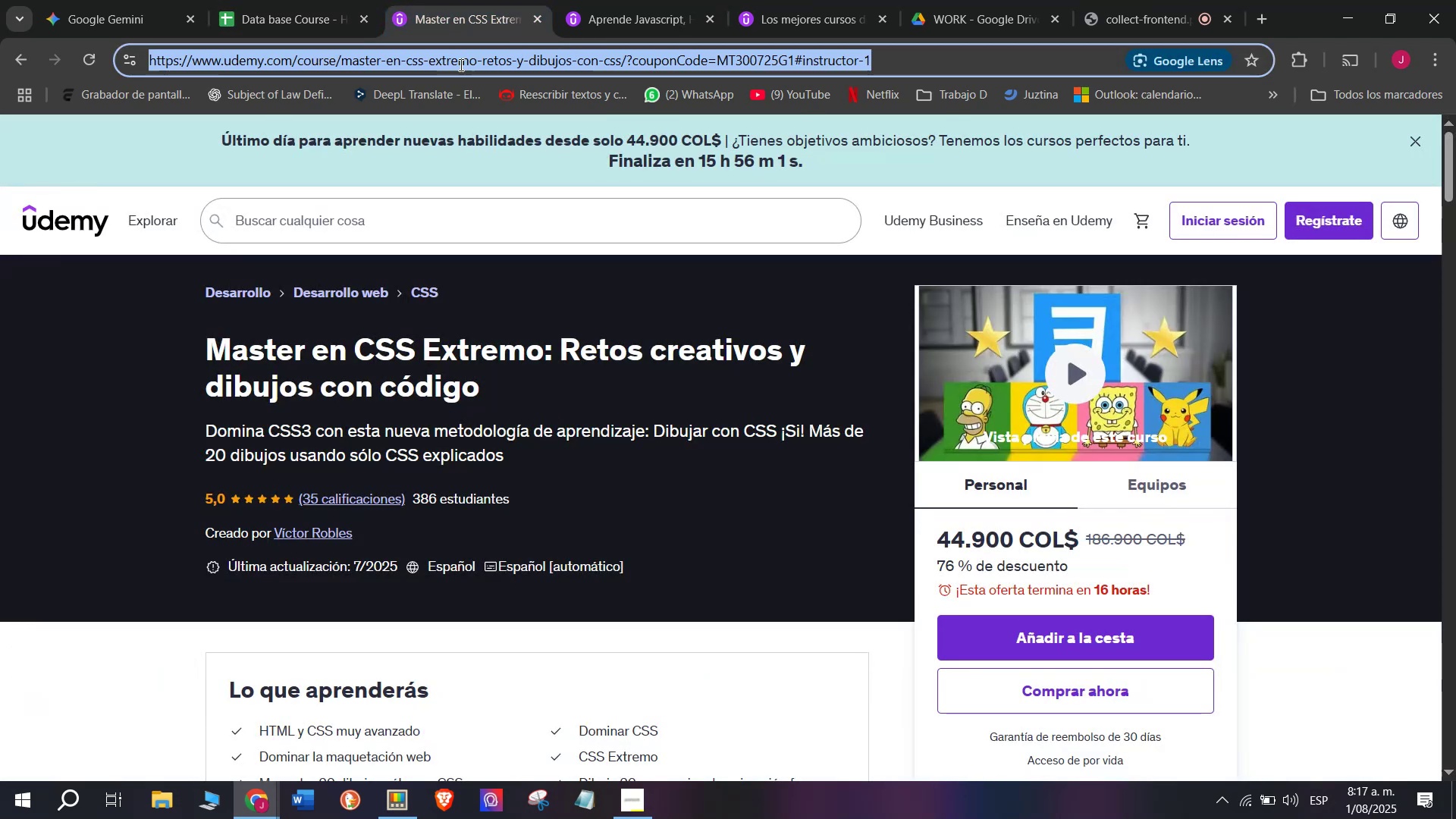 
triple_click([460, 64])
 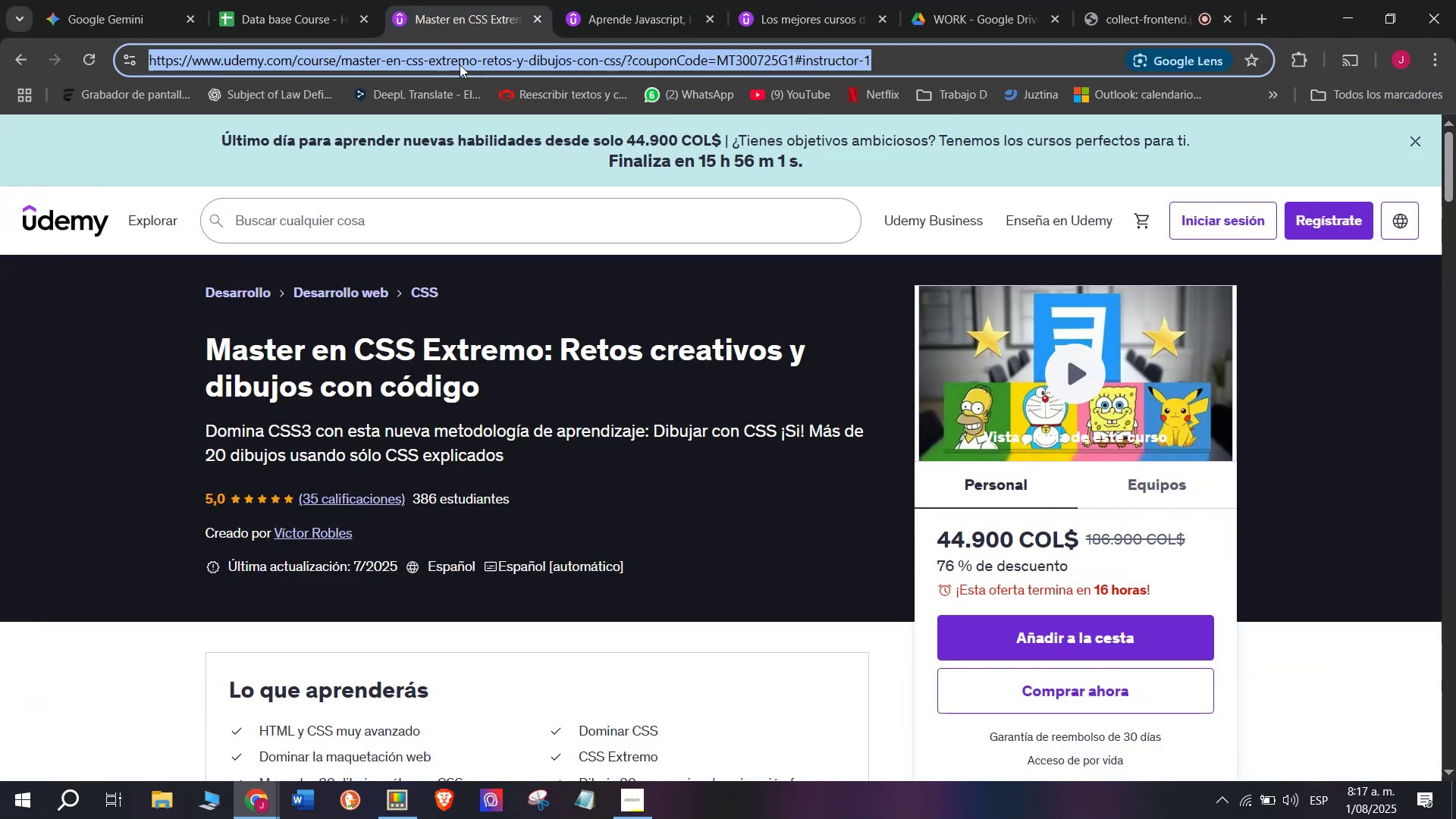 
key(Break)
 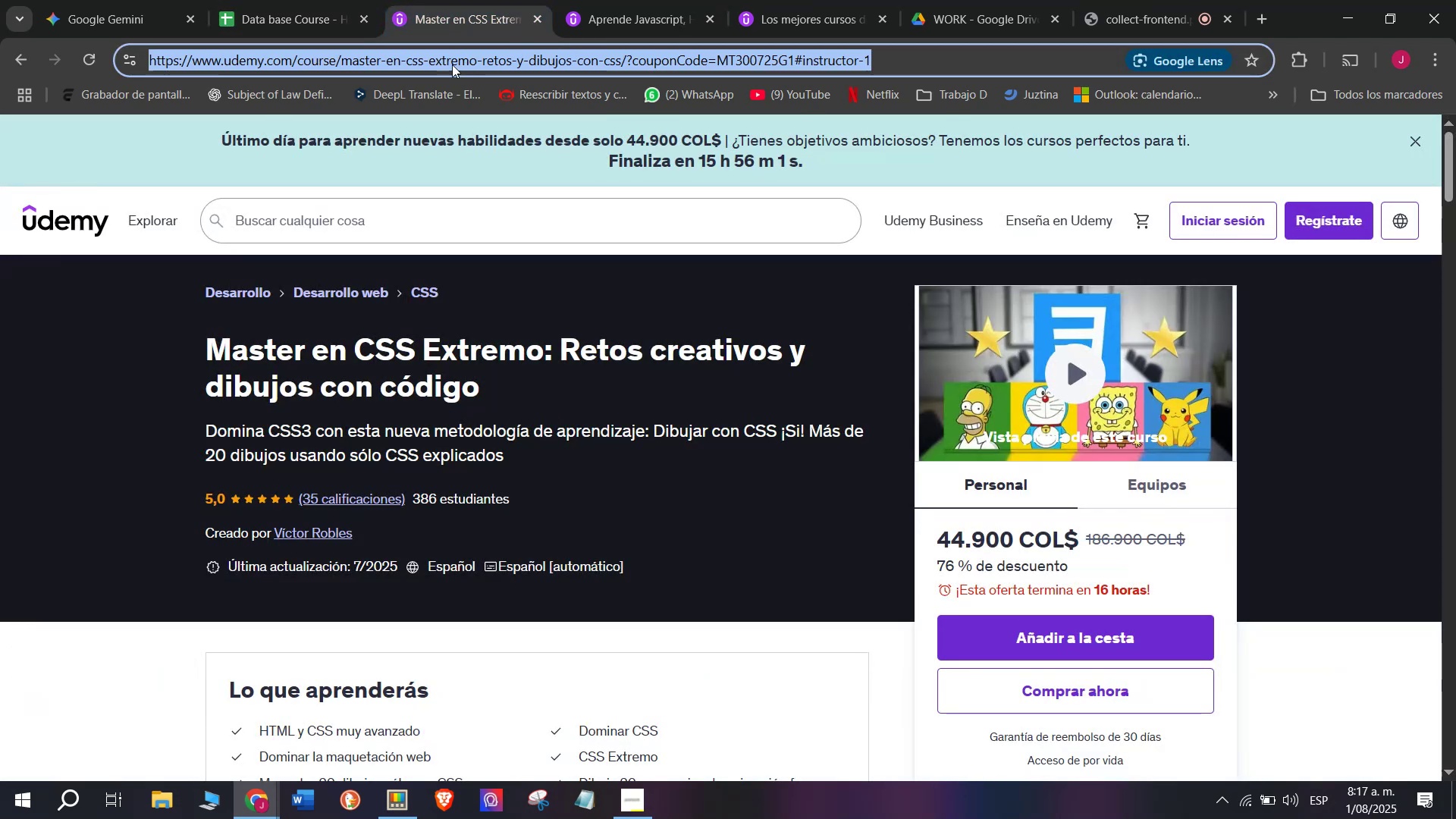 
key(Control+ControlLeft)
 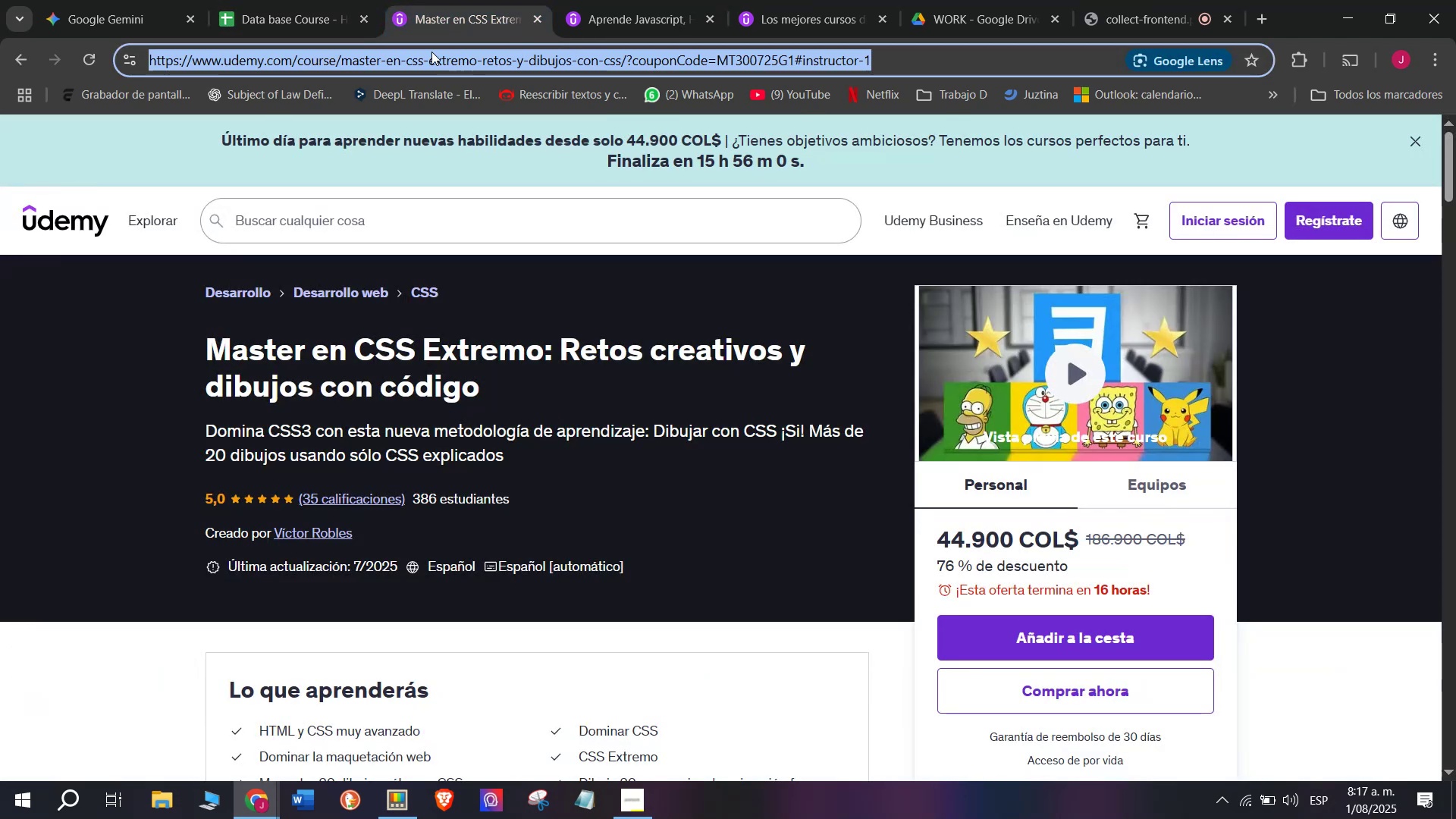 
key(Control+C)
 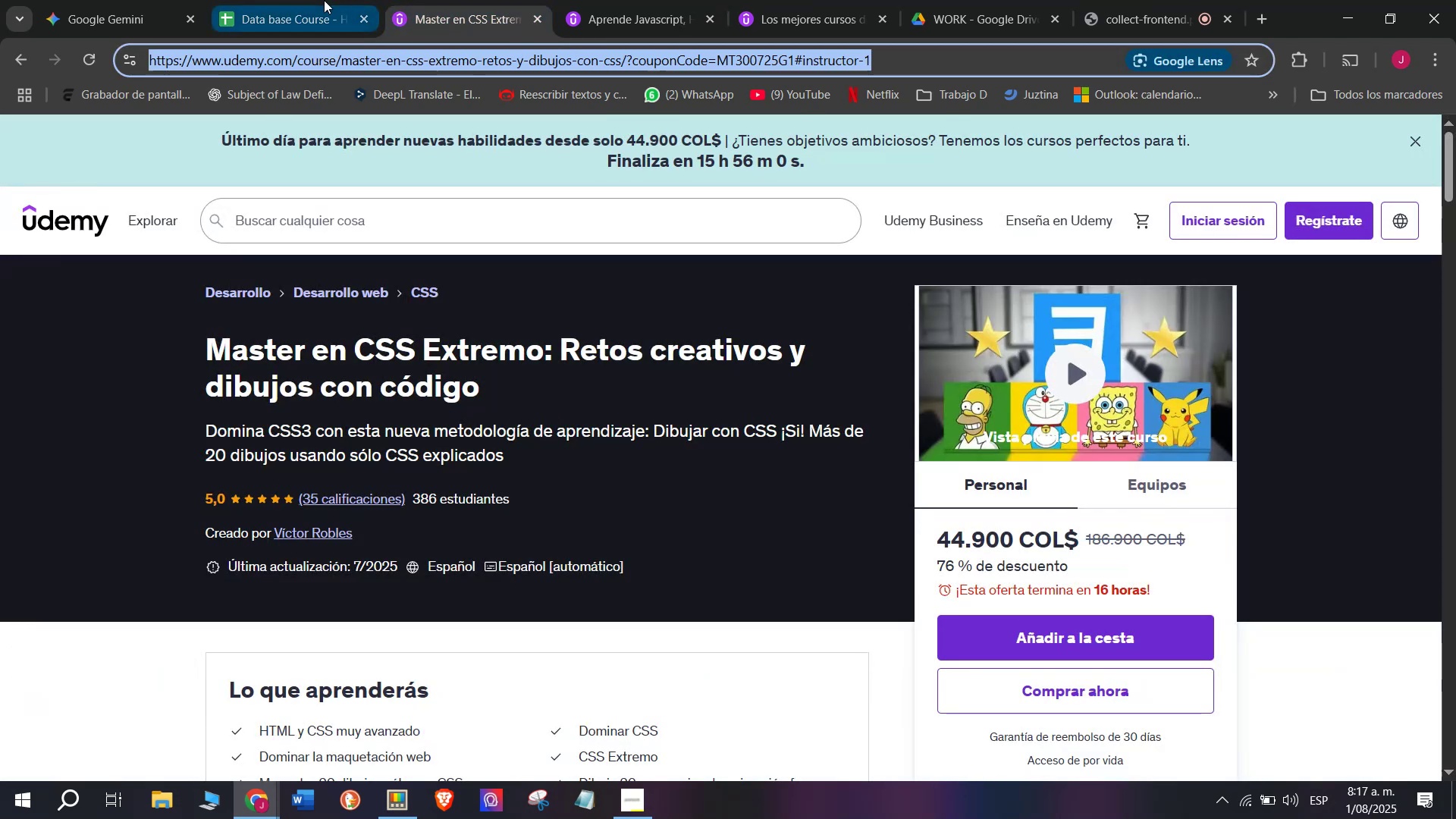 
left_click([324, 0])
 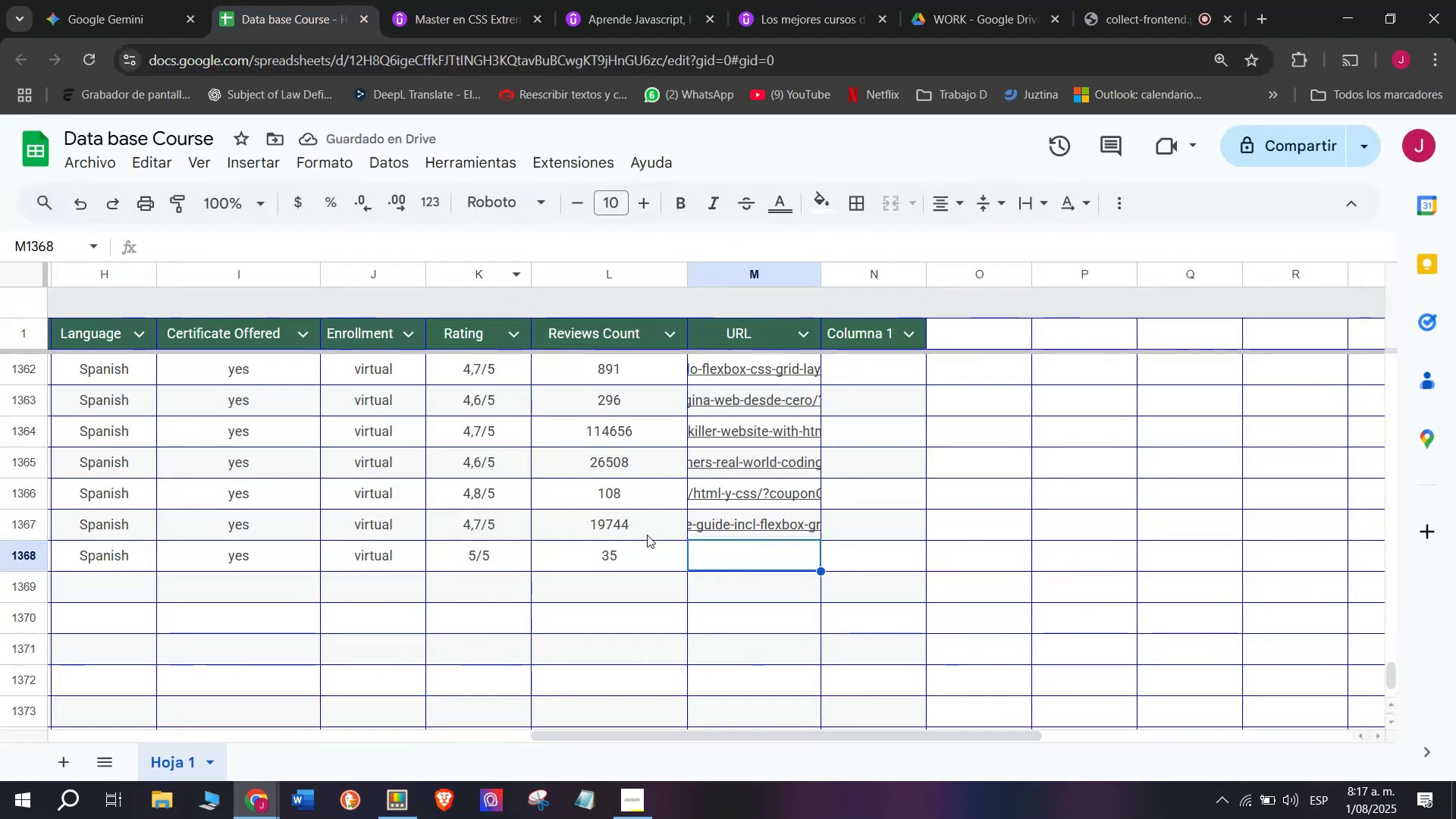 
key(Control+V)
 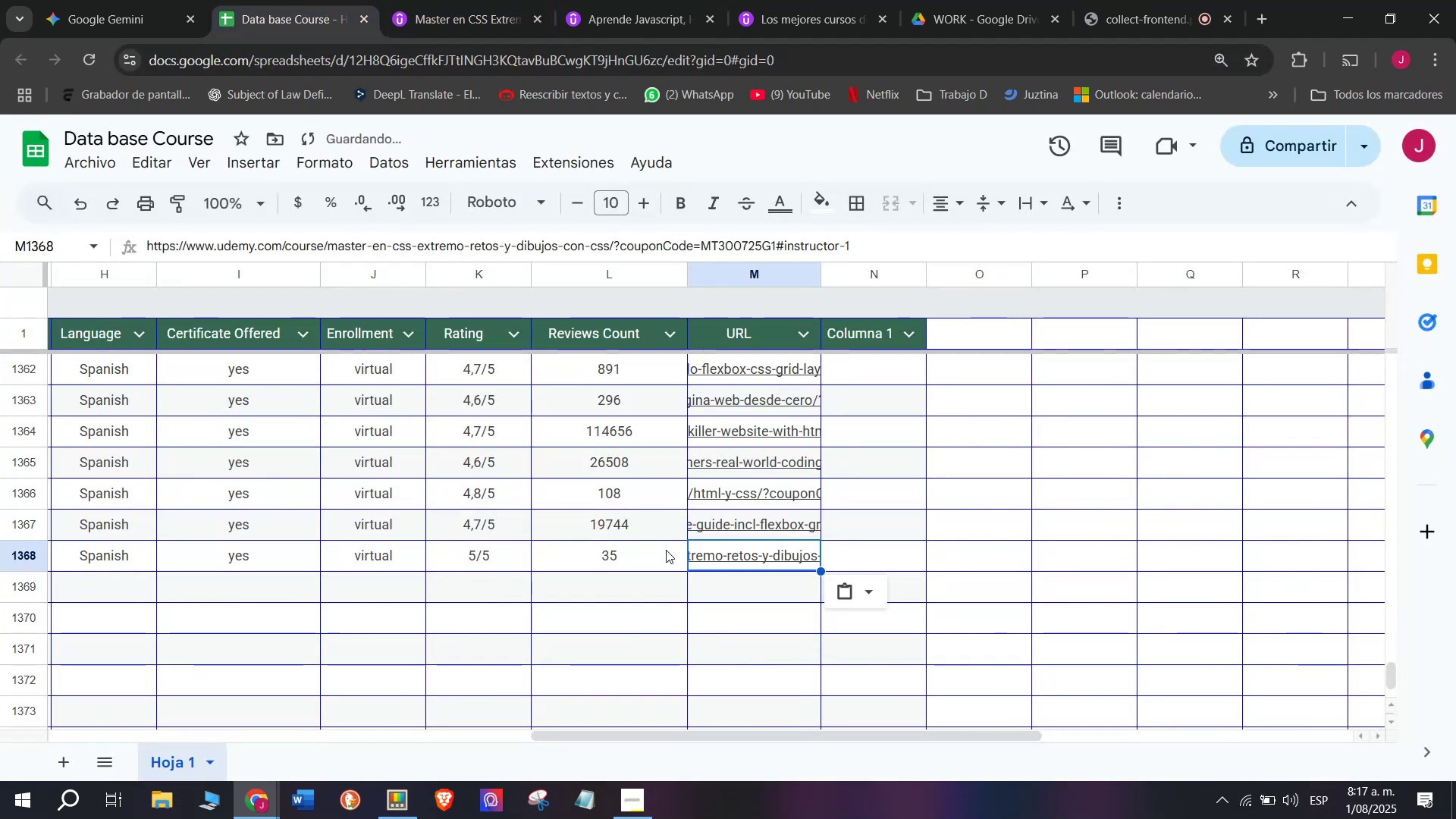 
key(Control+ControlLeft)
 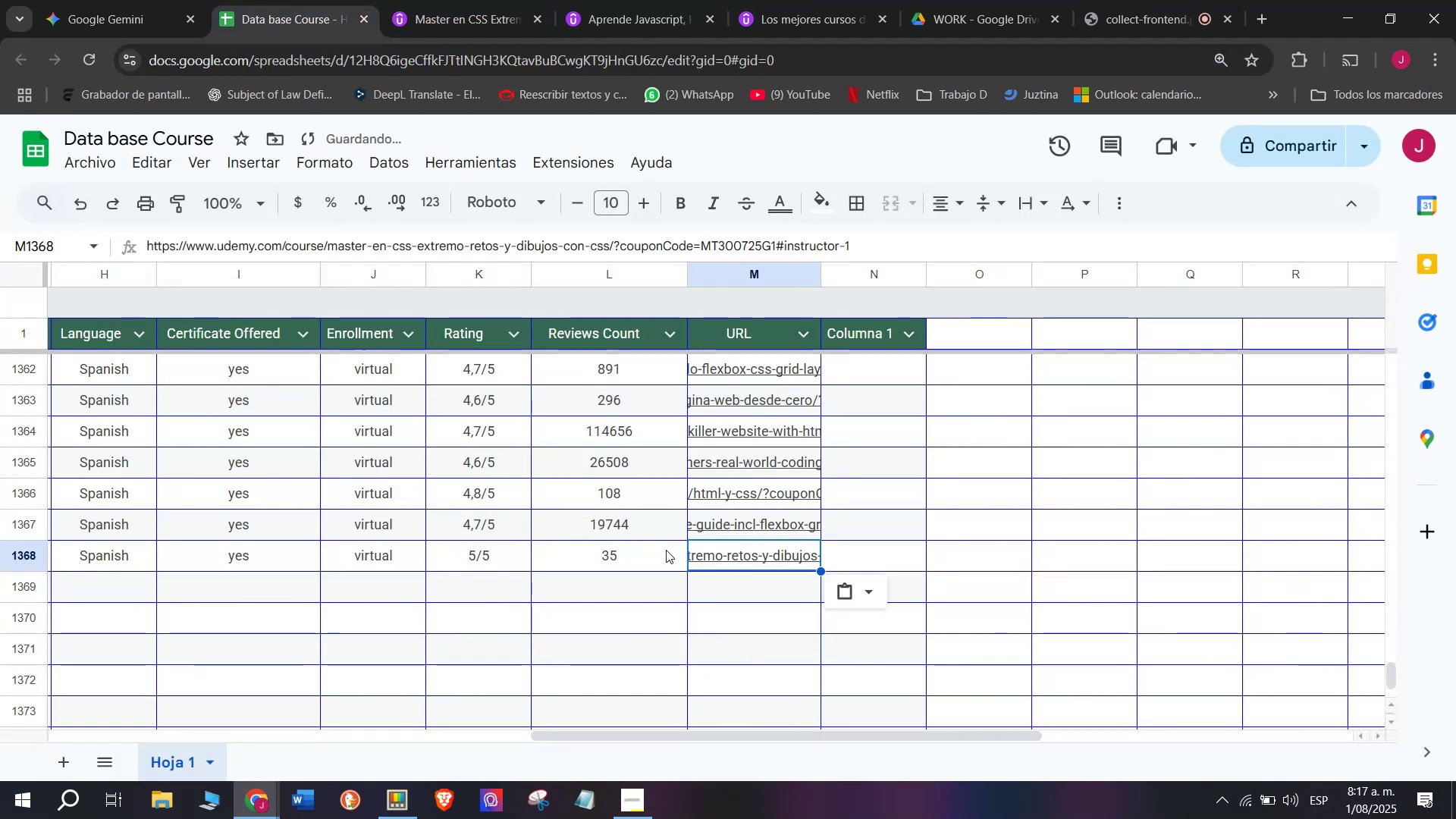 
key(Z)
 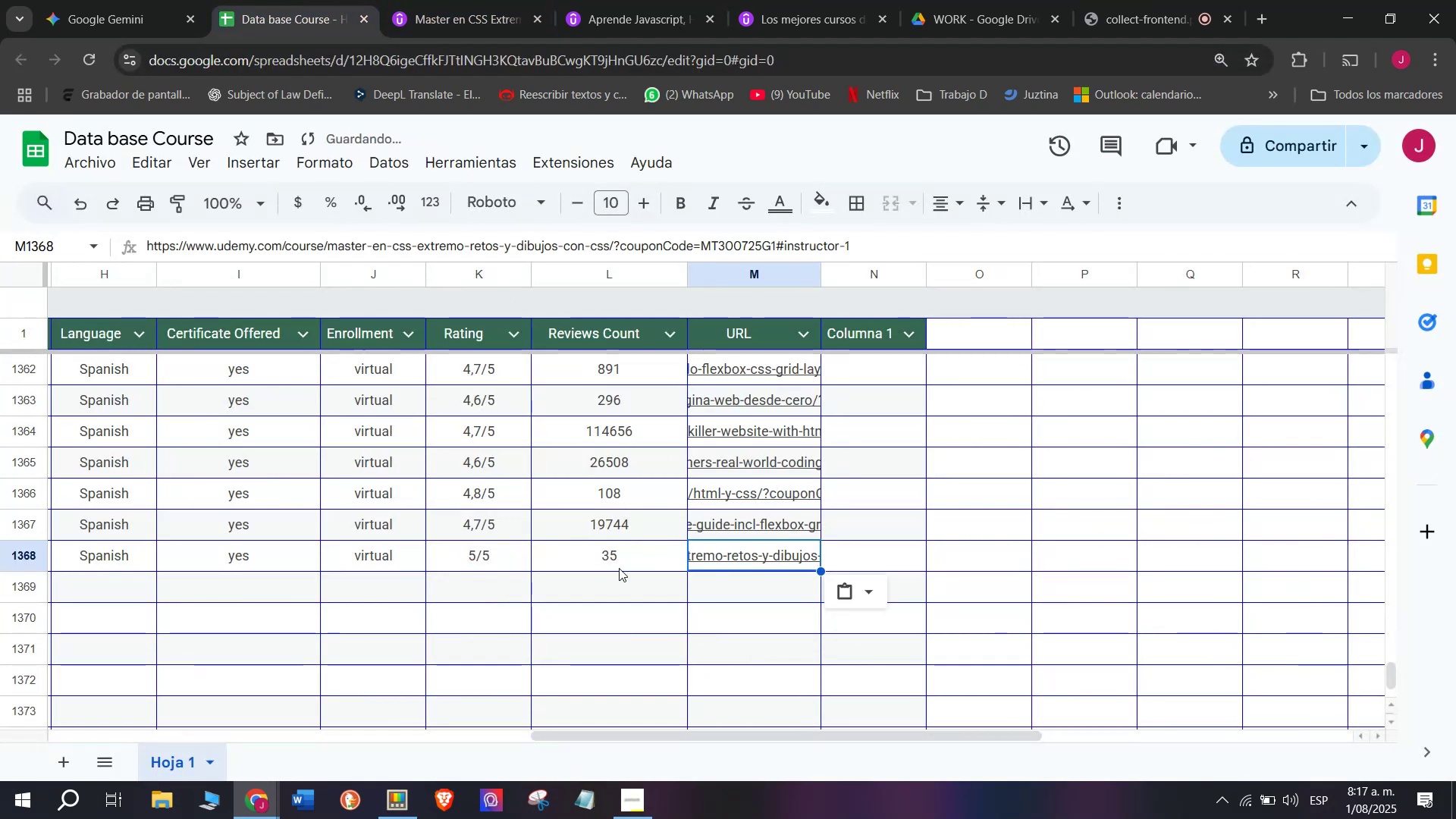 
scroll: coordinate [231, 508], scroll_direction: up, amount: 7.0
 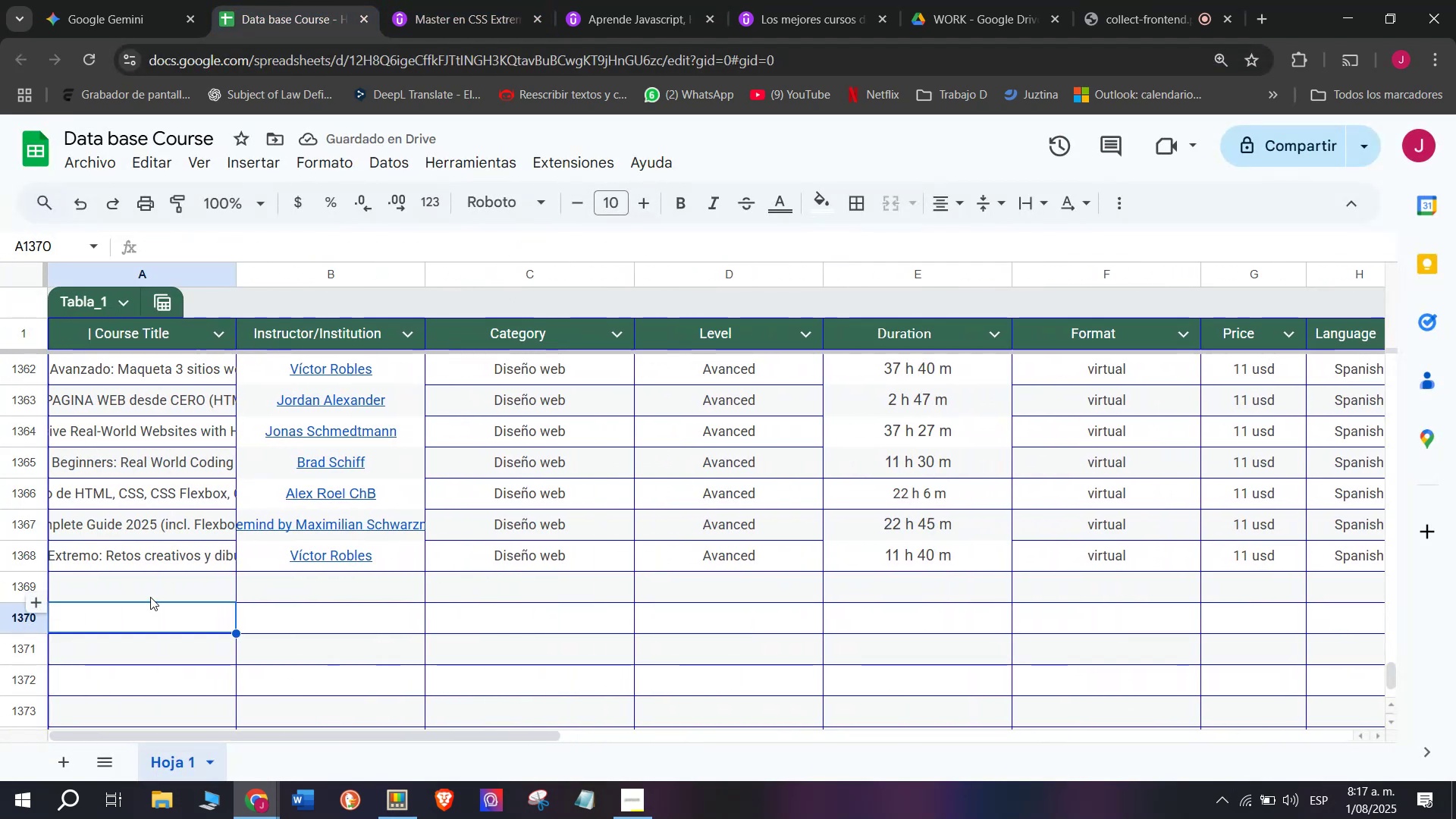 
double_click([150, 596])
 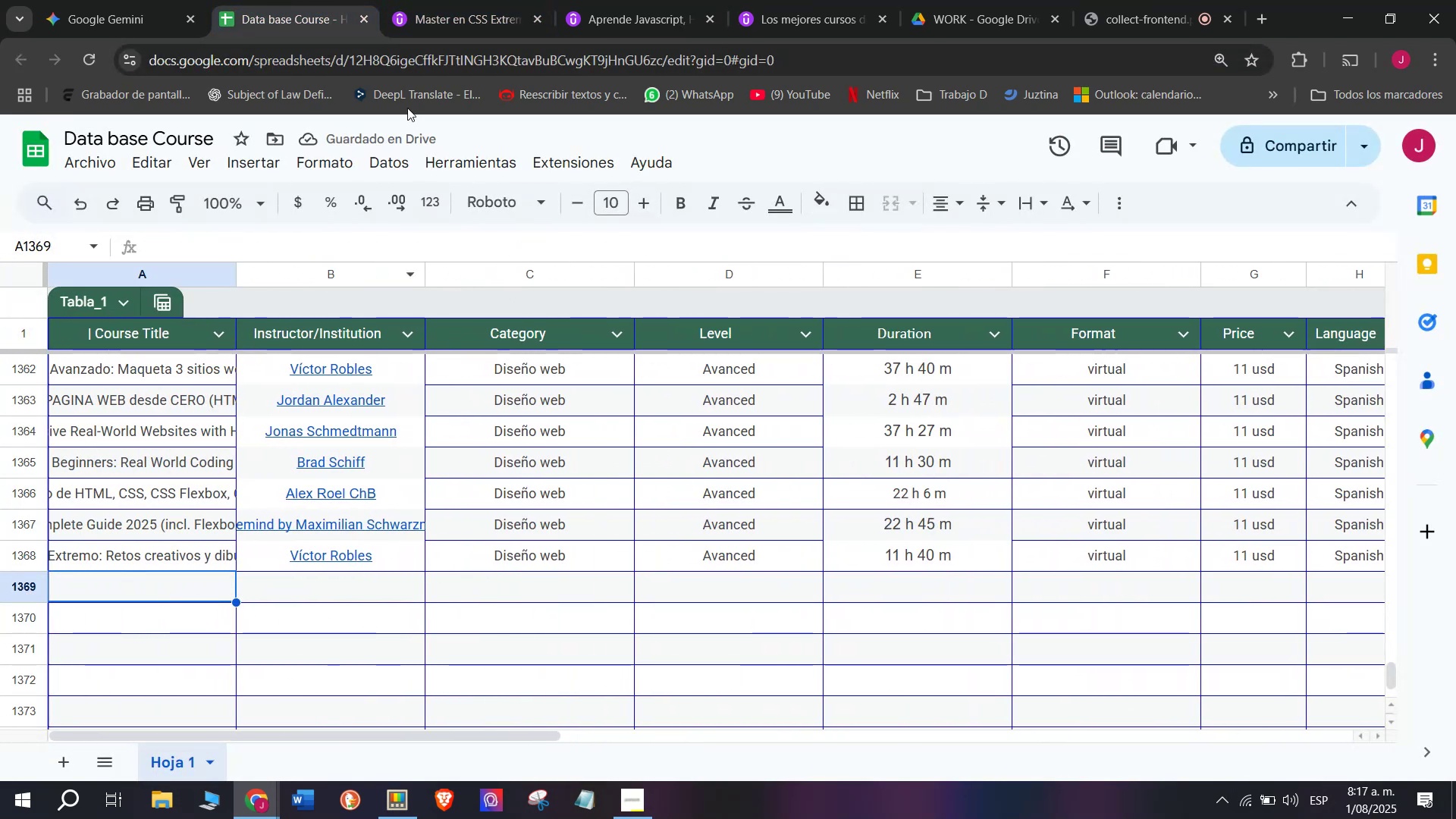 
left_click([435, 0])
 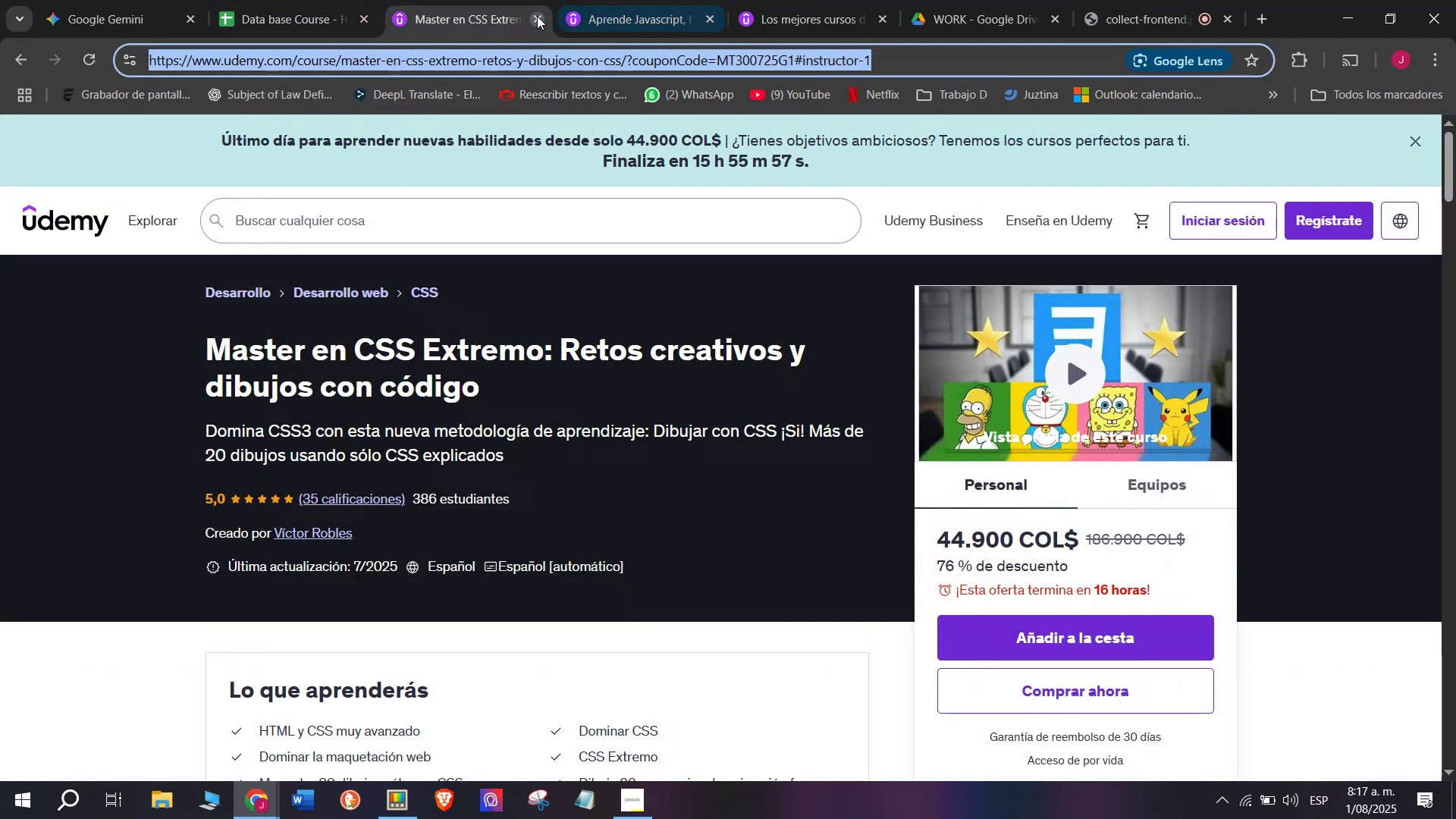 
left_click([537, 16])
 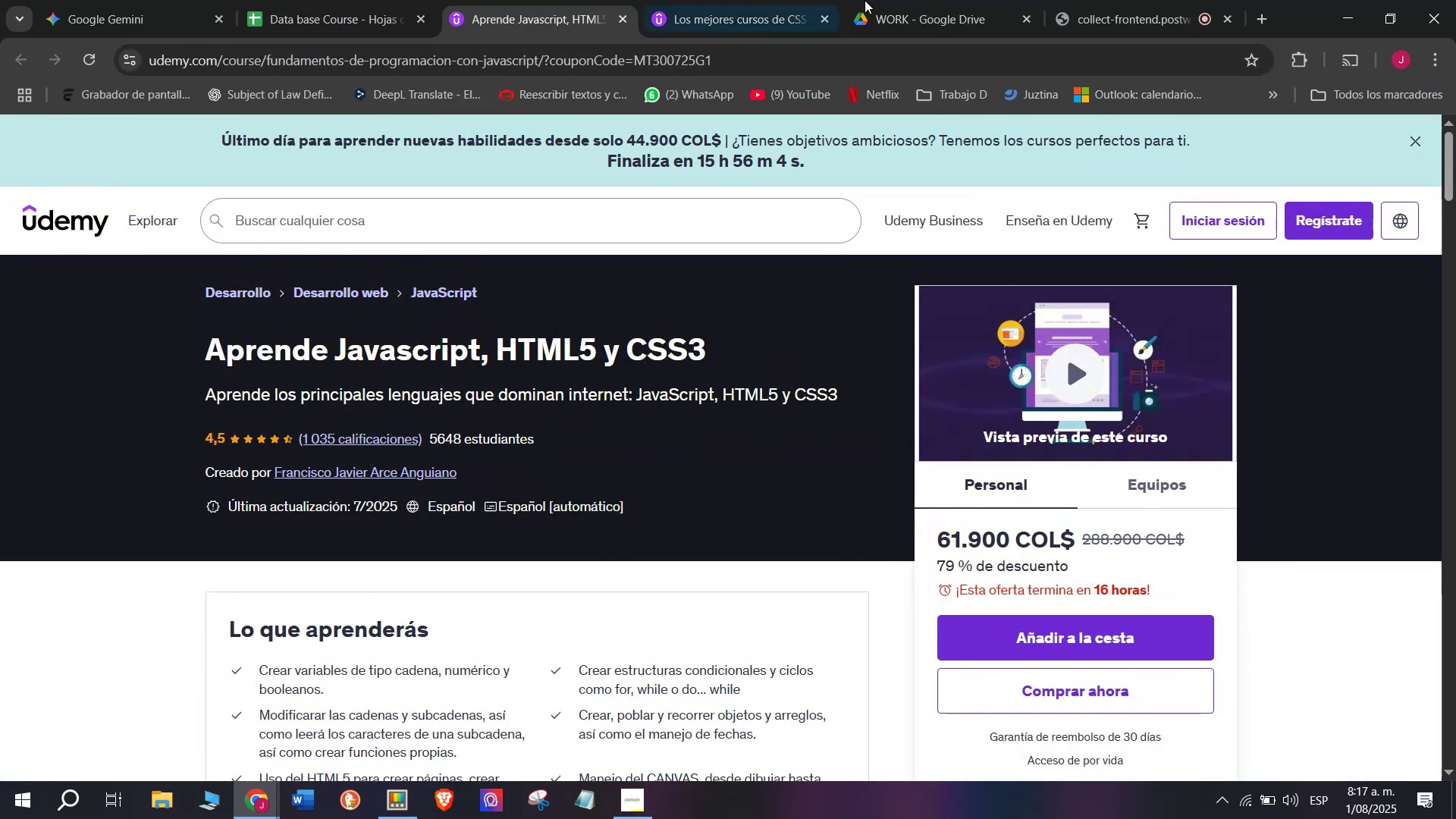 
left_click([1084, 0])
 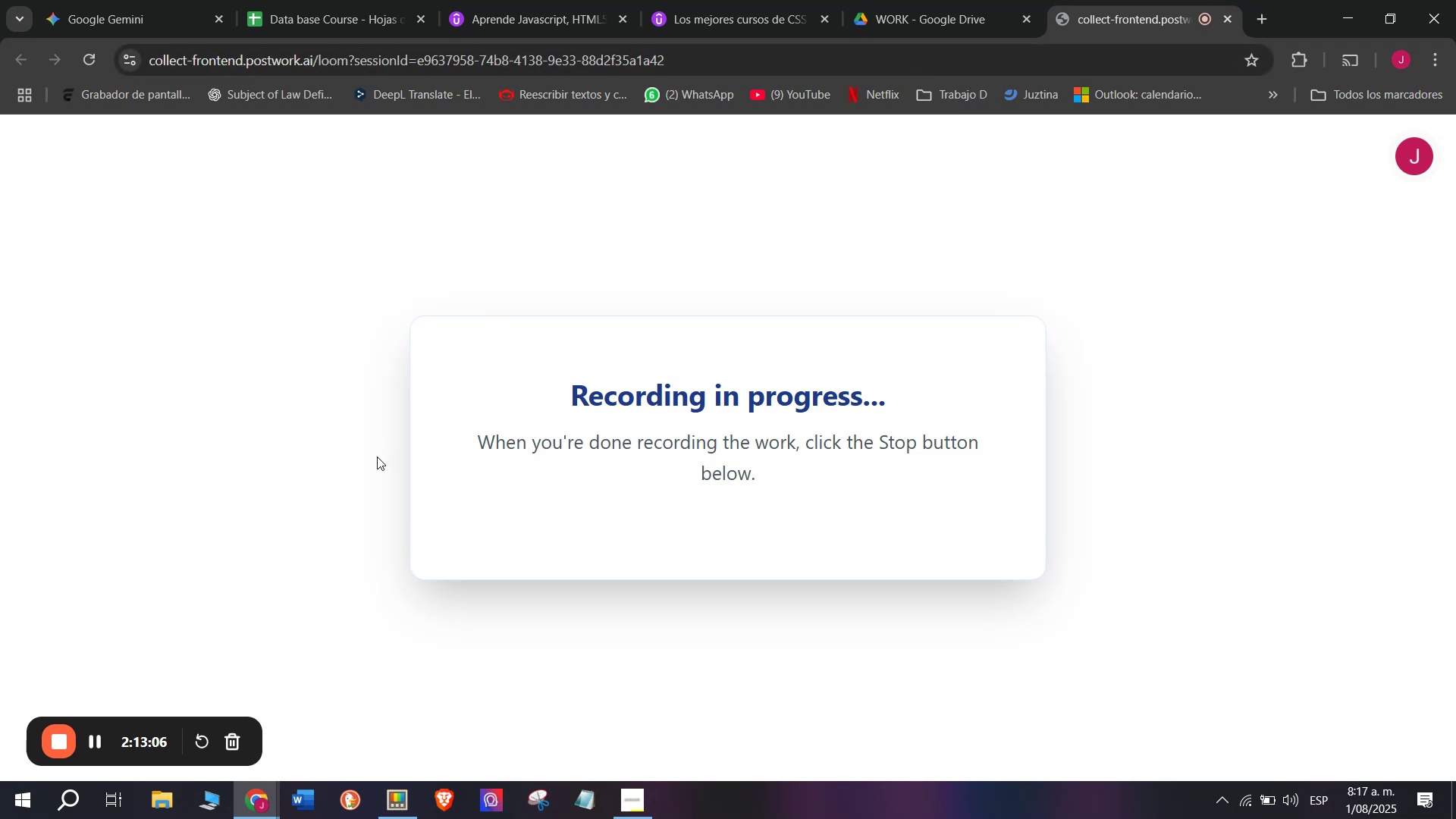 
wait(13.4)
 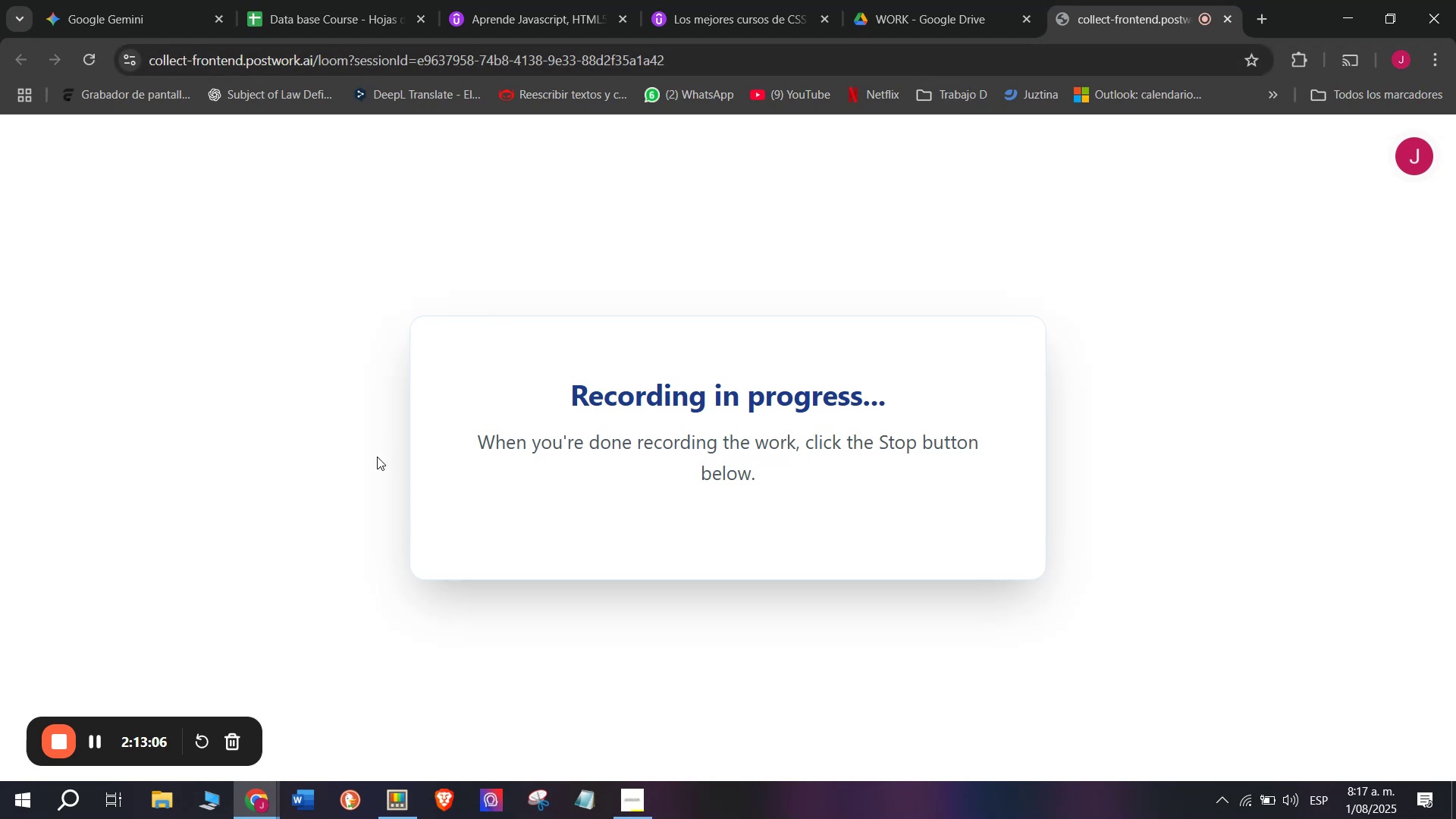 
left_click([298, 0])
 